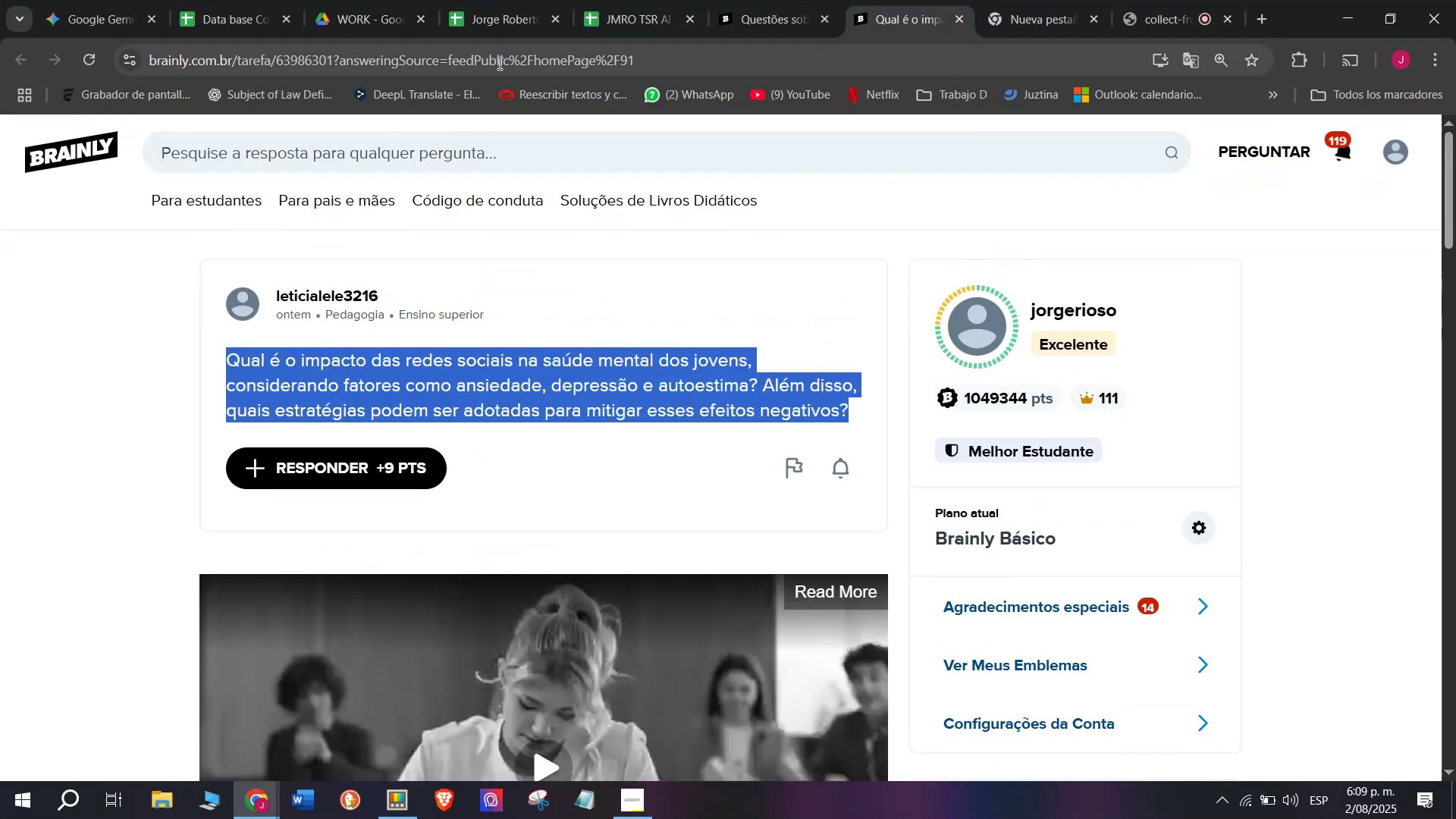 
double_click([499, 63])
 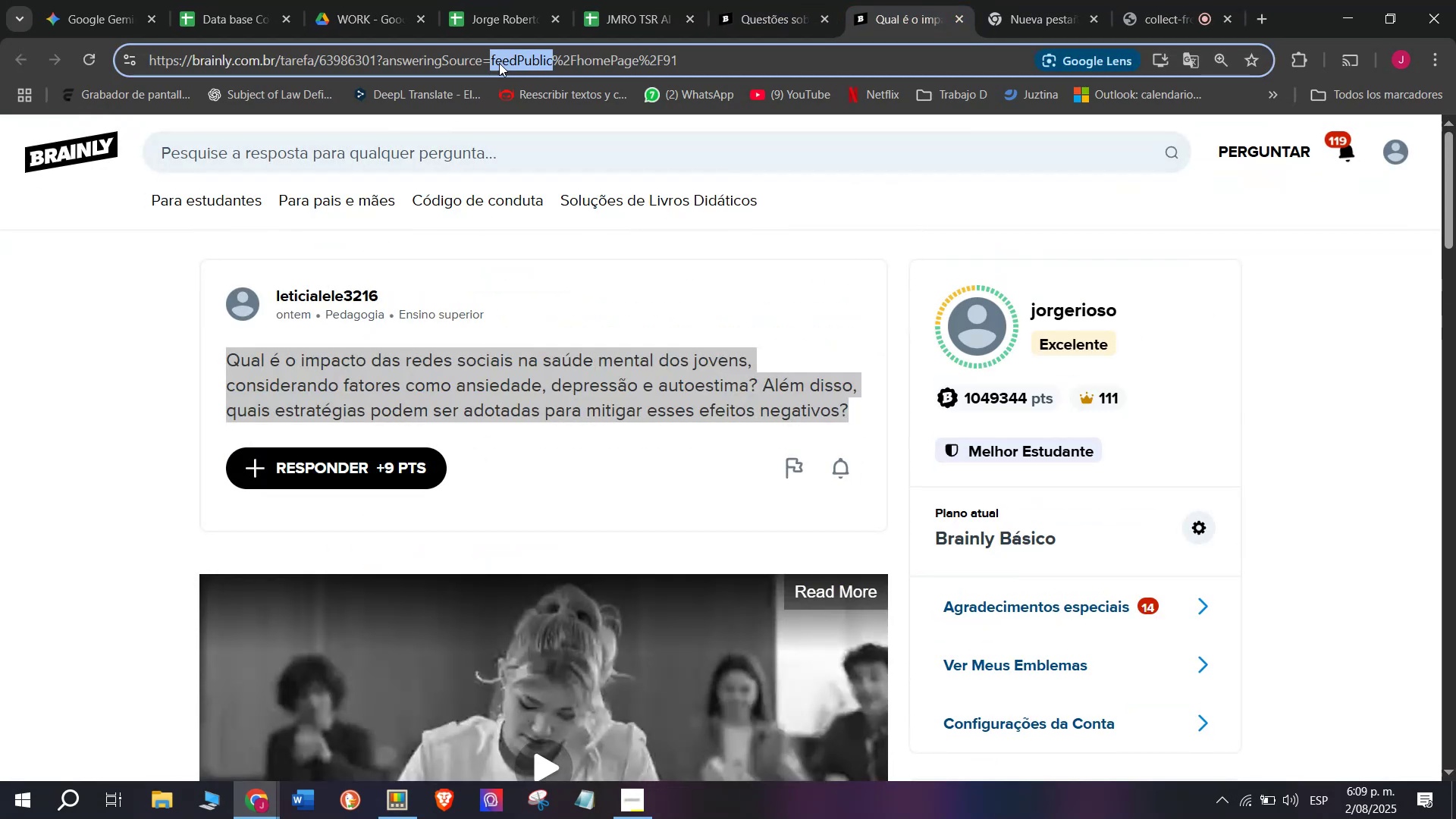 
triple_click([499, 63])
 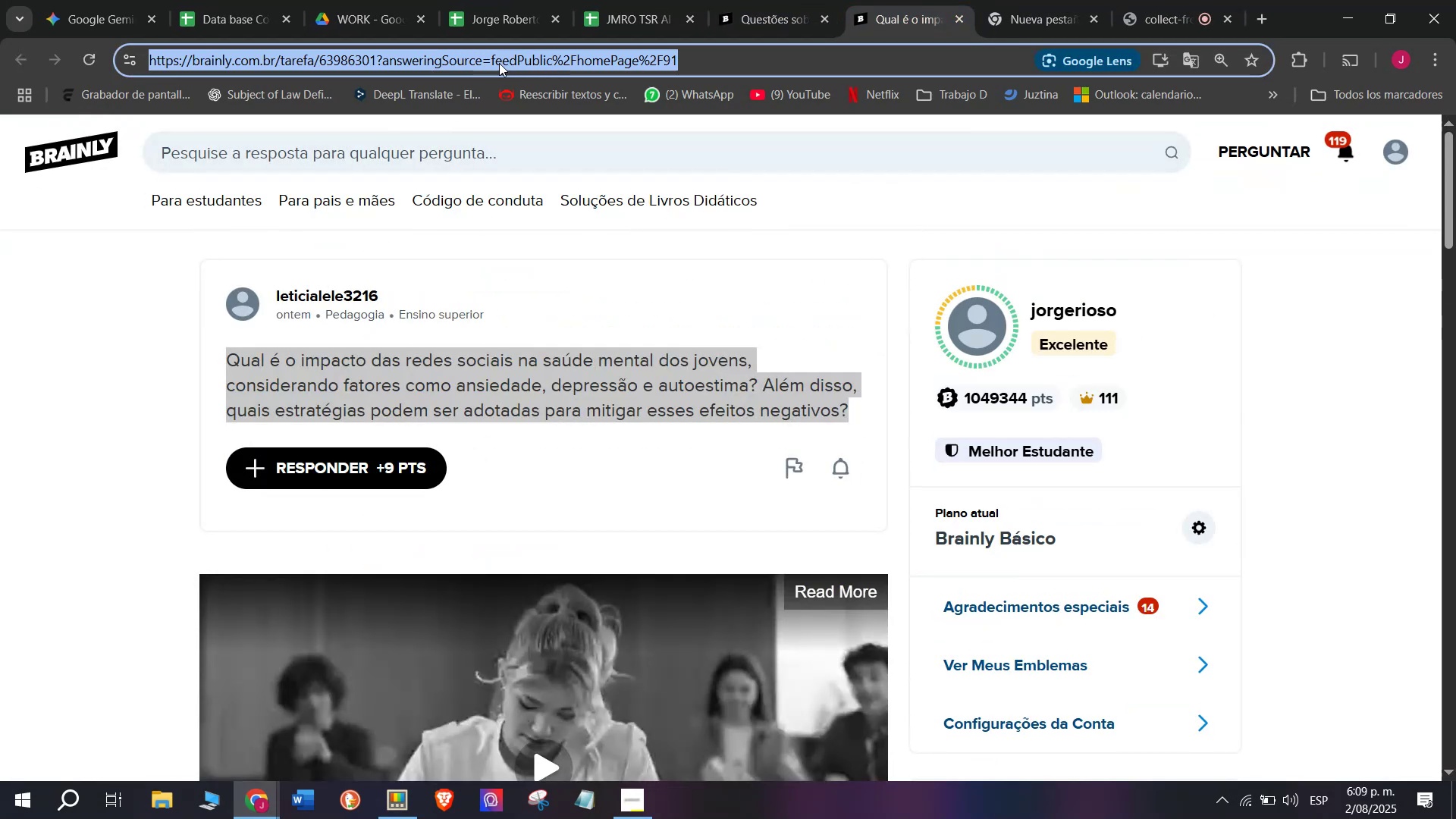 
key(Control+C)
 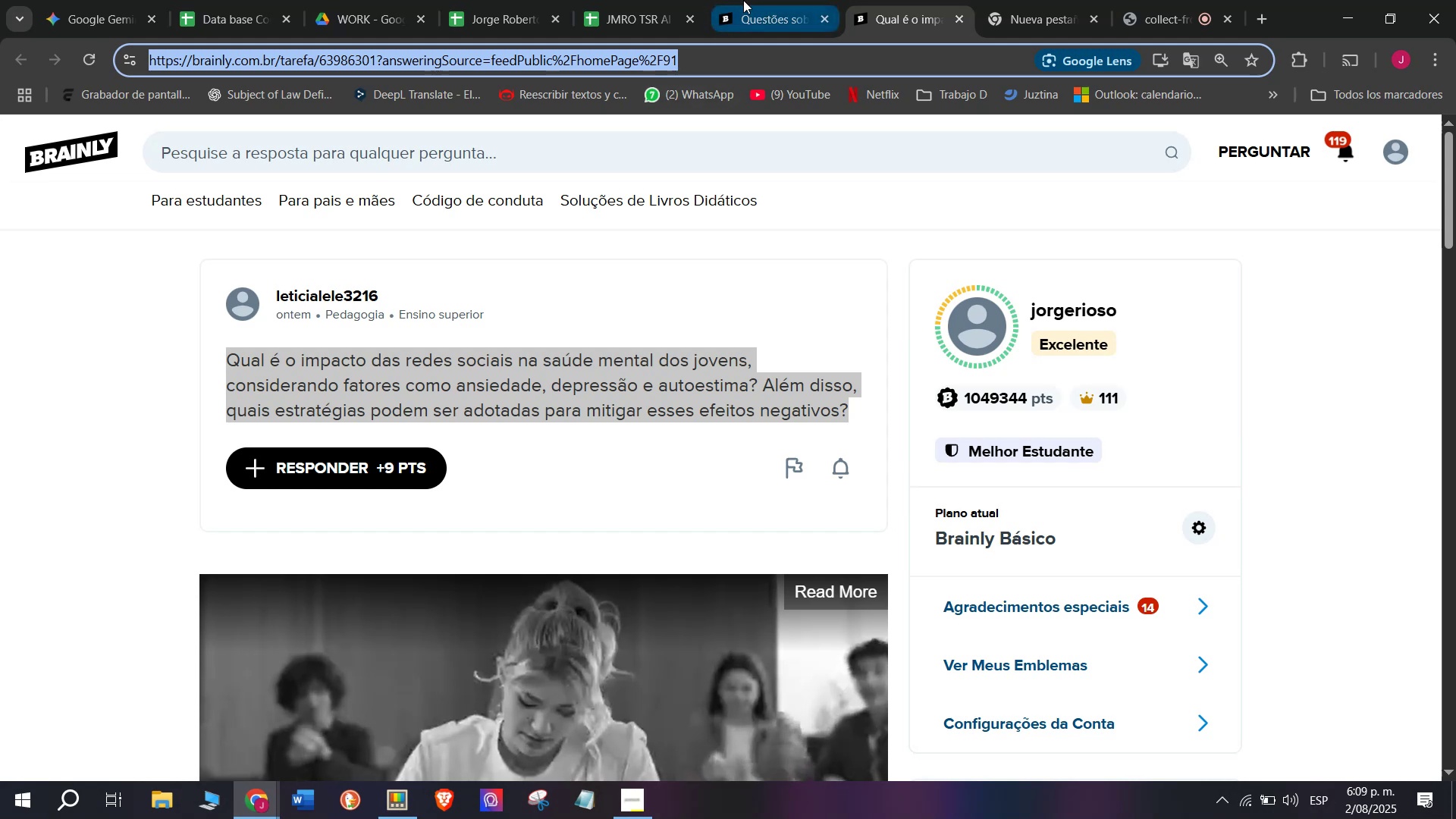 
left_click([621, 0])
 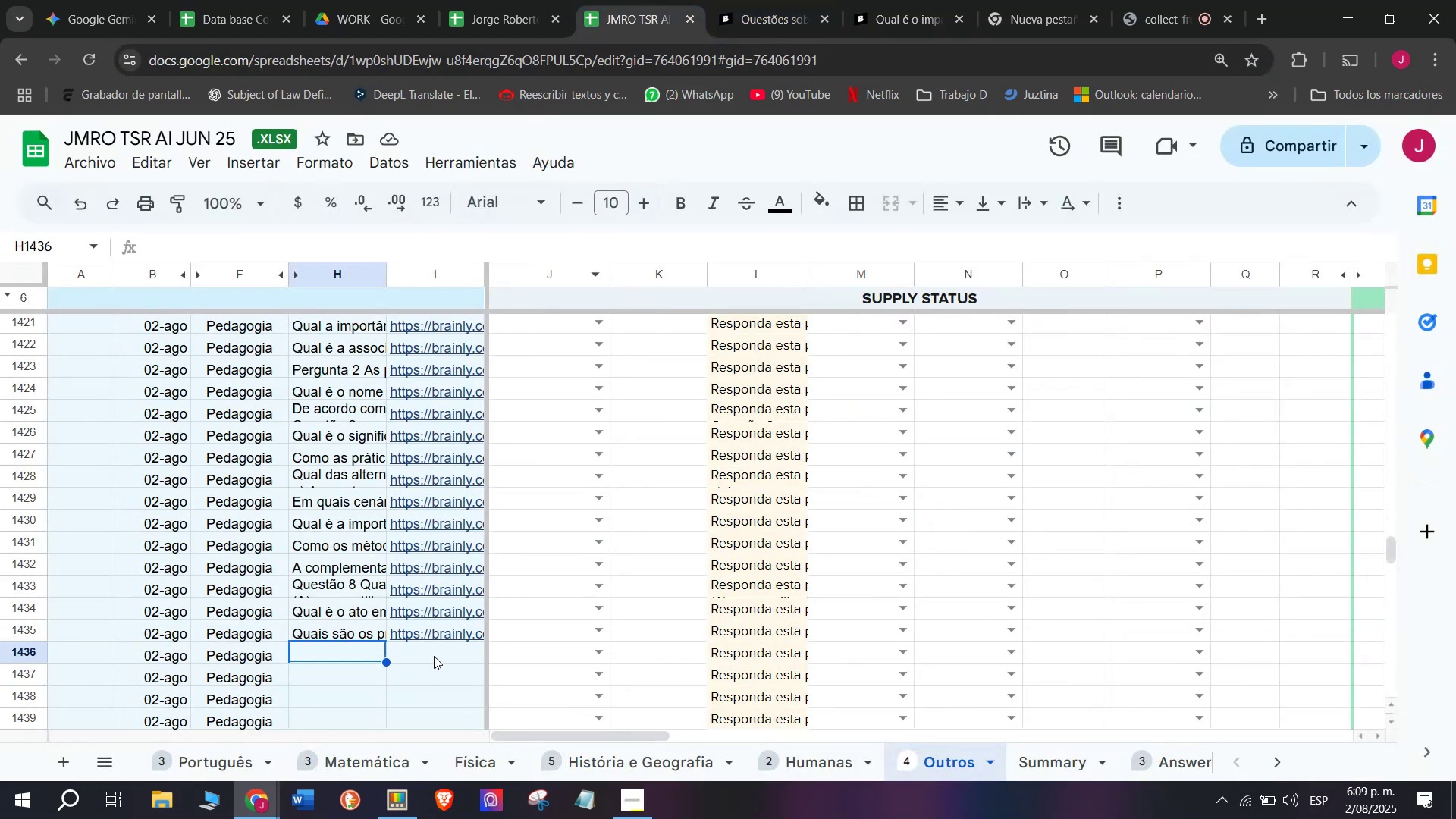 
double_click([434, 656])
 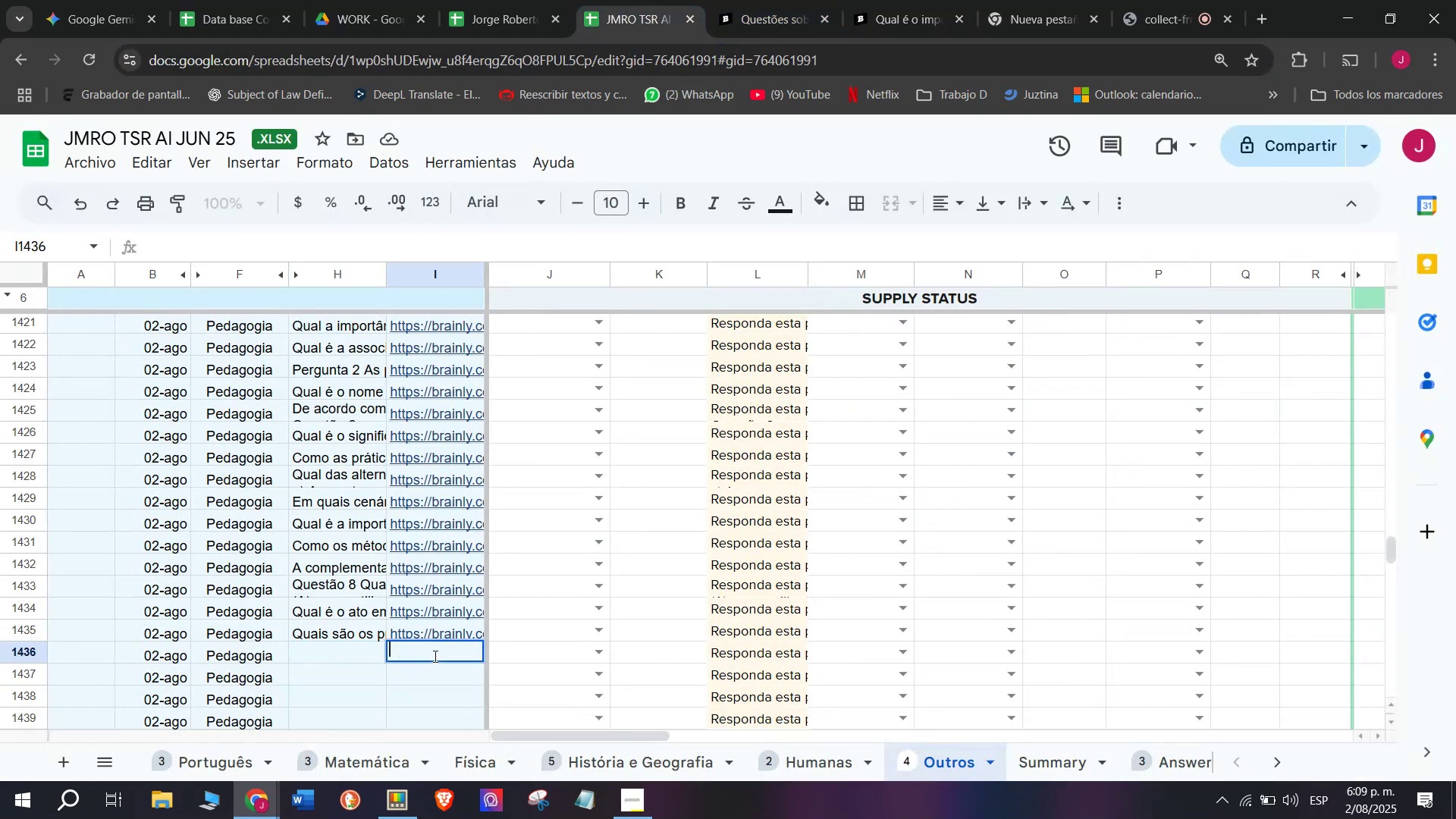 
key(Control+V)
 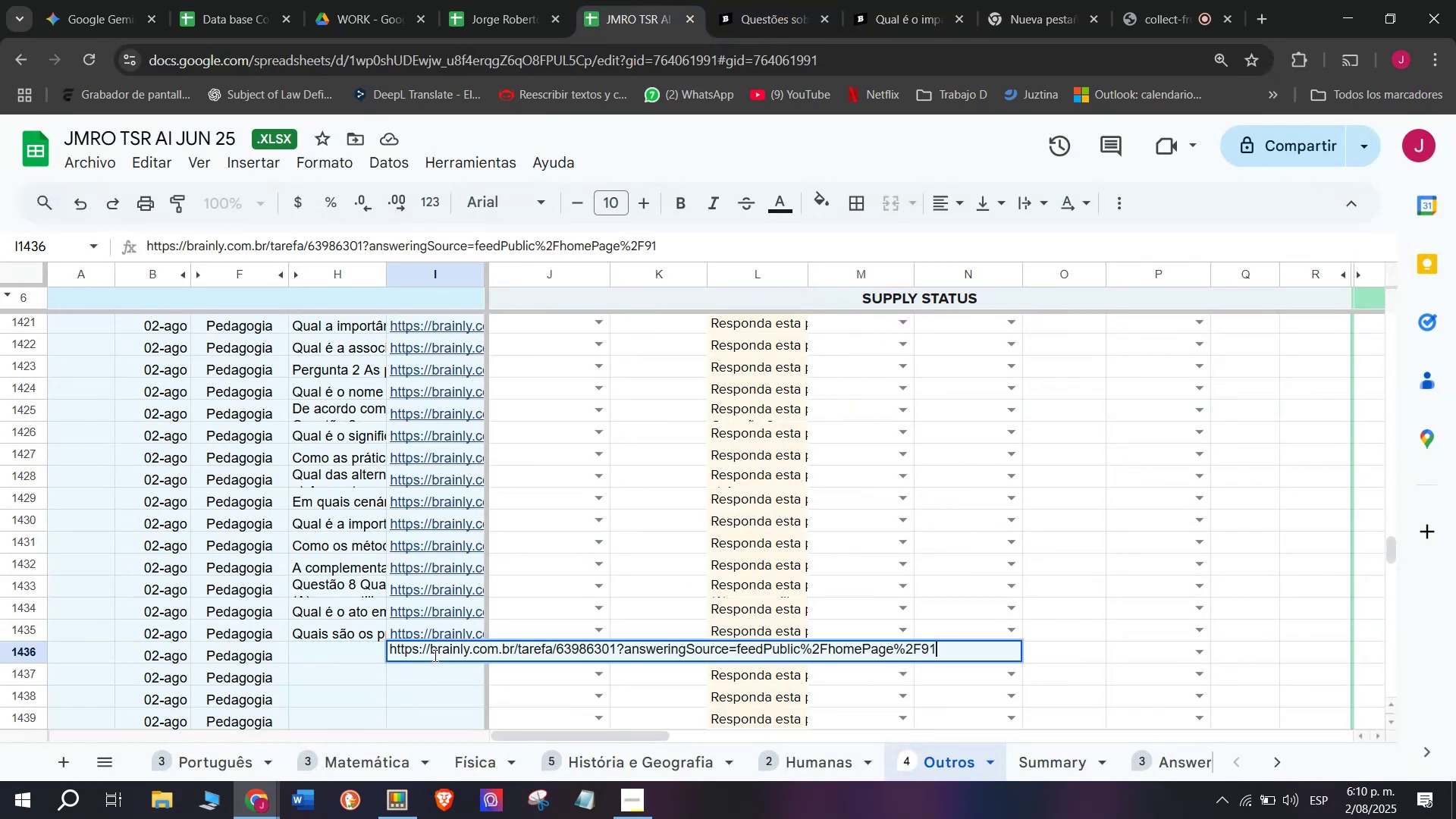 
key(Enter)
 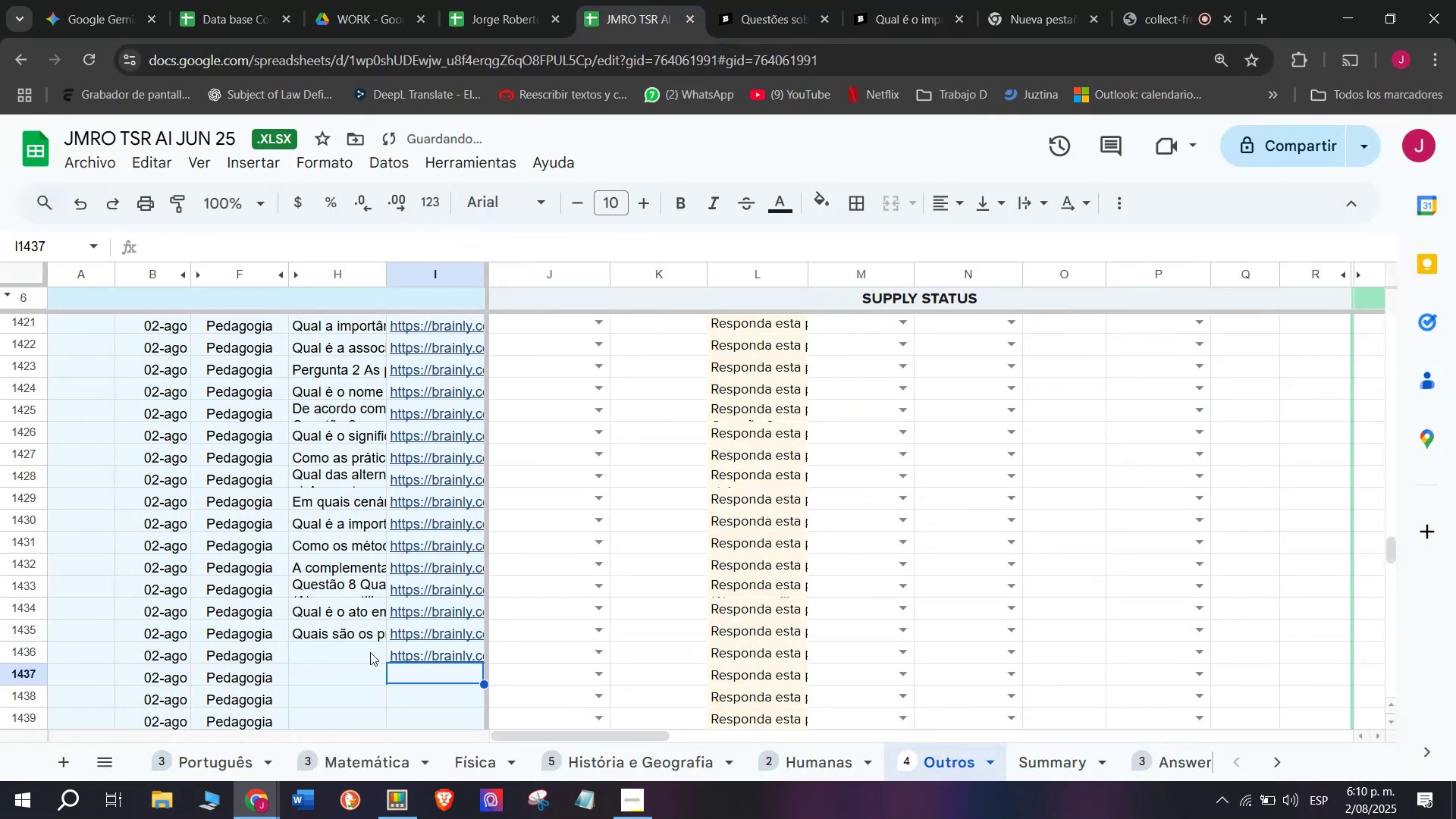 
double_click([366, 652])
 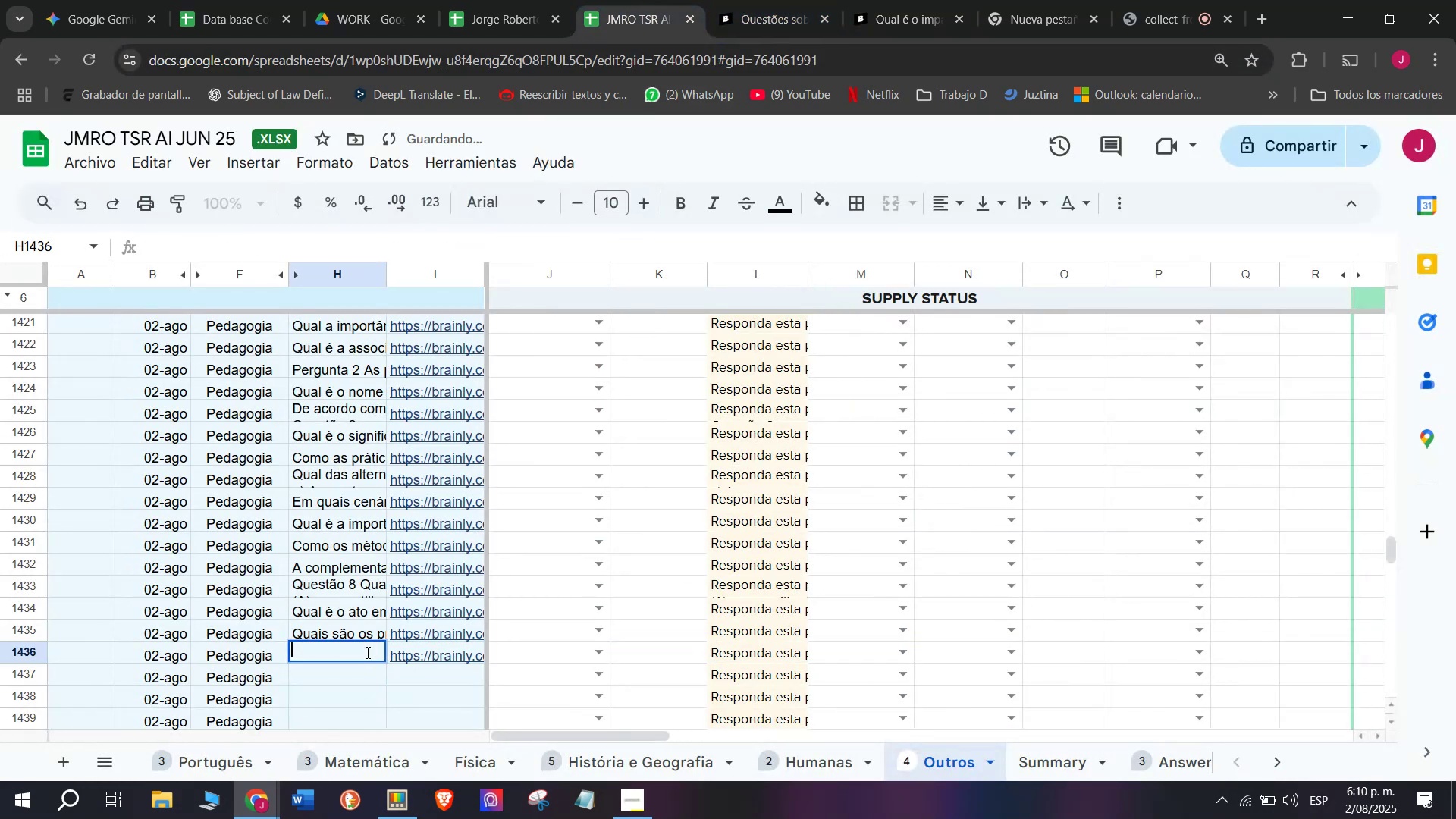 
key(Meta+MetaLeft)
 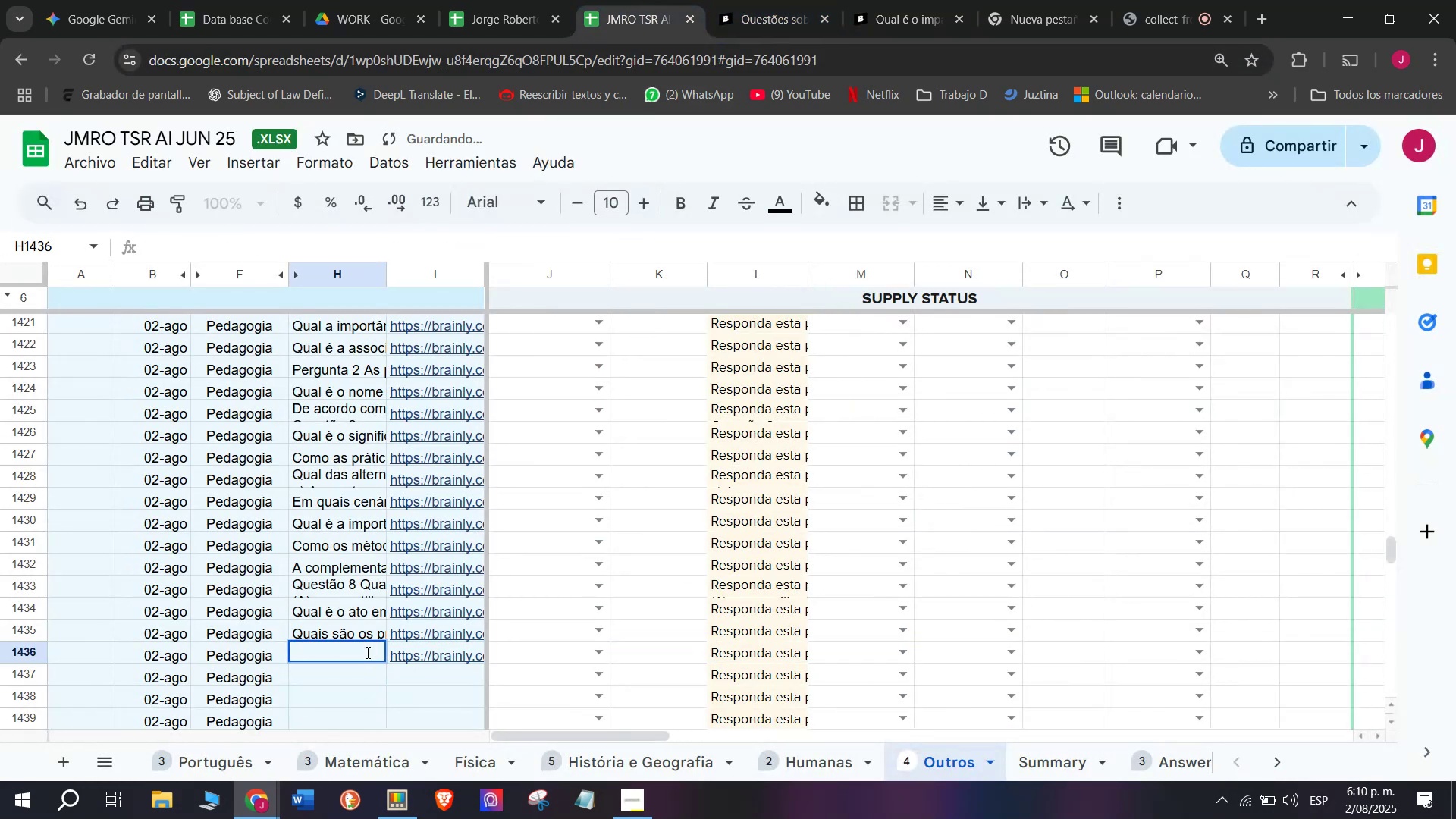 
key(Meta+V)
 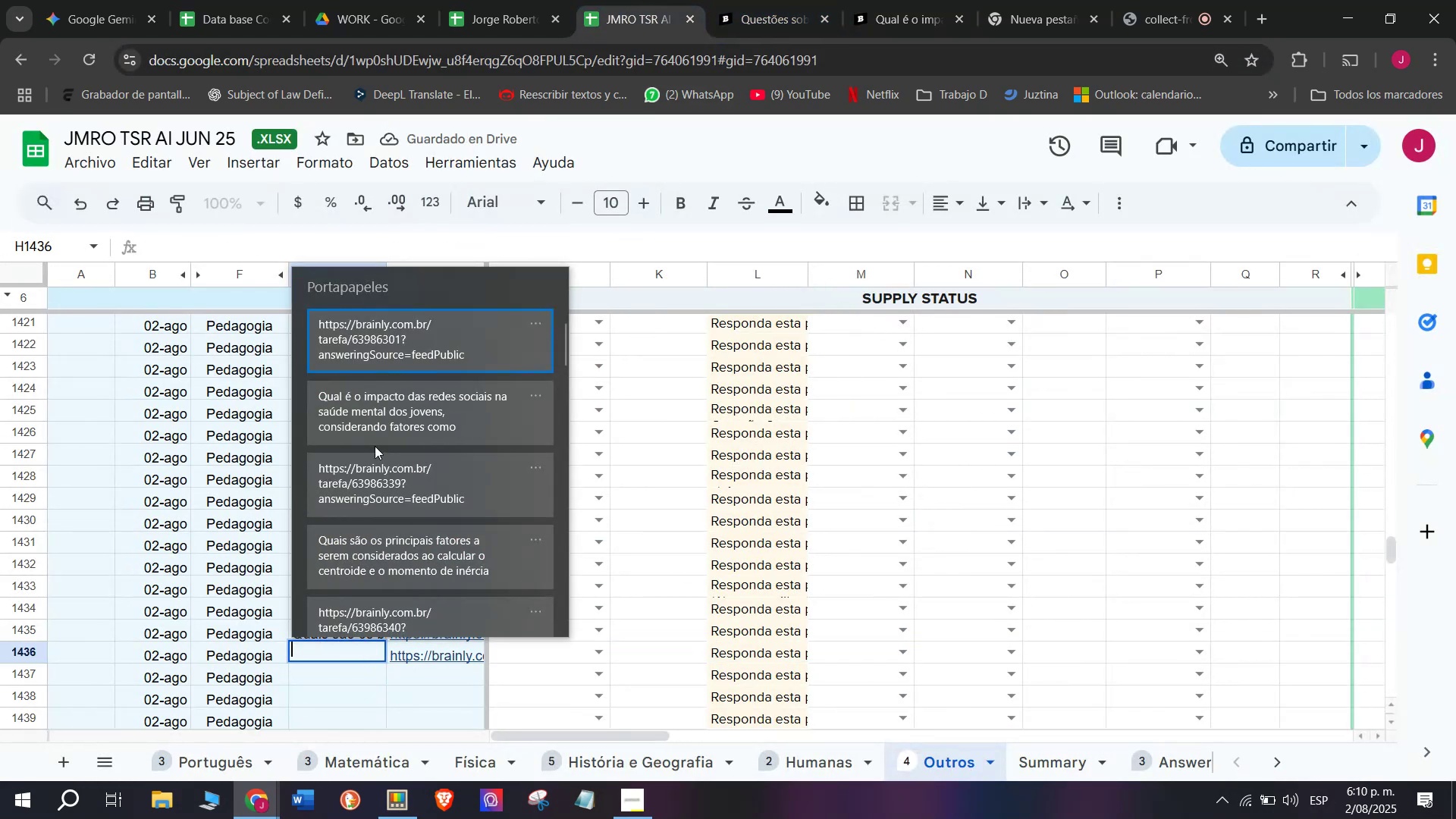 
left_click([370, 414])
 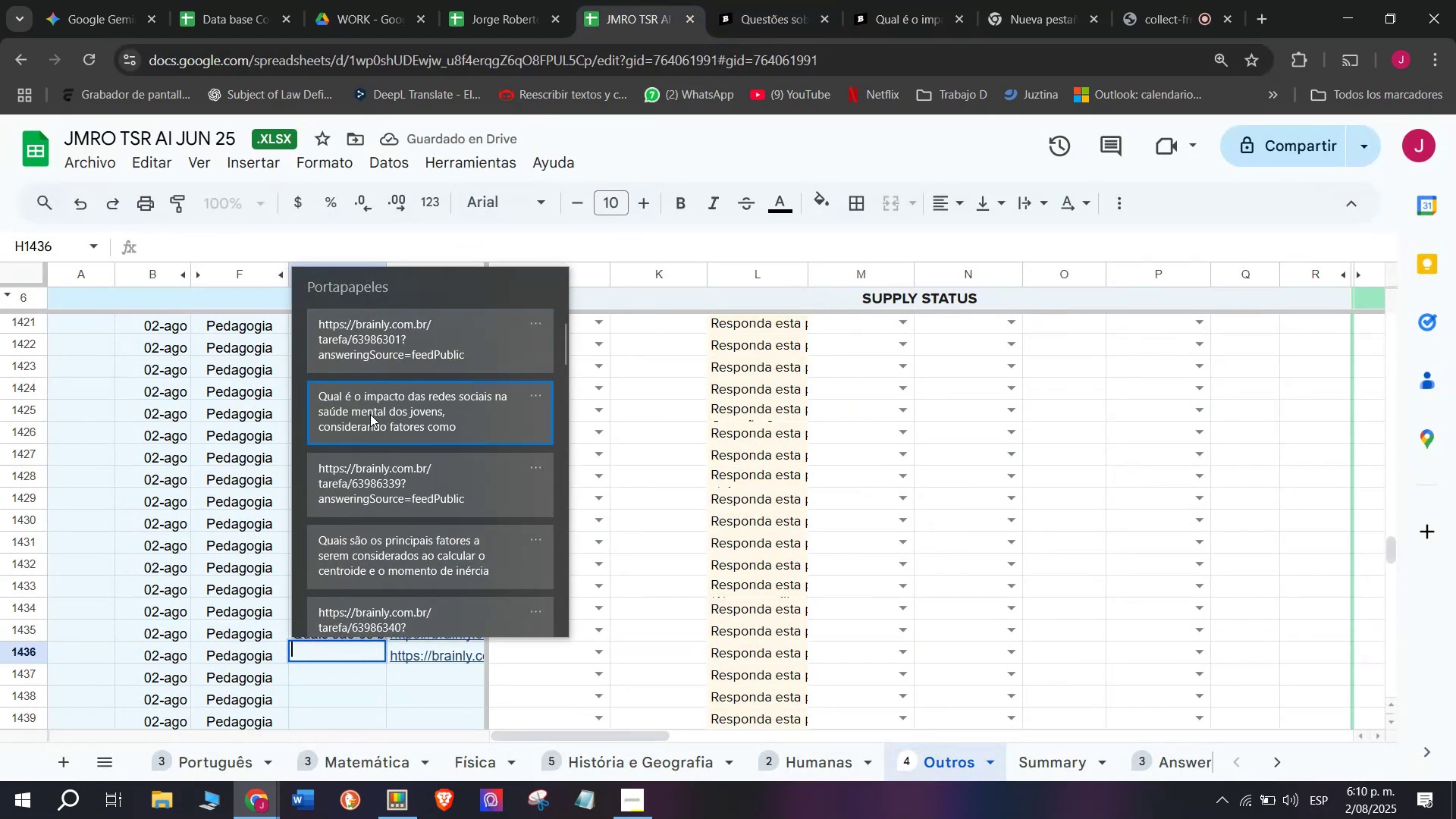 
key(Control+ControlLeft)
 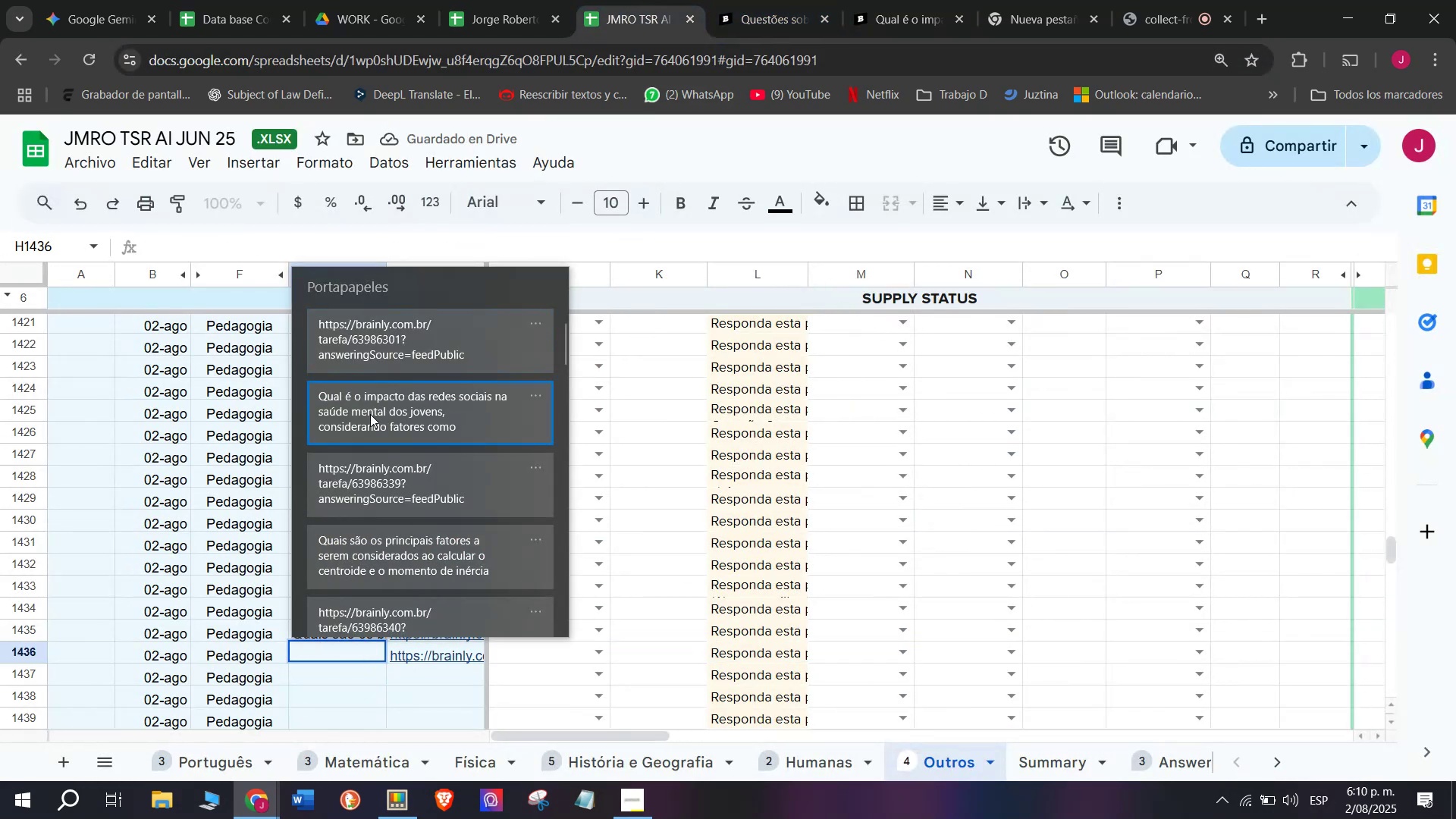 
key(Control+V)
 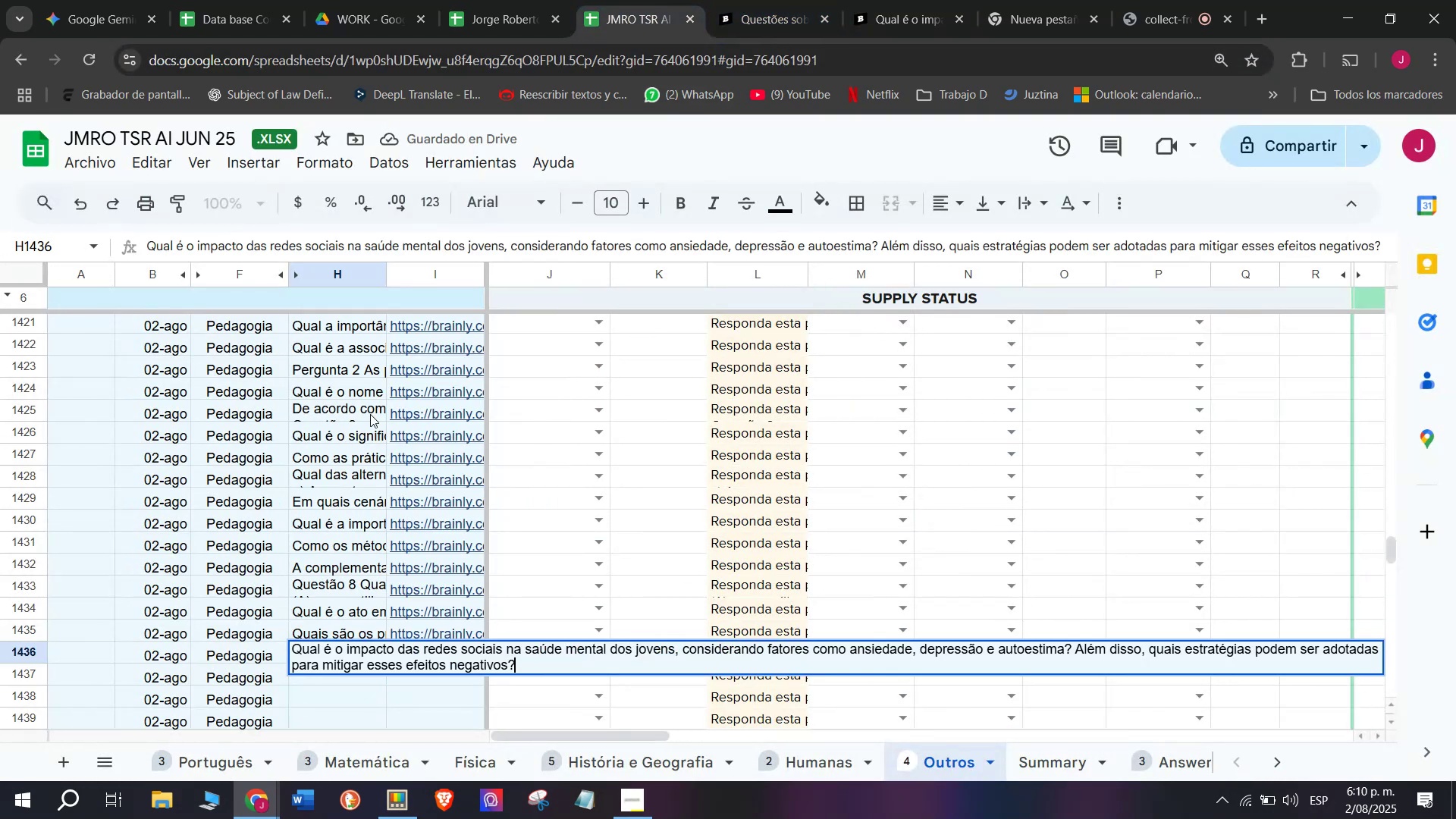 
key(Enter)
 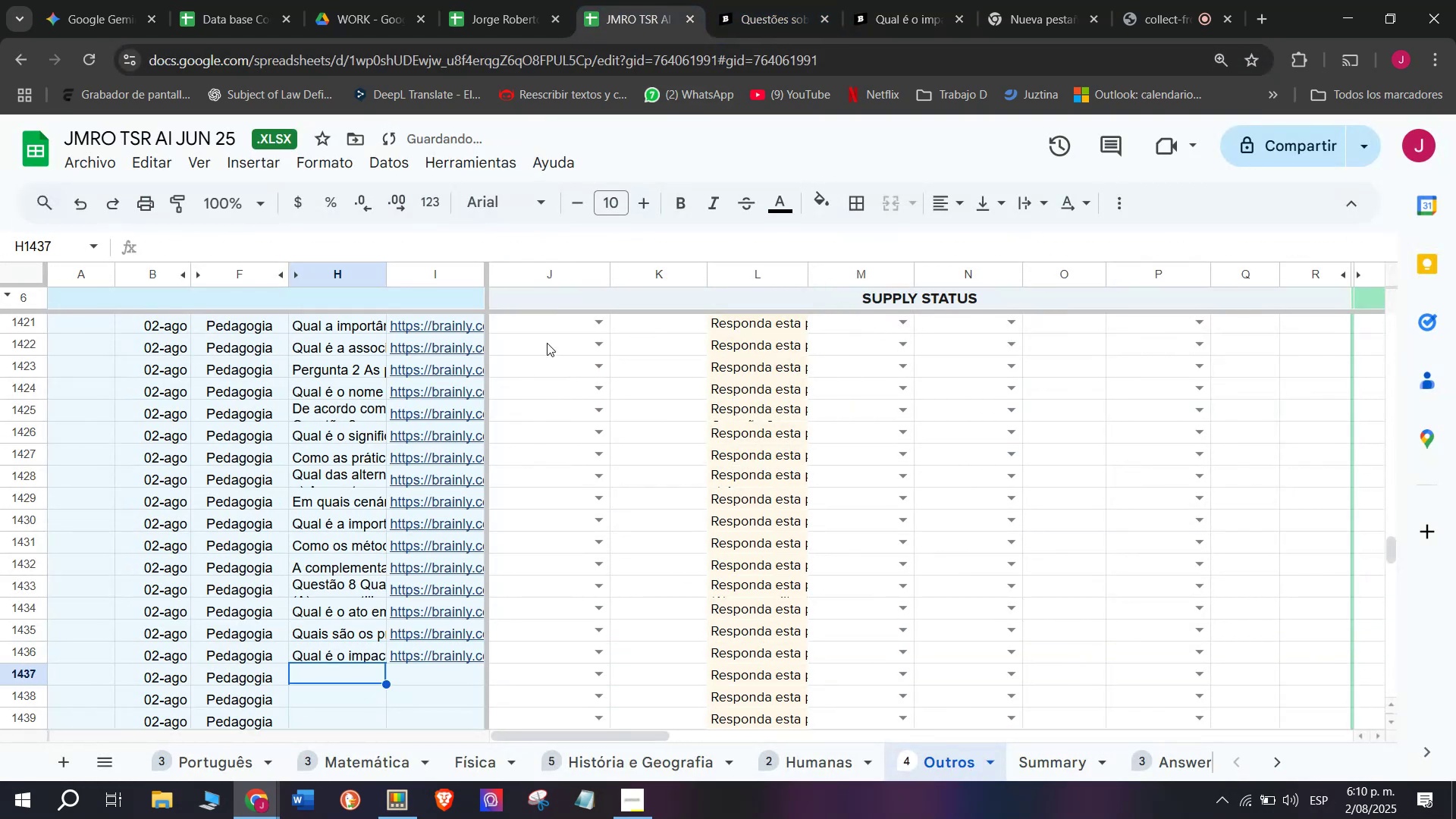 
left_click([813, 0])
 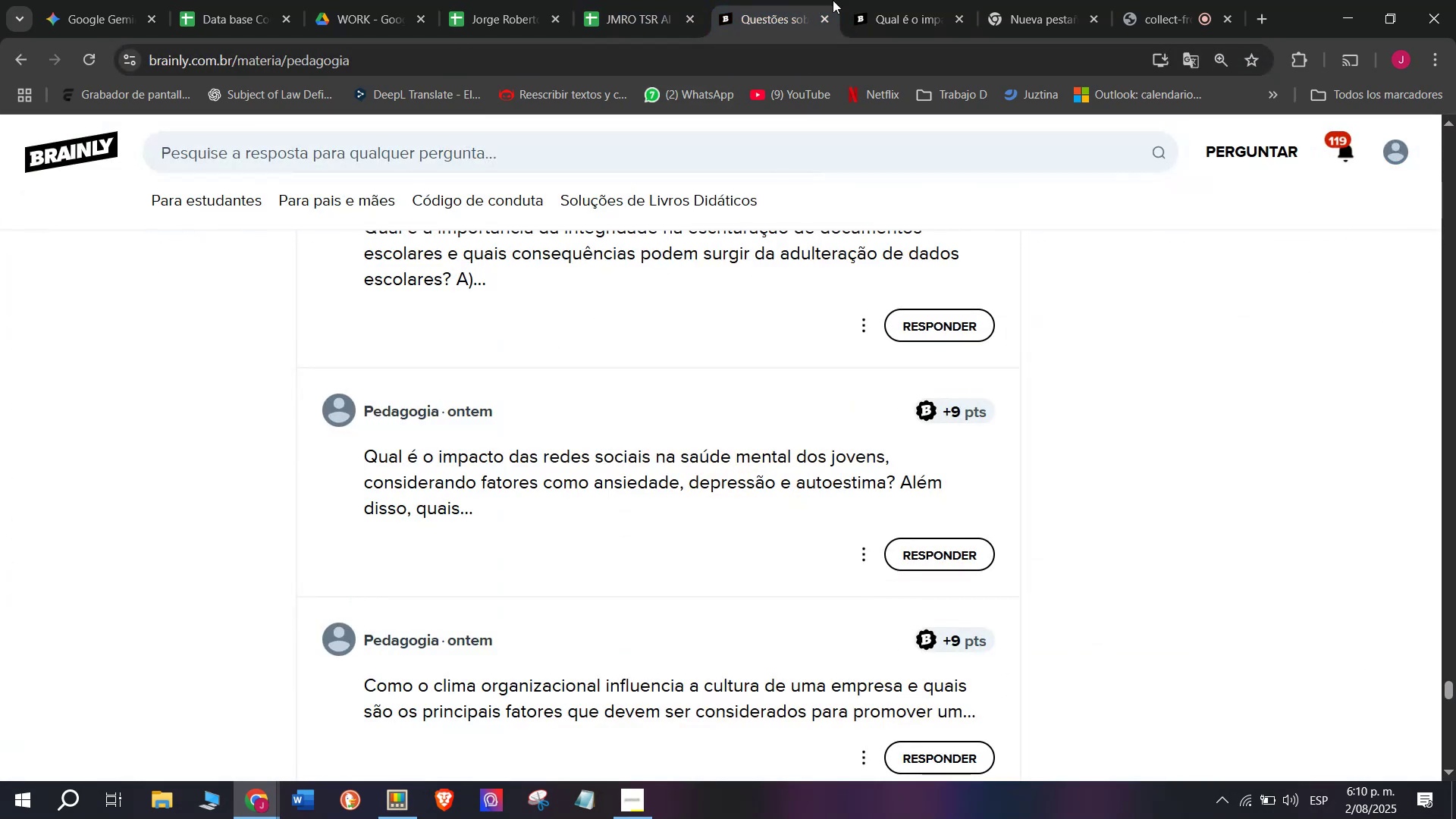 
left_click([902, 0])
 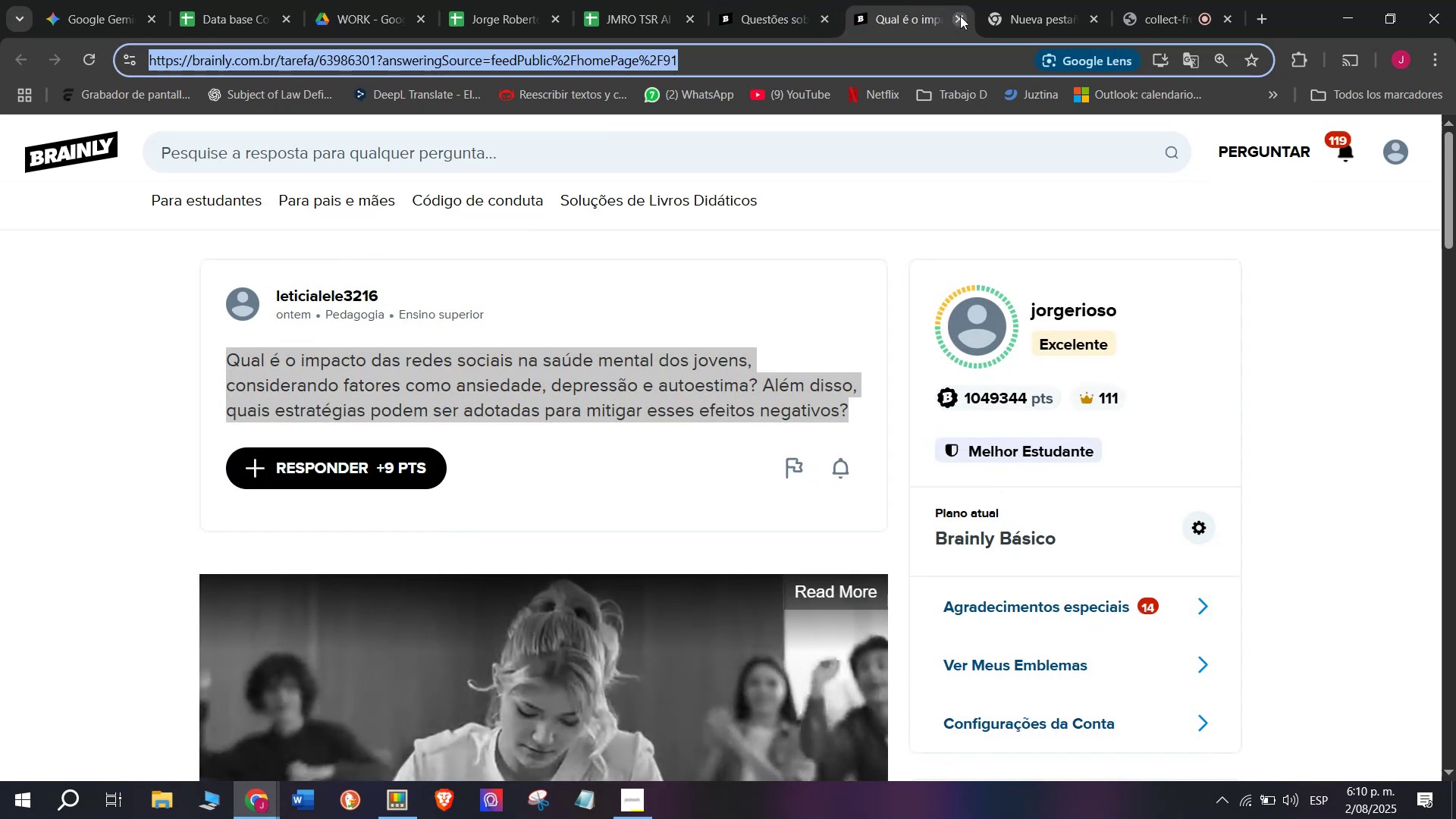 
double_click([788, 0])
 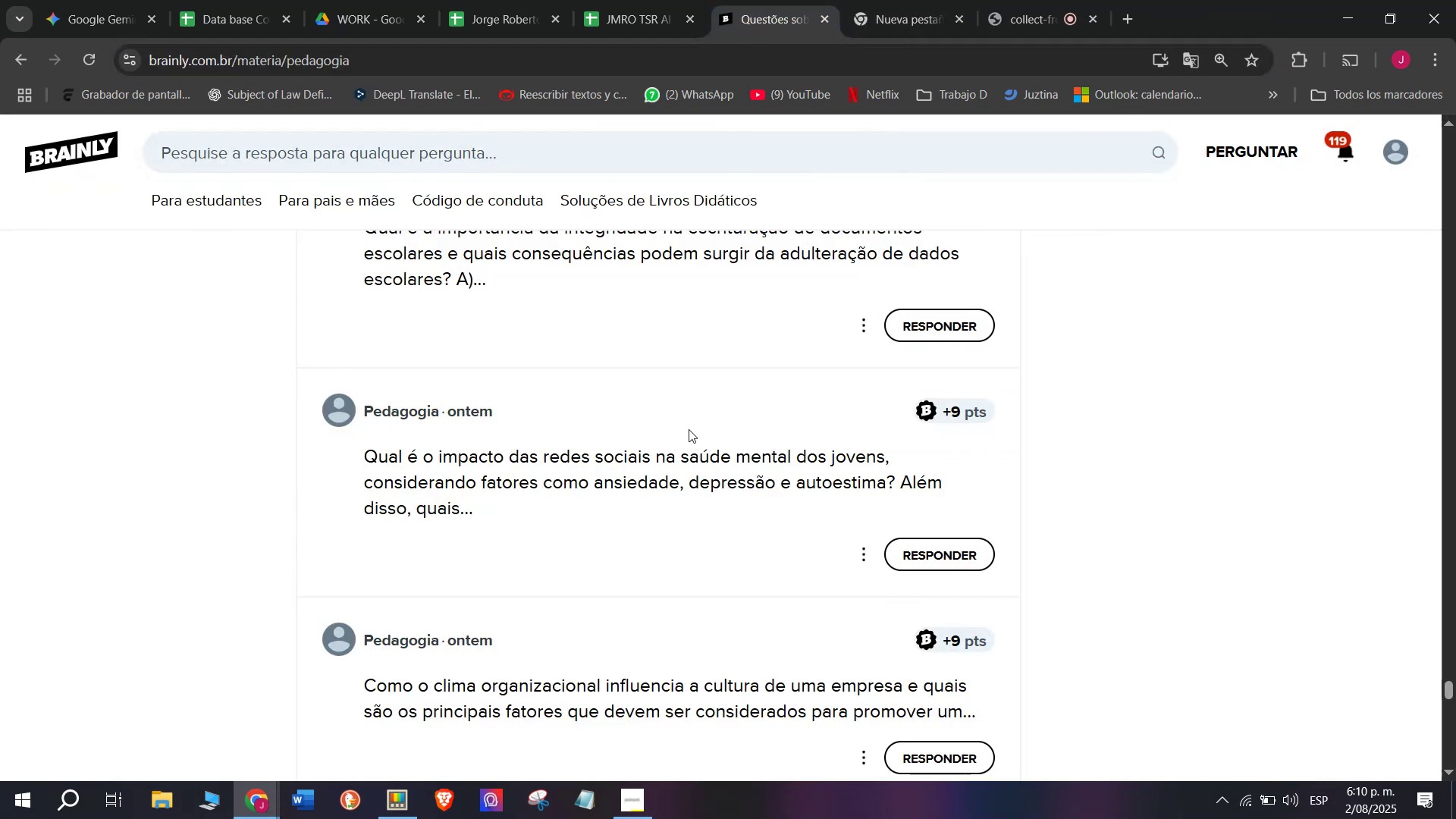 
scroll: coordinate [689, 429], scroll_direction: down, amount: 1.0
 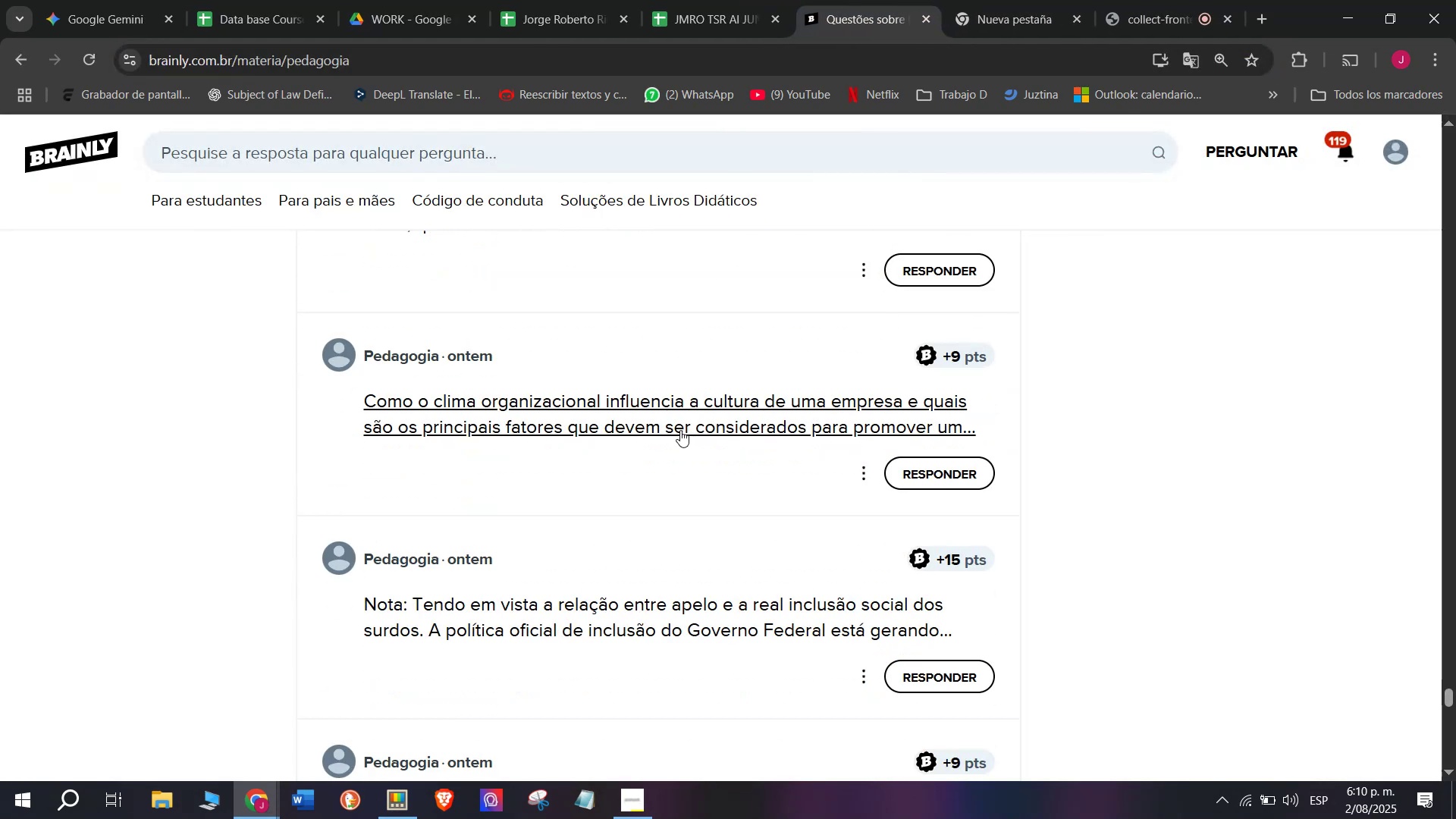 
right_click([680, 430])
 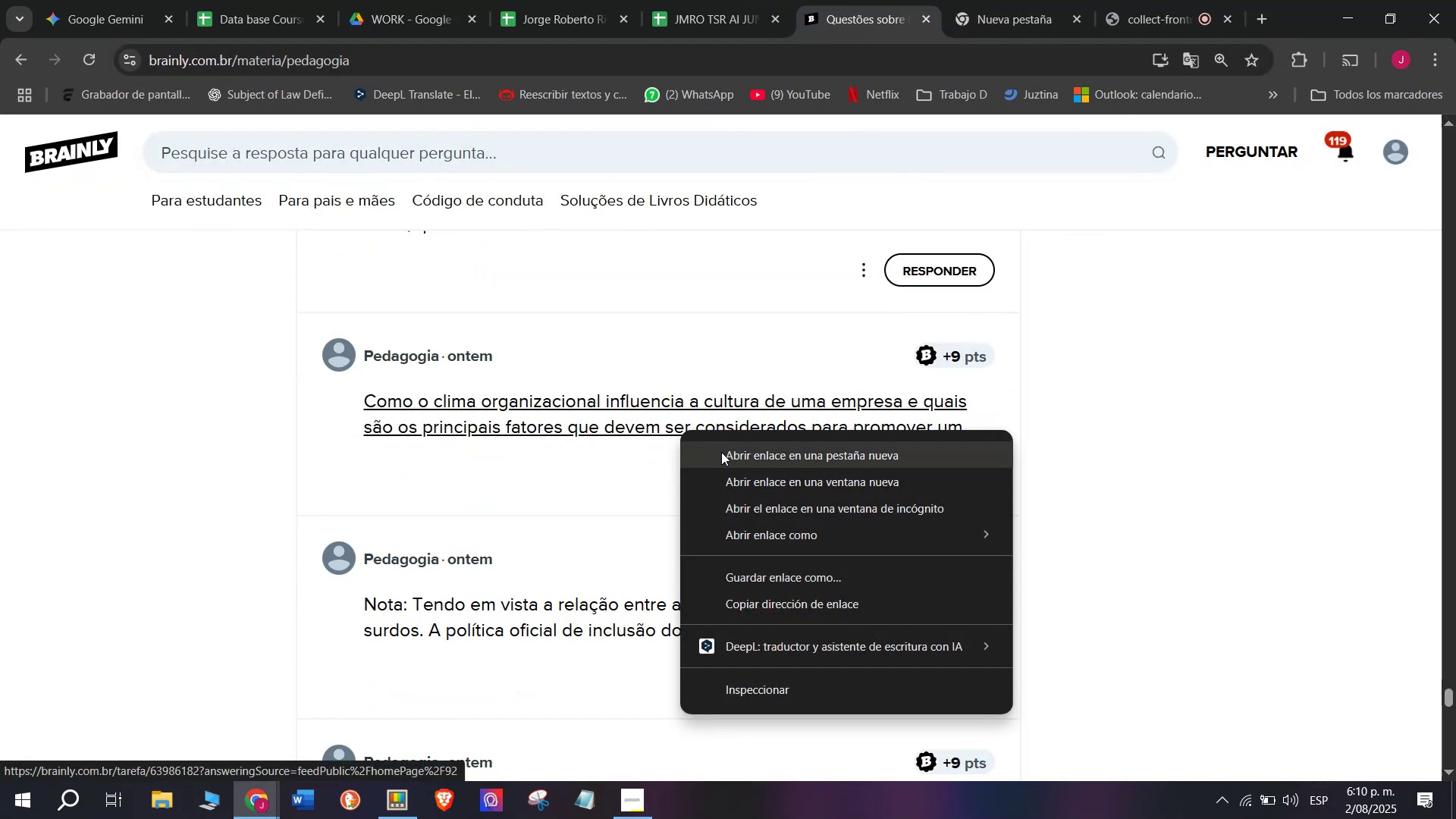 
left_click([726, 454])
 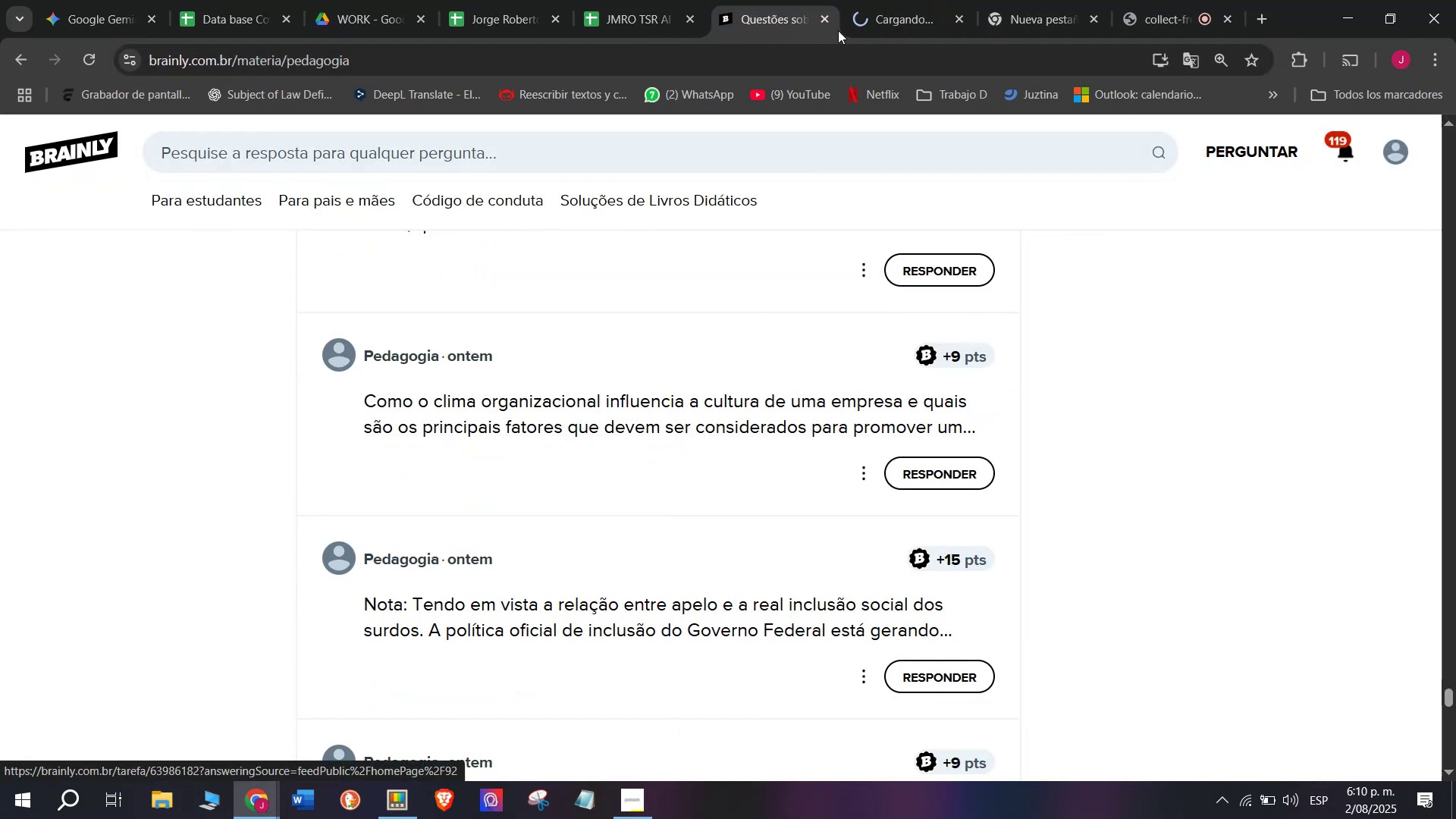 
left_click([869, 0])
 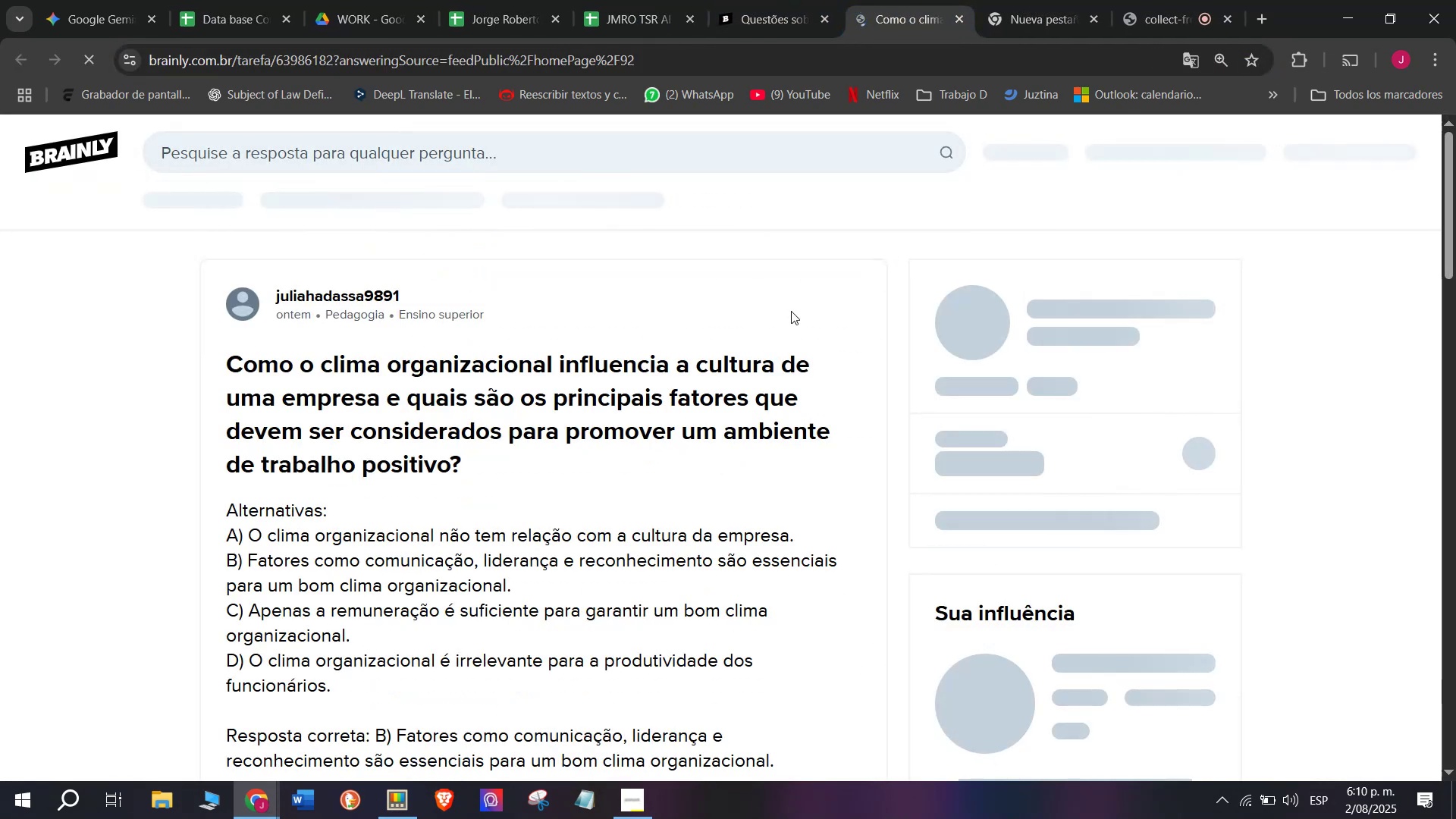 
scroll: coordinate [535, 440], scroll_direction: down, amount: 1.0
 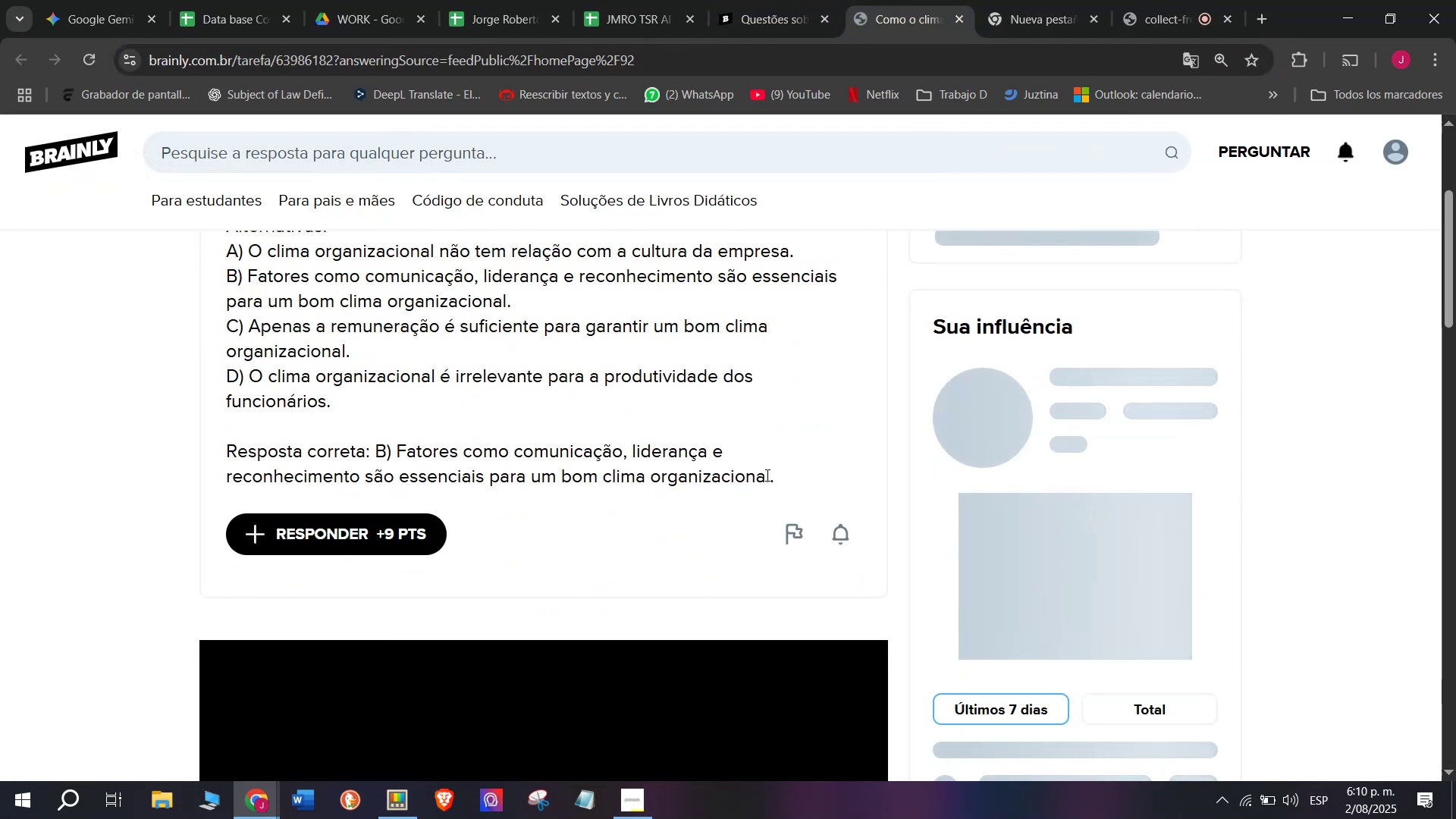 
left_click_drag(start_coordinate=[795, 480], to_coordinate=[228, 350])
 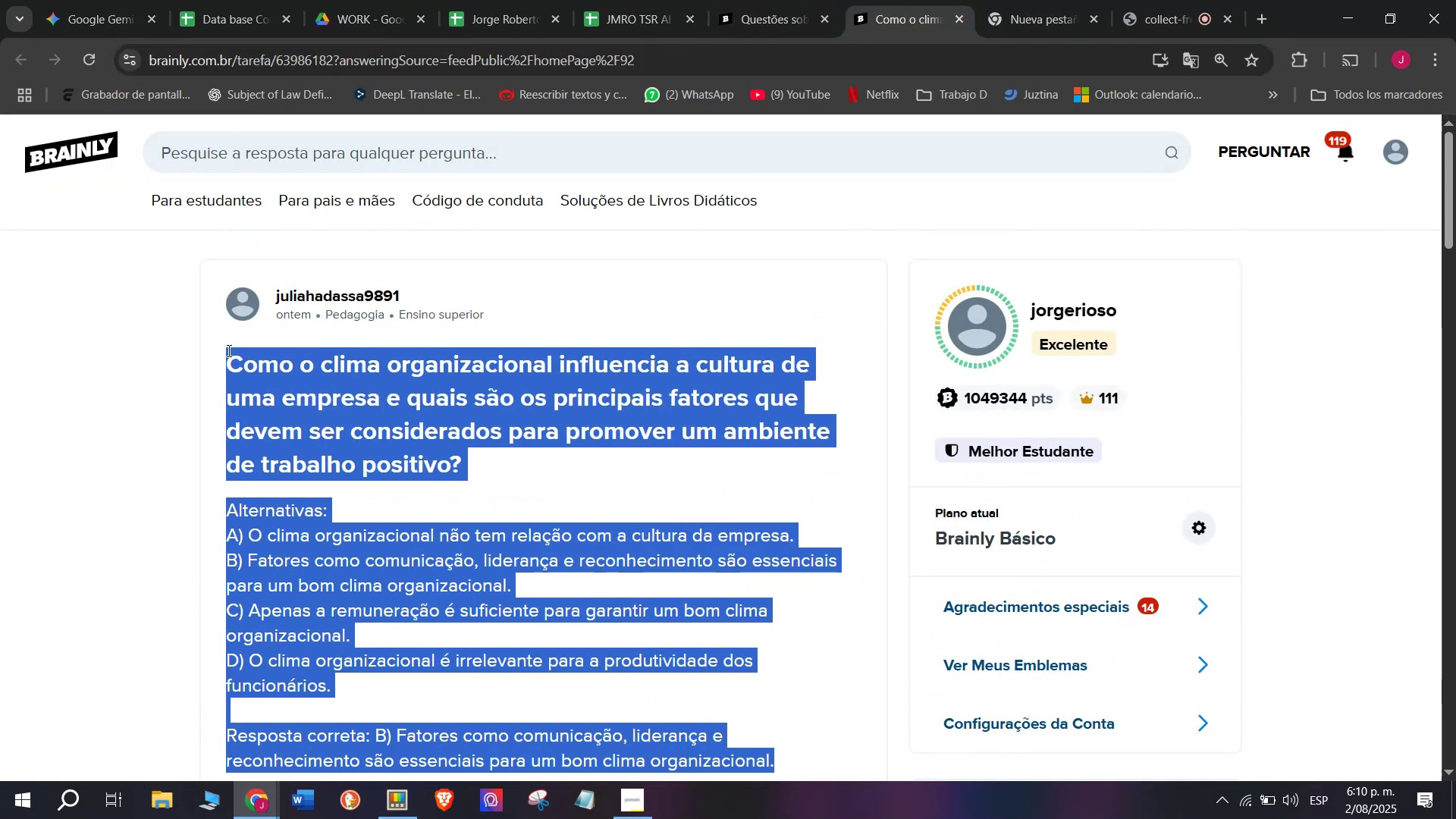 
key(Control+C)
 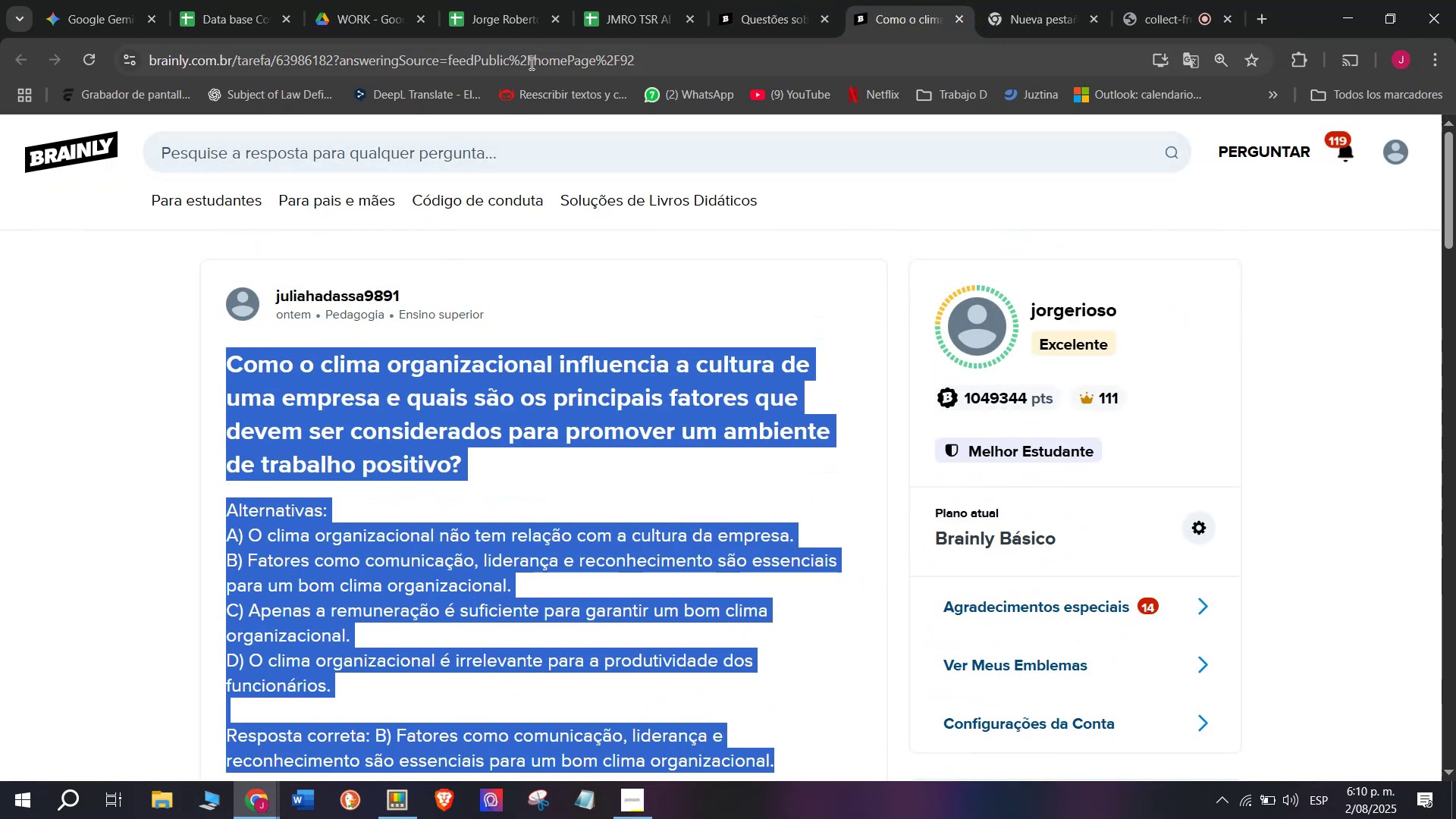 
double_click([530, 59])
 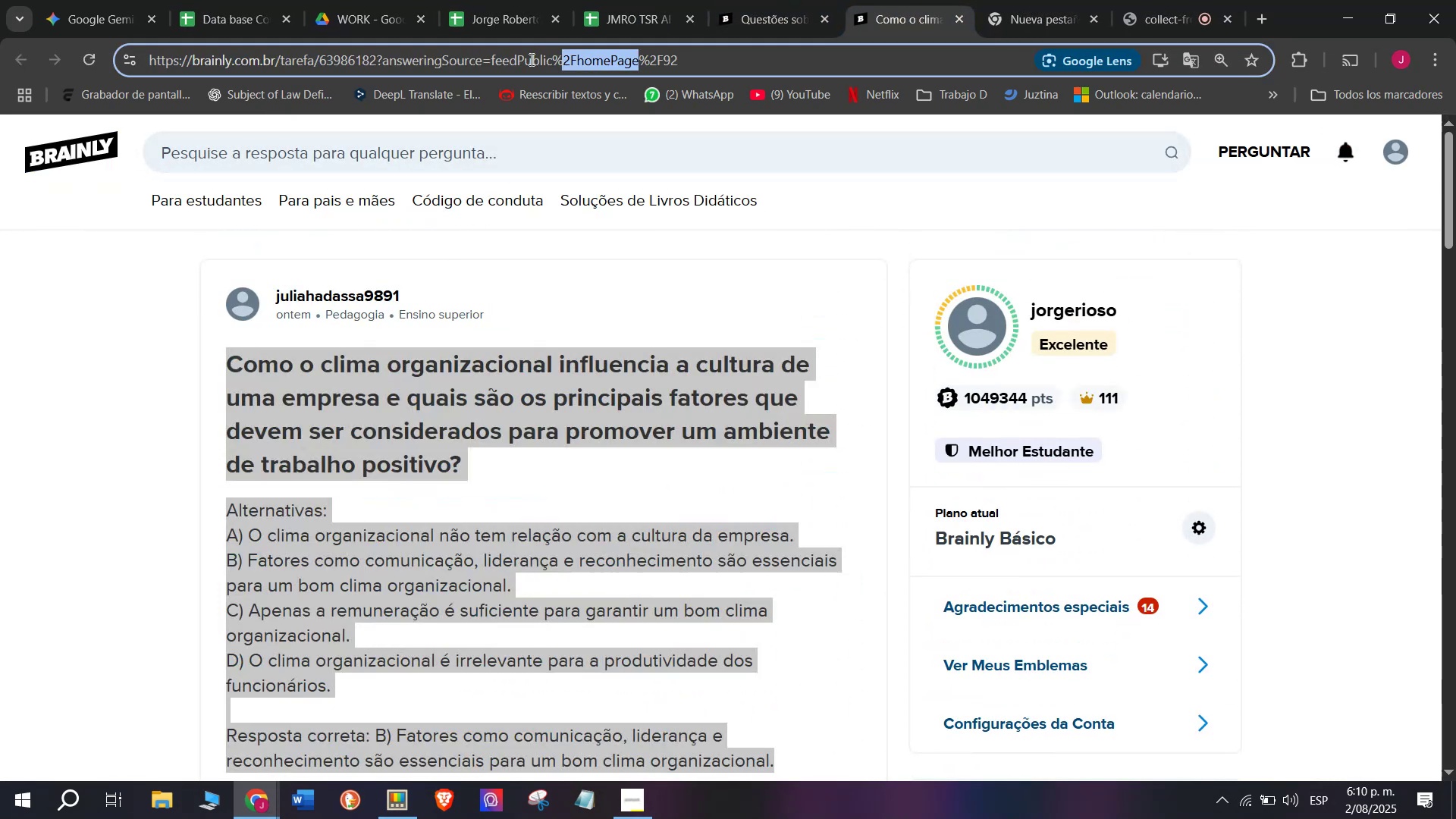 
triple_click([530, 59])
 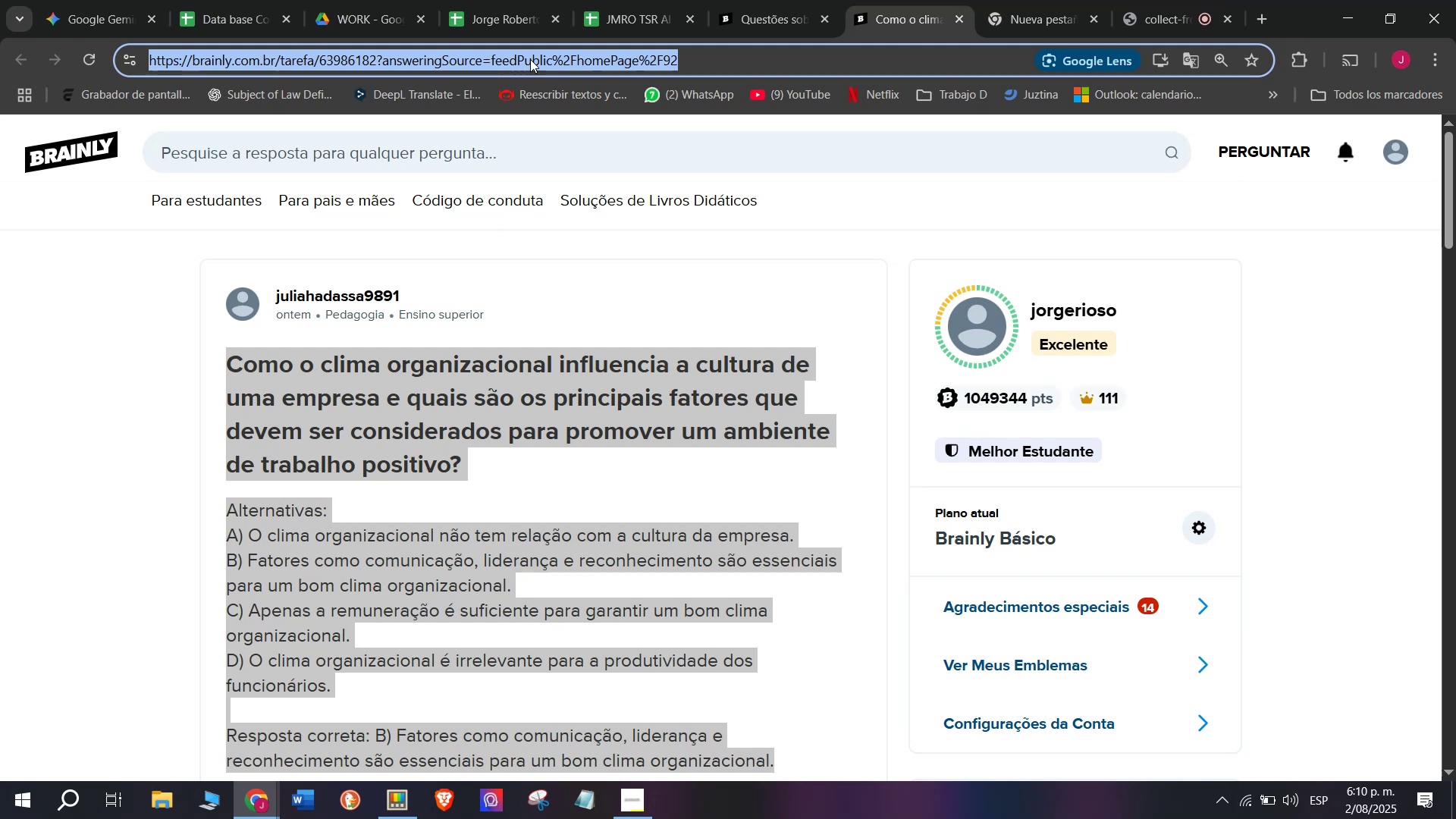 
key(Control+C)
 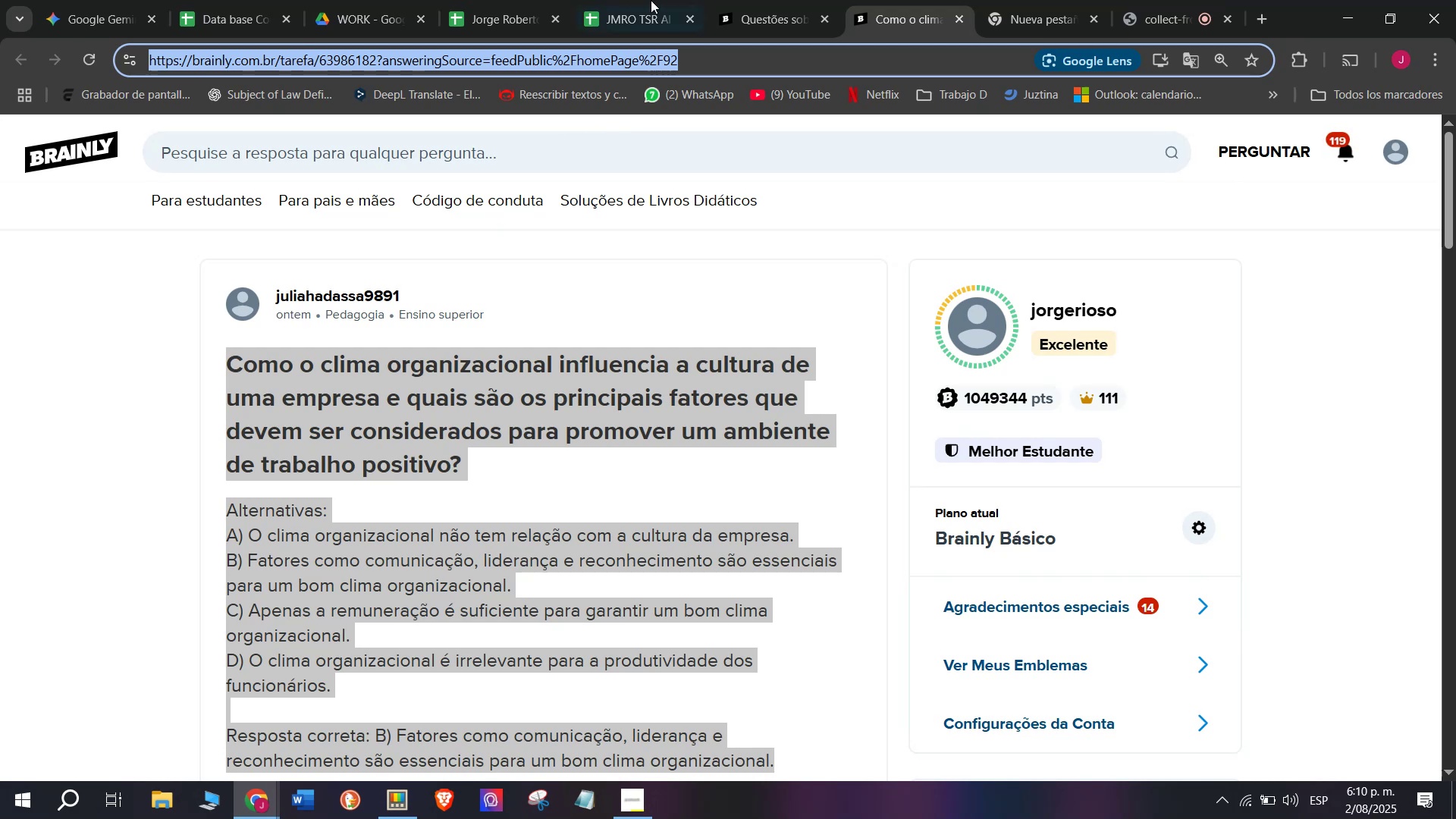 
left_click([649, 0])
 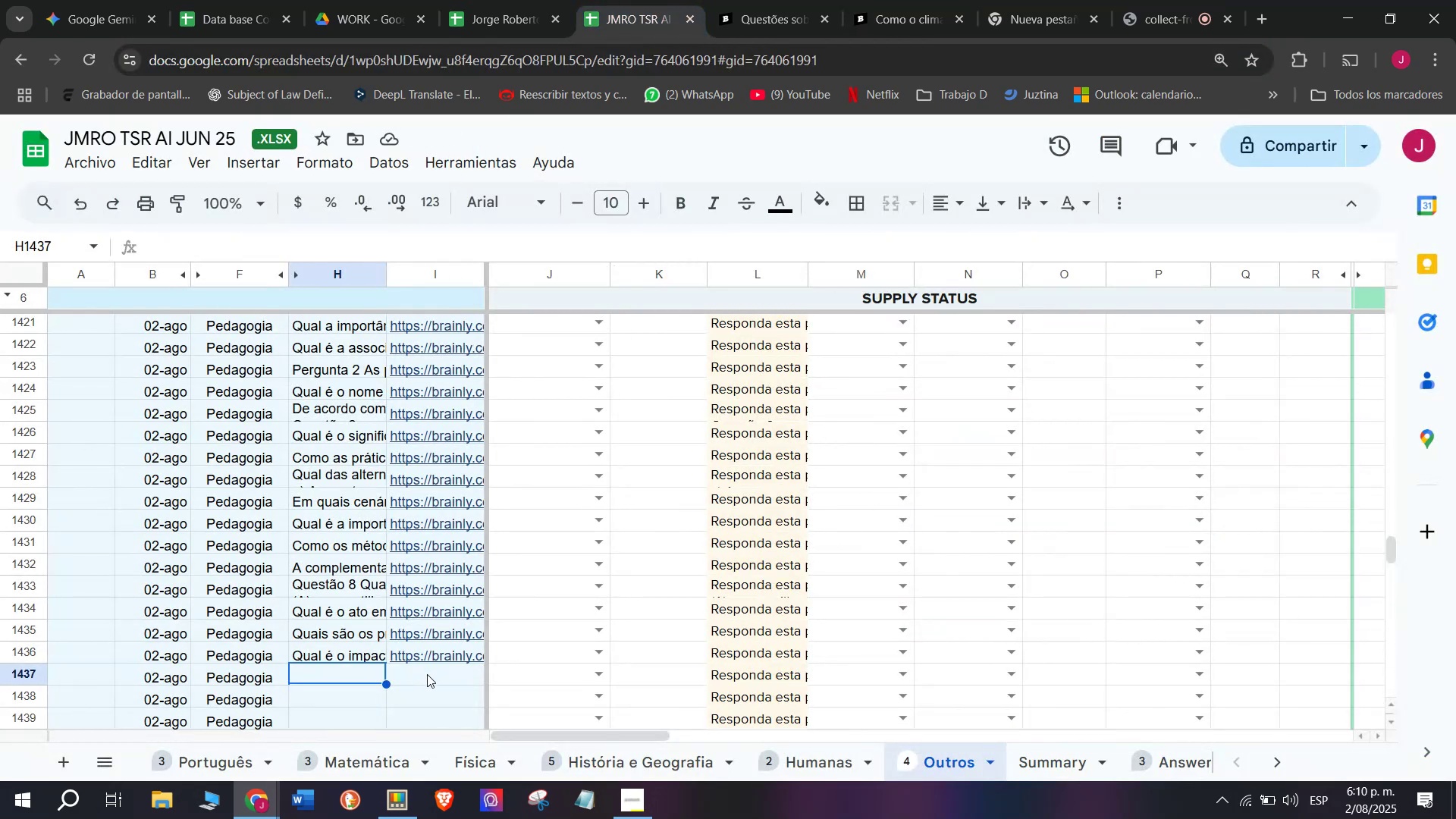 
double_click([427, 676])
 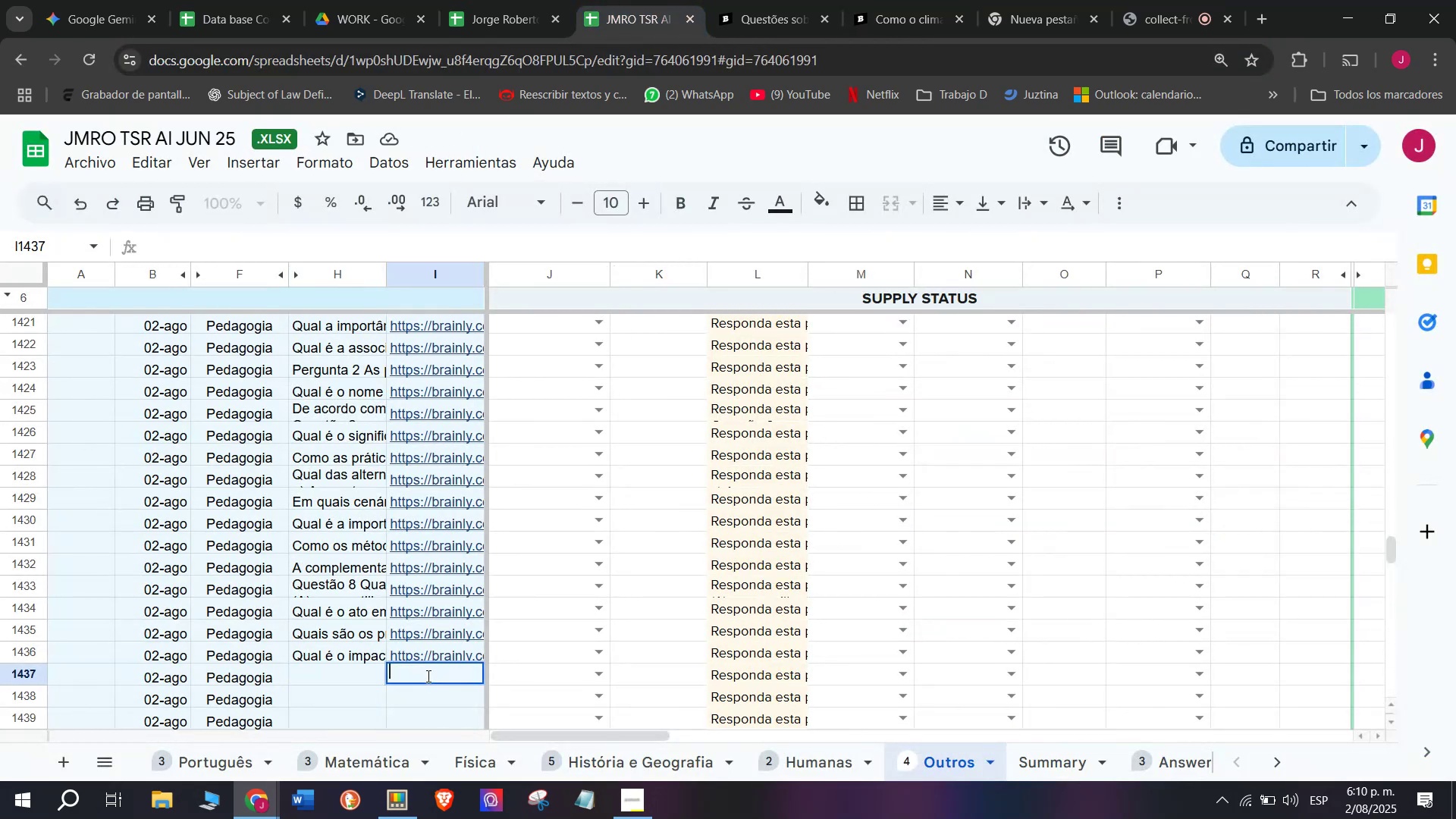 
key(Control+V)
 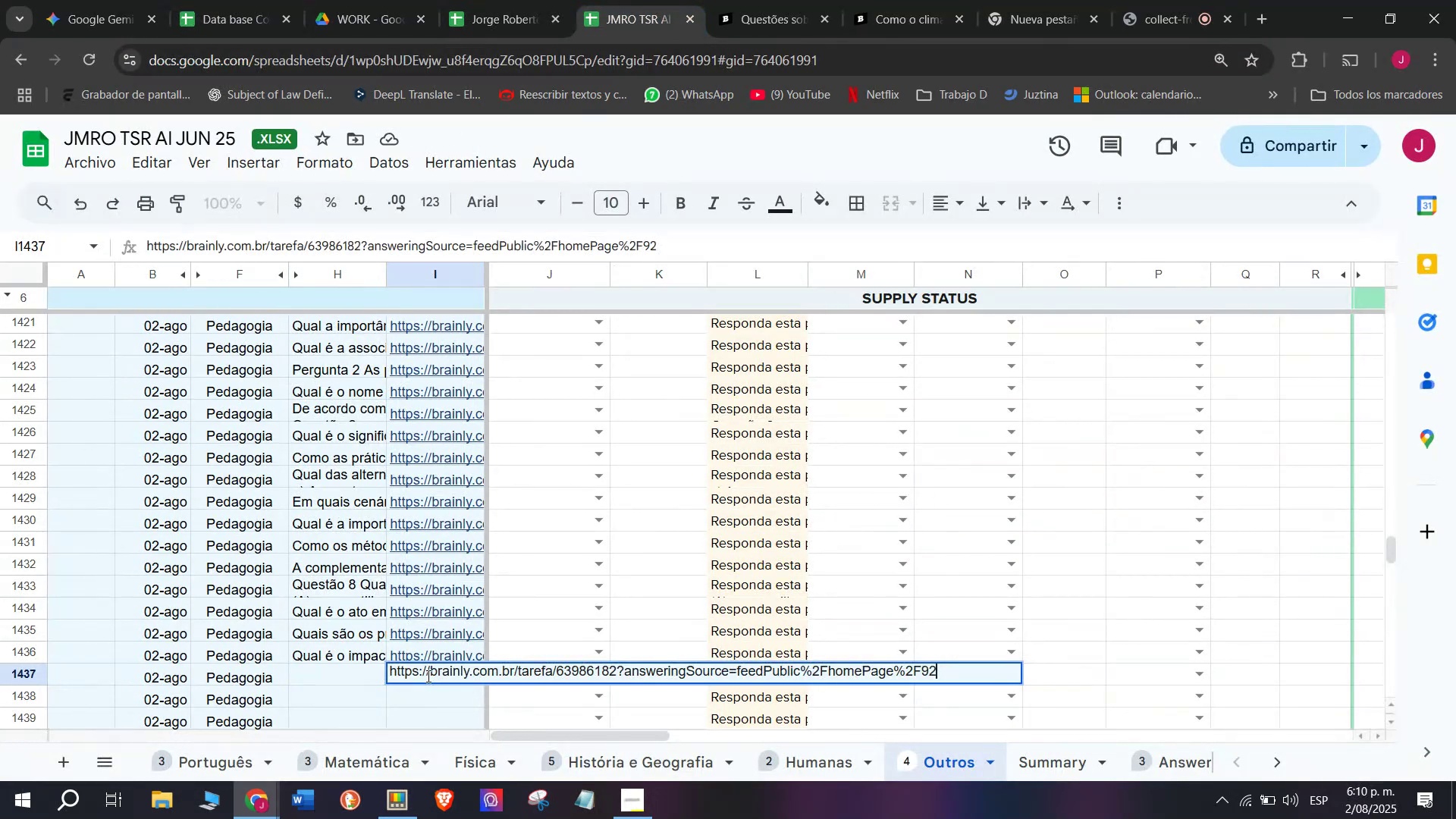 
key(Enter)
 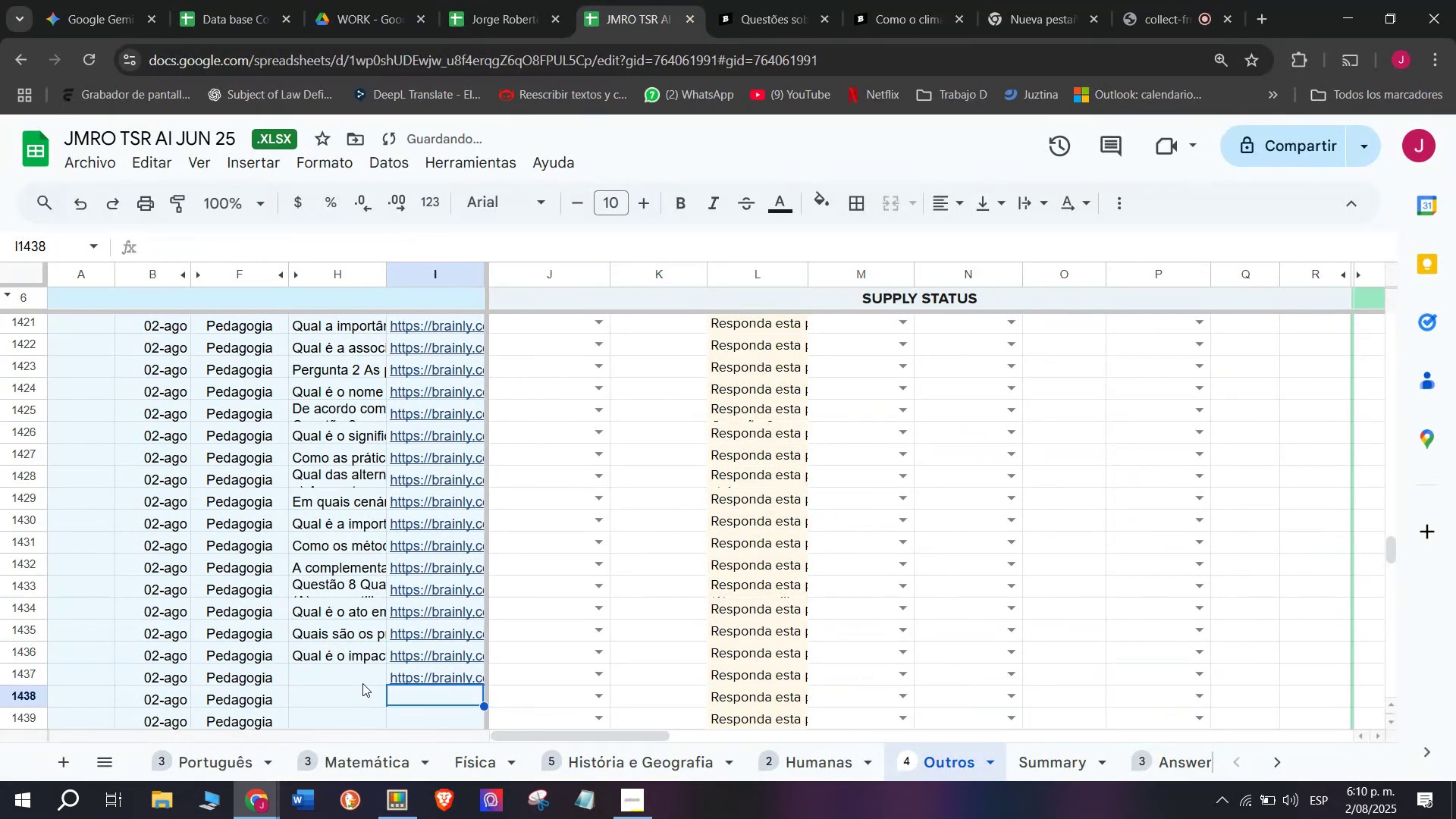 
left_click([360, 681])
 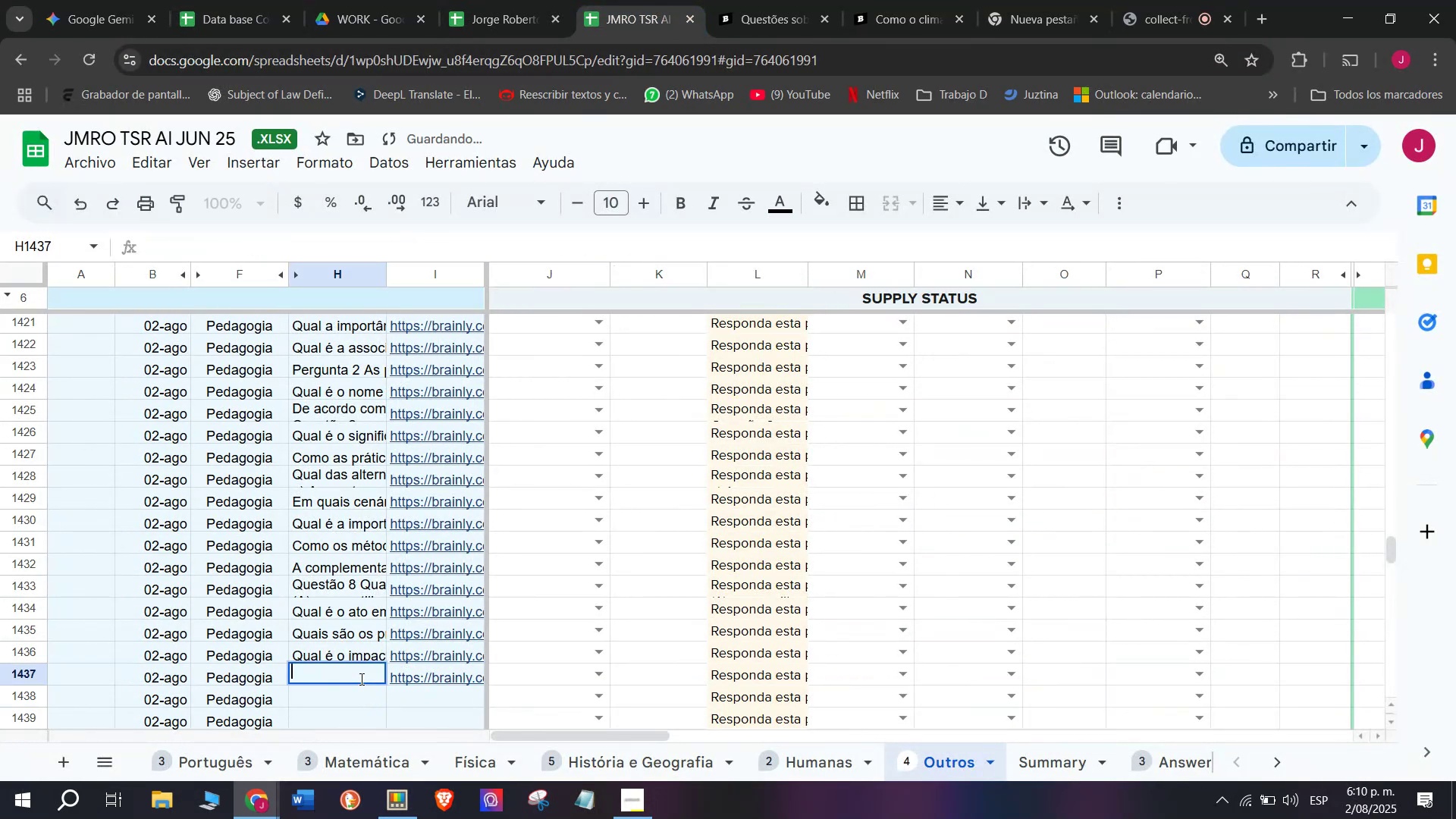 
key(Meta+MetaLeft)
 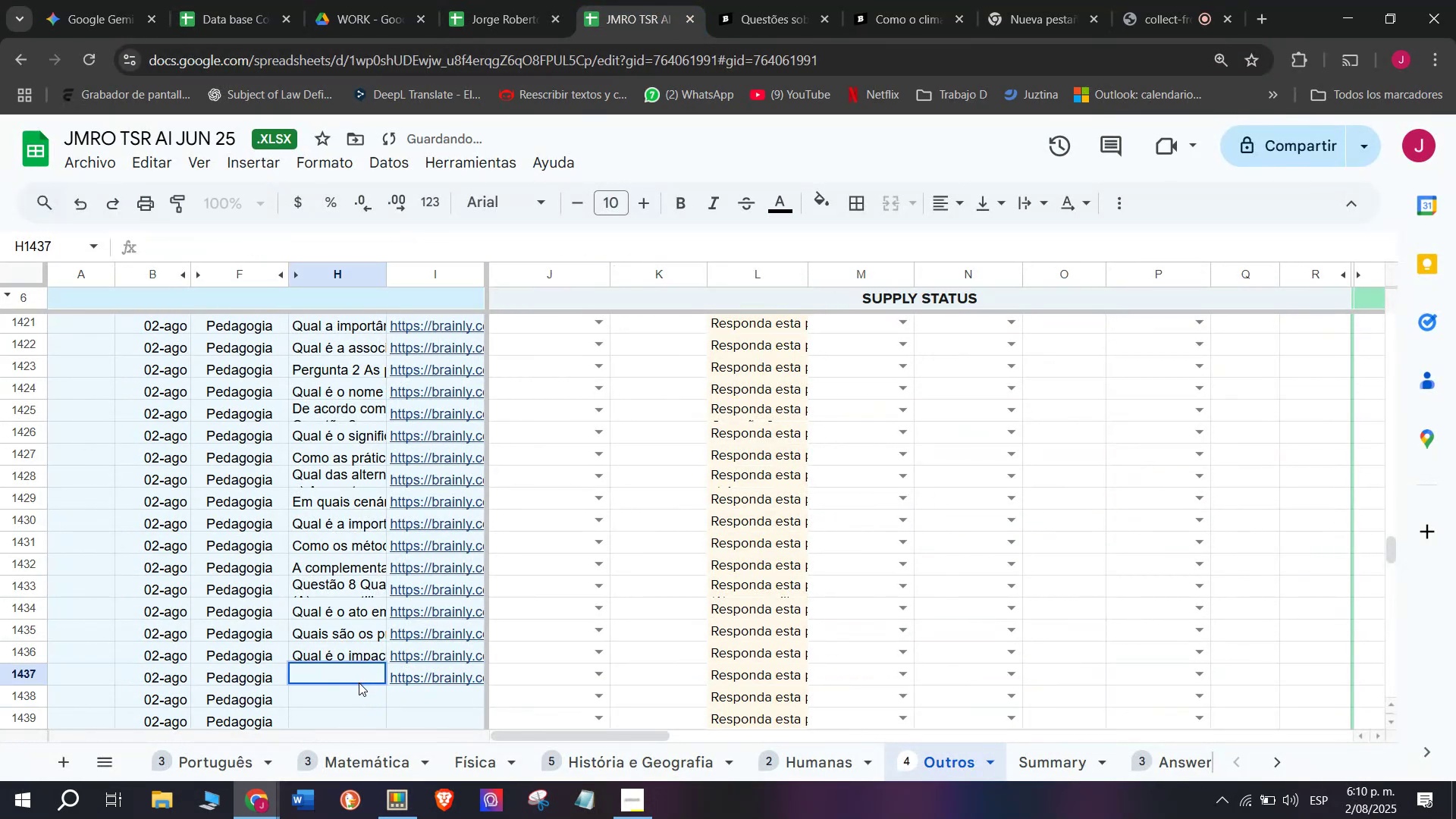 
key(Meta+V)
 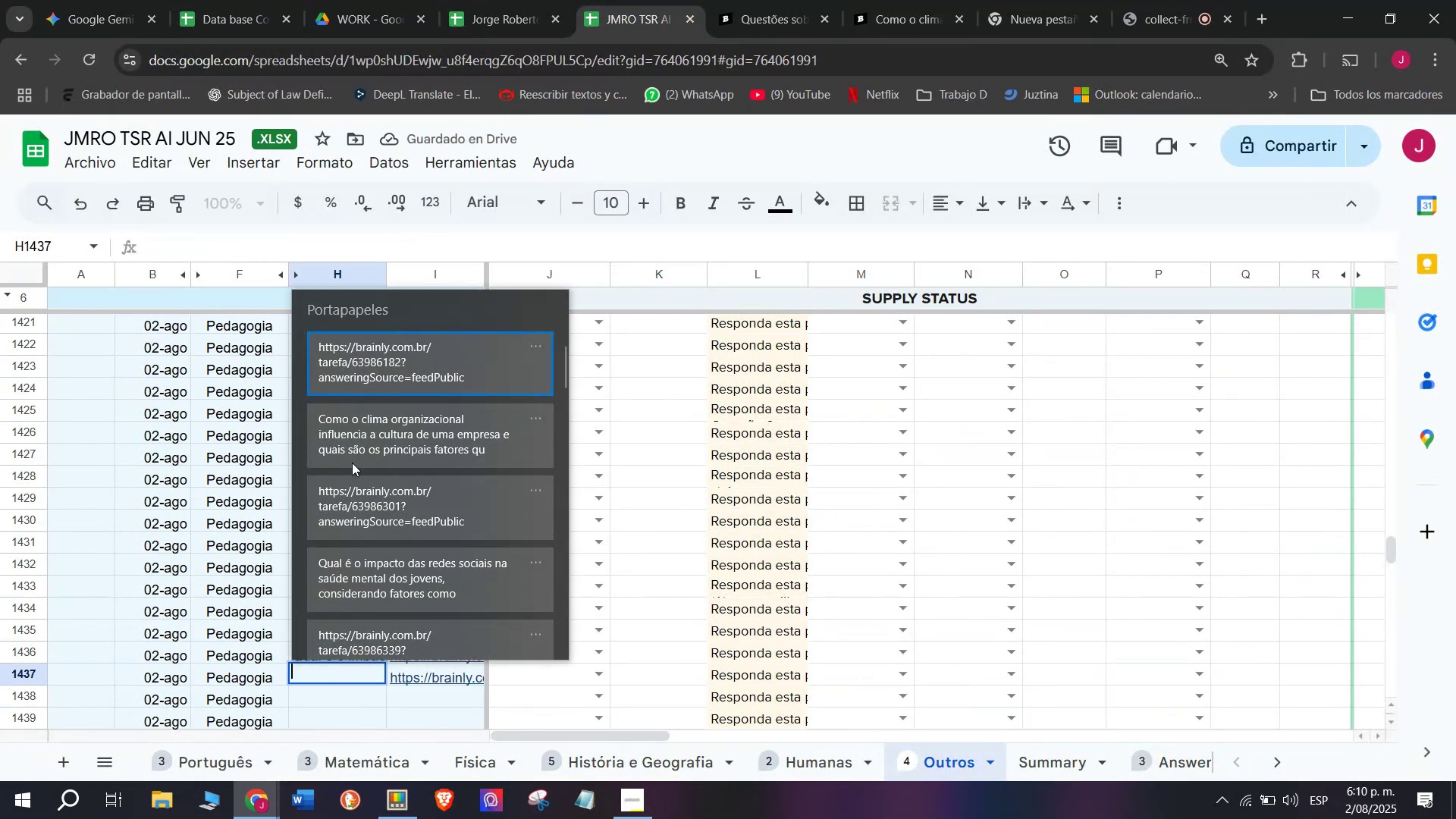 
key(Control+ControlLeft)
 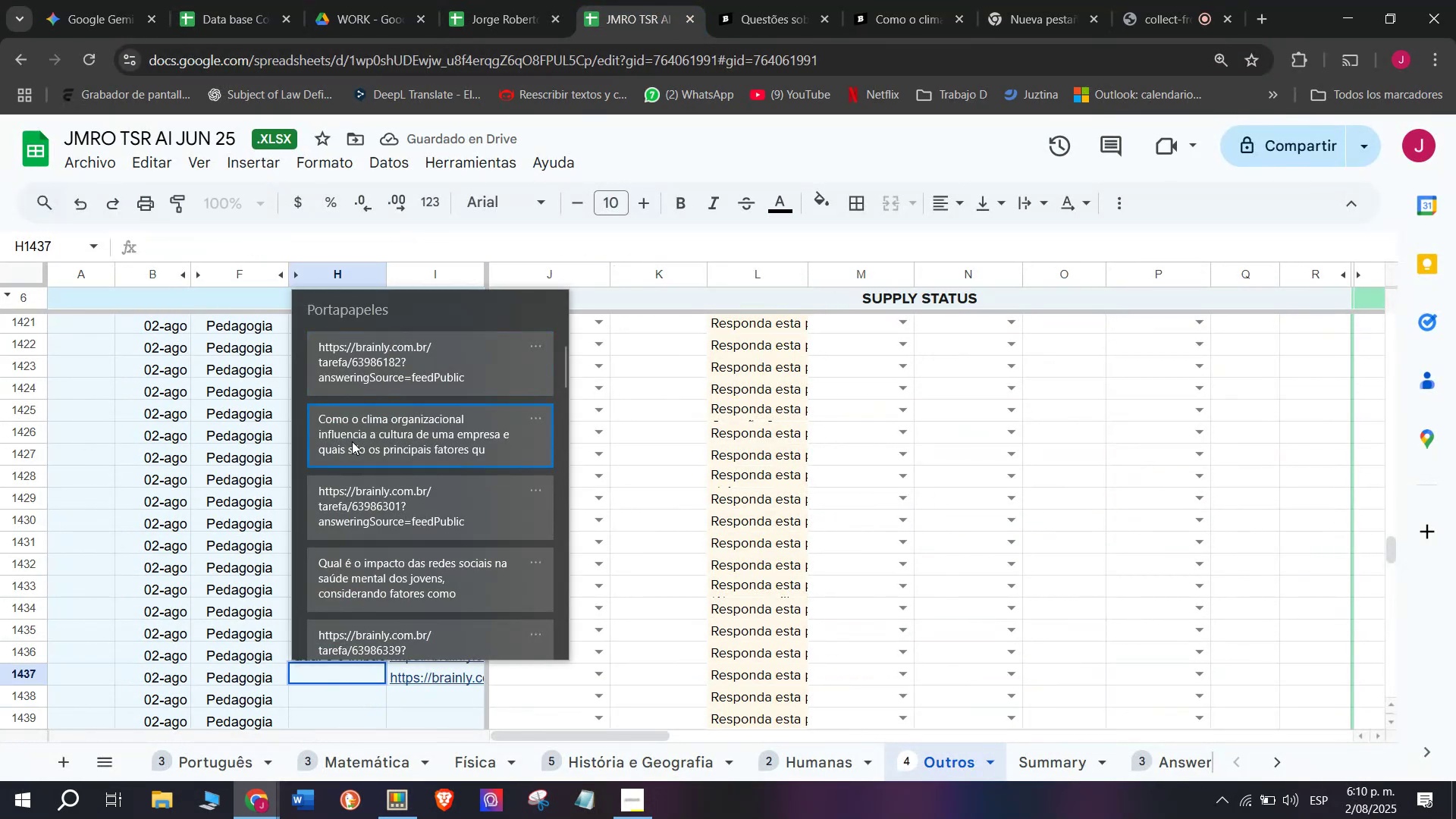 
key(Control+V)
 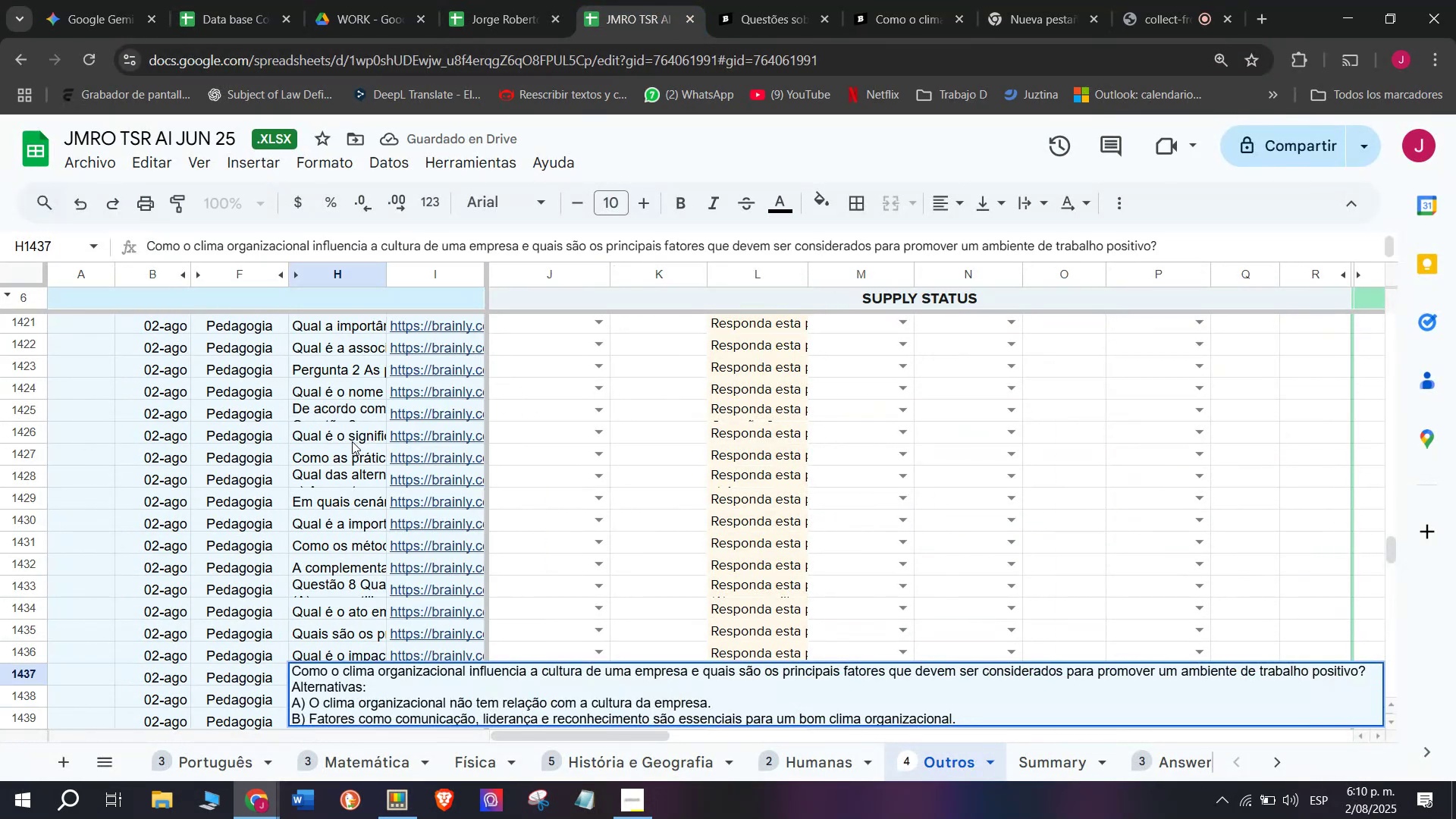 
key(Enter)
 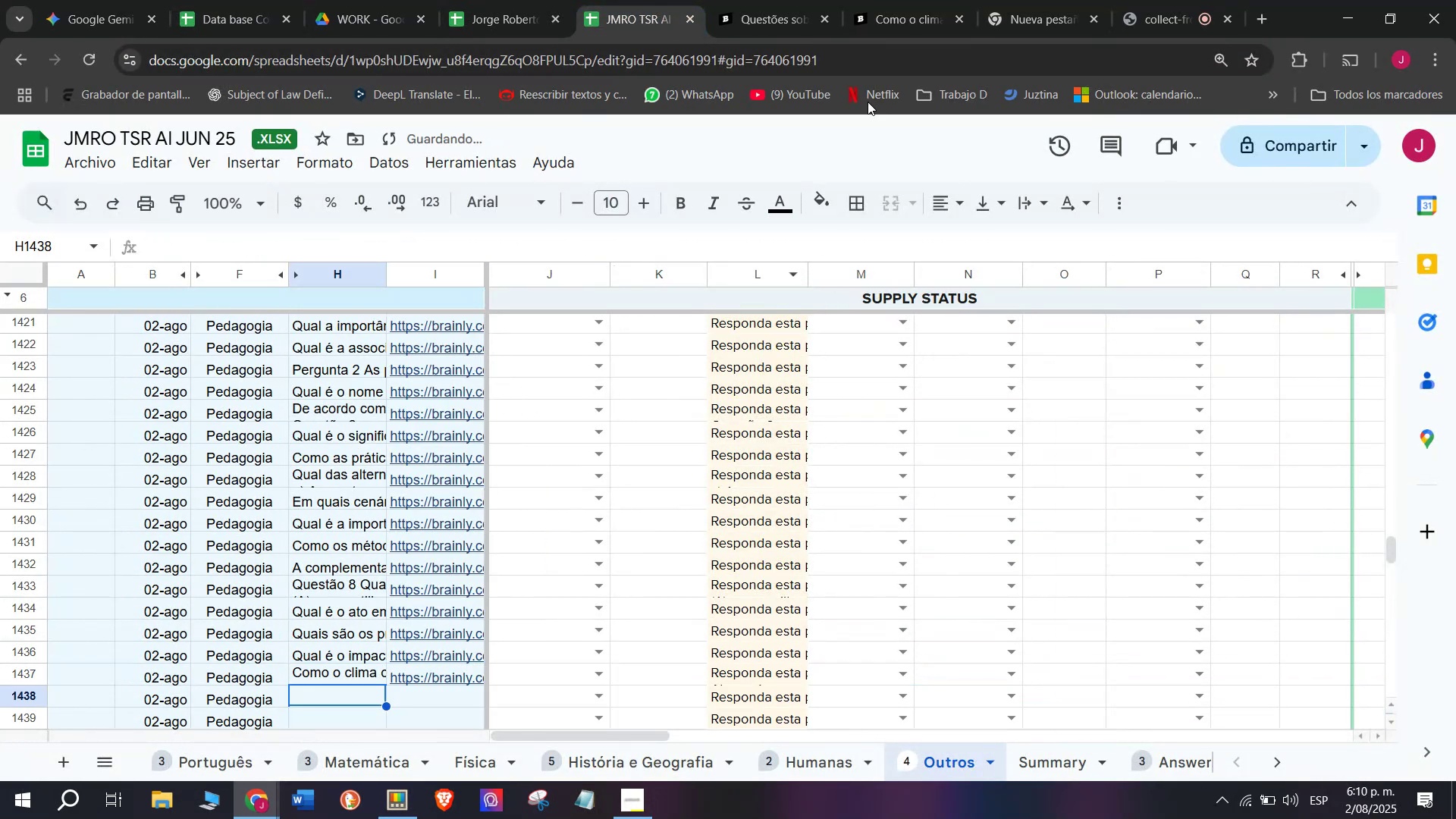 
left_click([941, 0])
 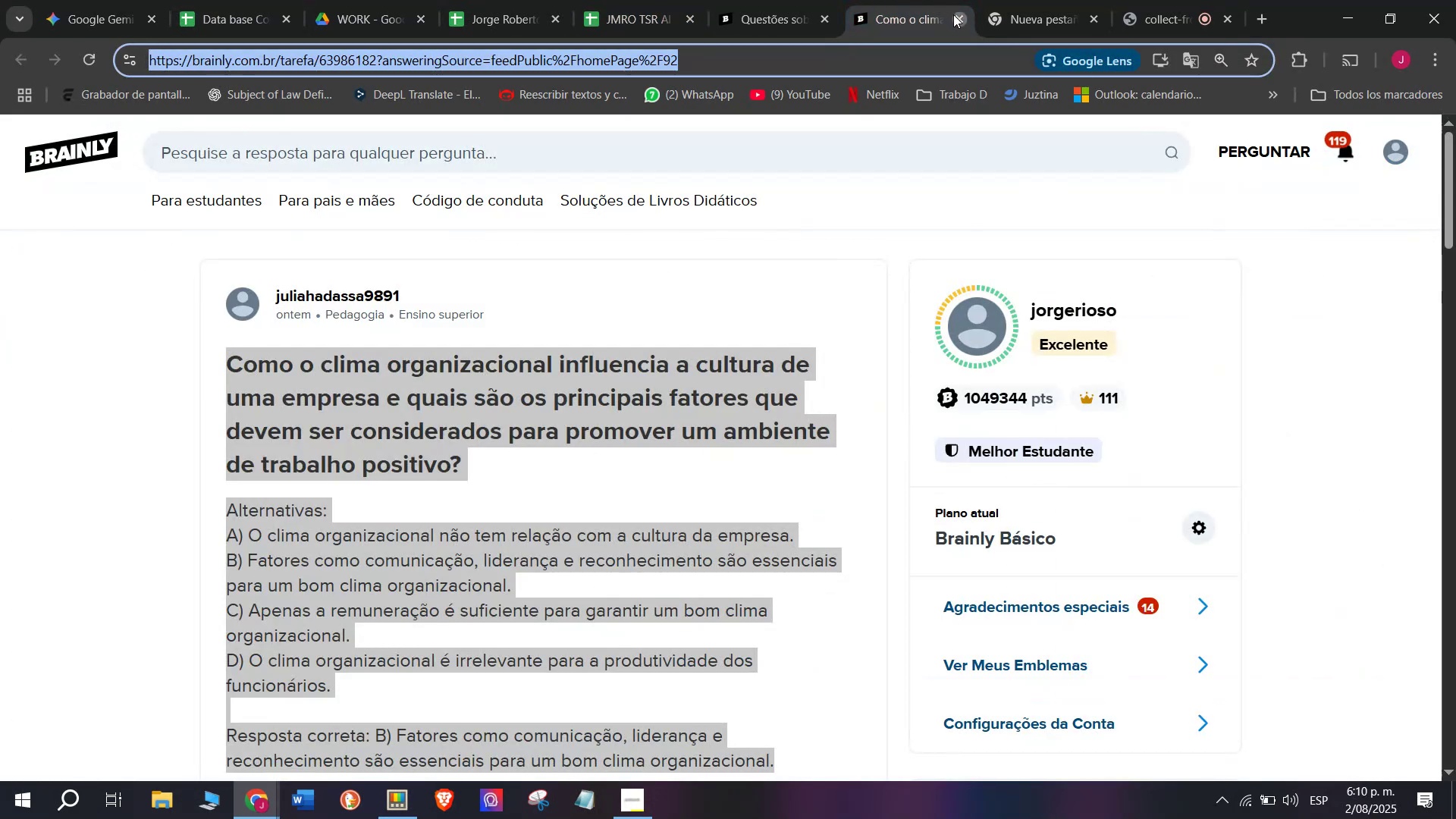 
double_click([774, 0])
 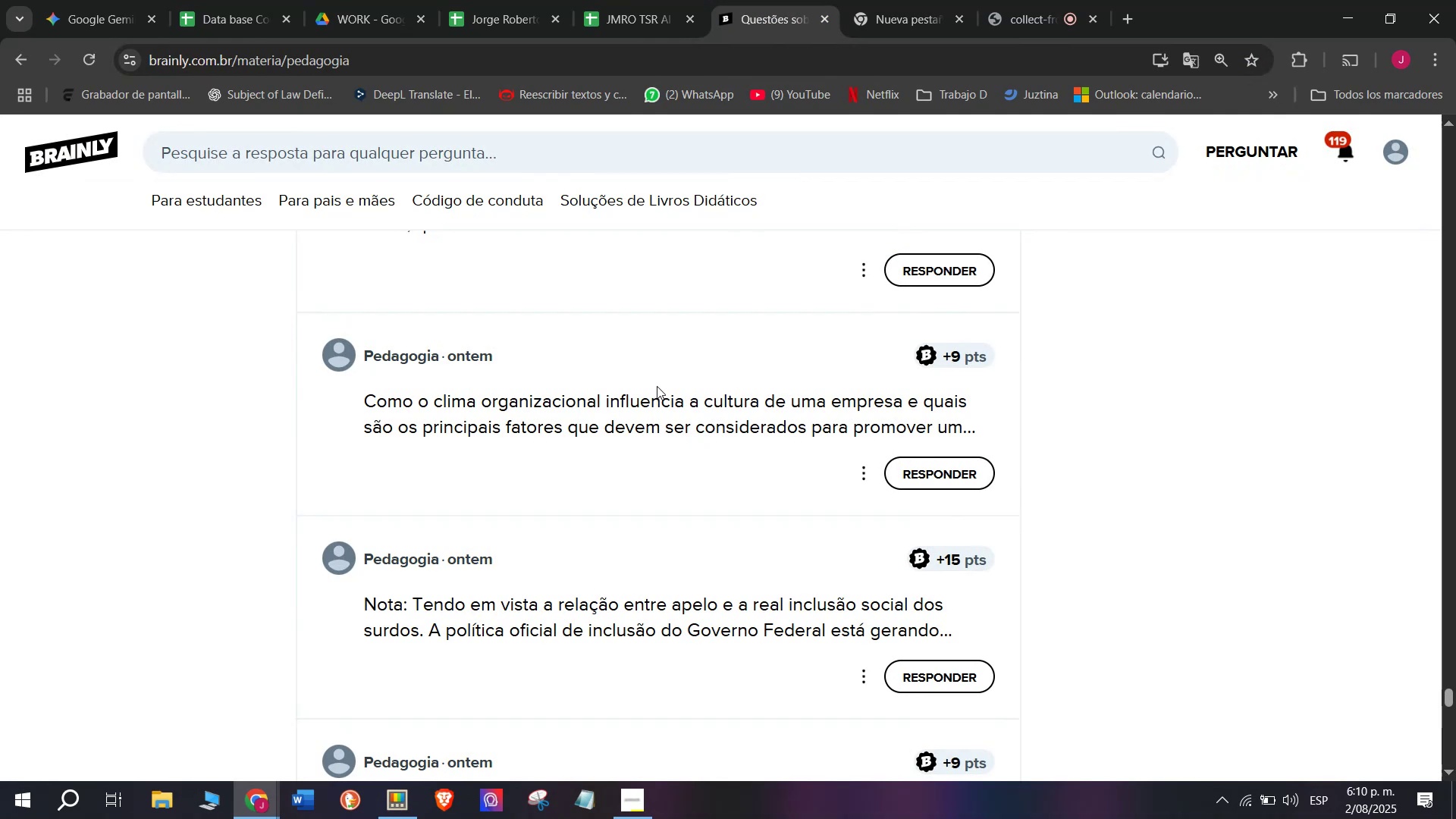 
scroll: coordinate [657, 386], scroll_direction: down, amount: 1.0
 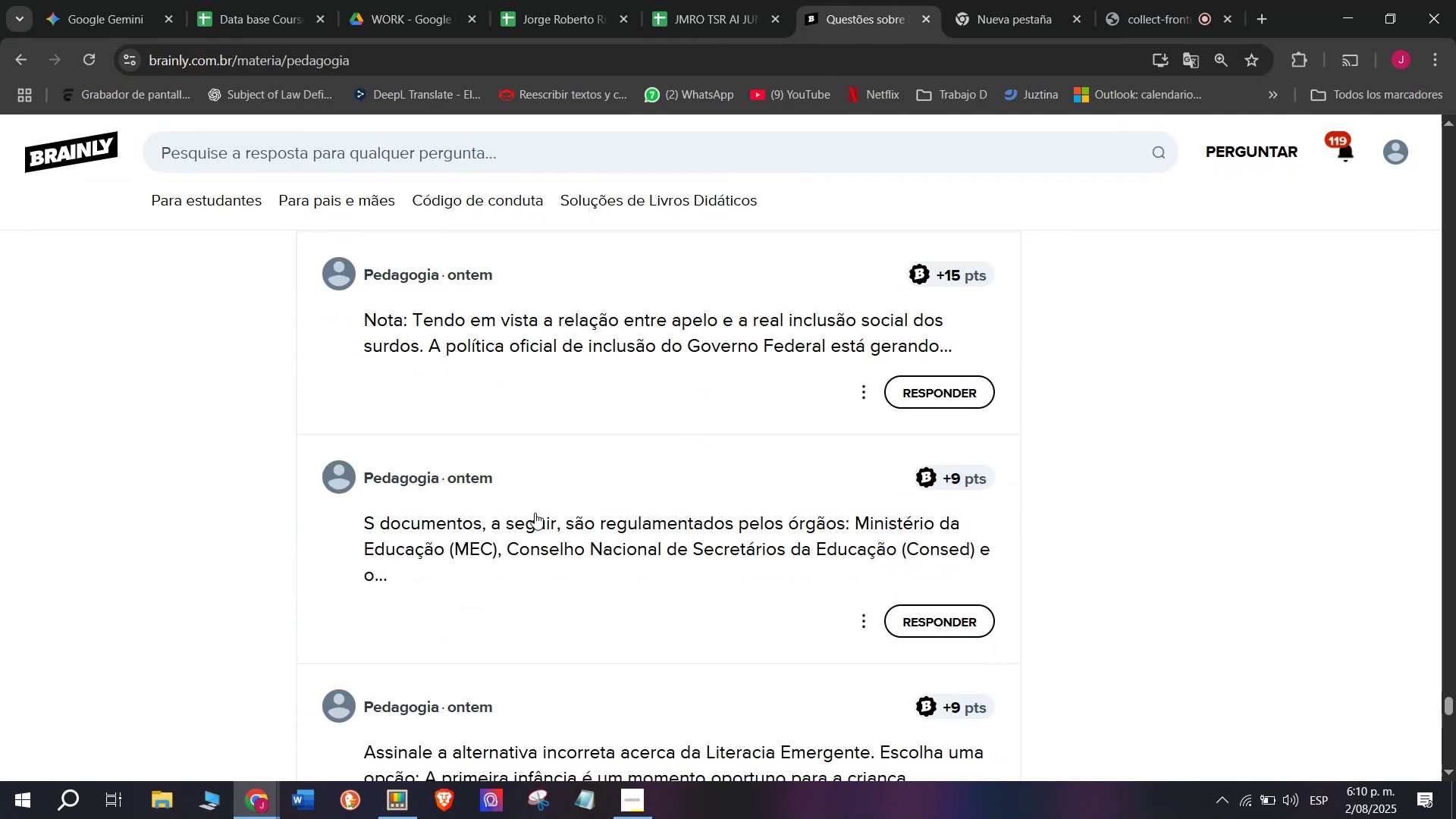 
right_click([532, 523])
 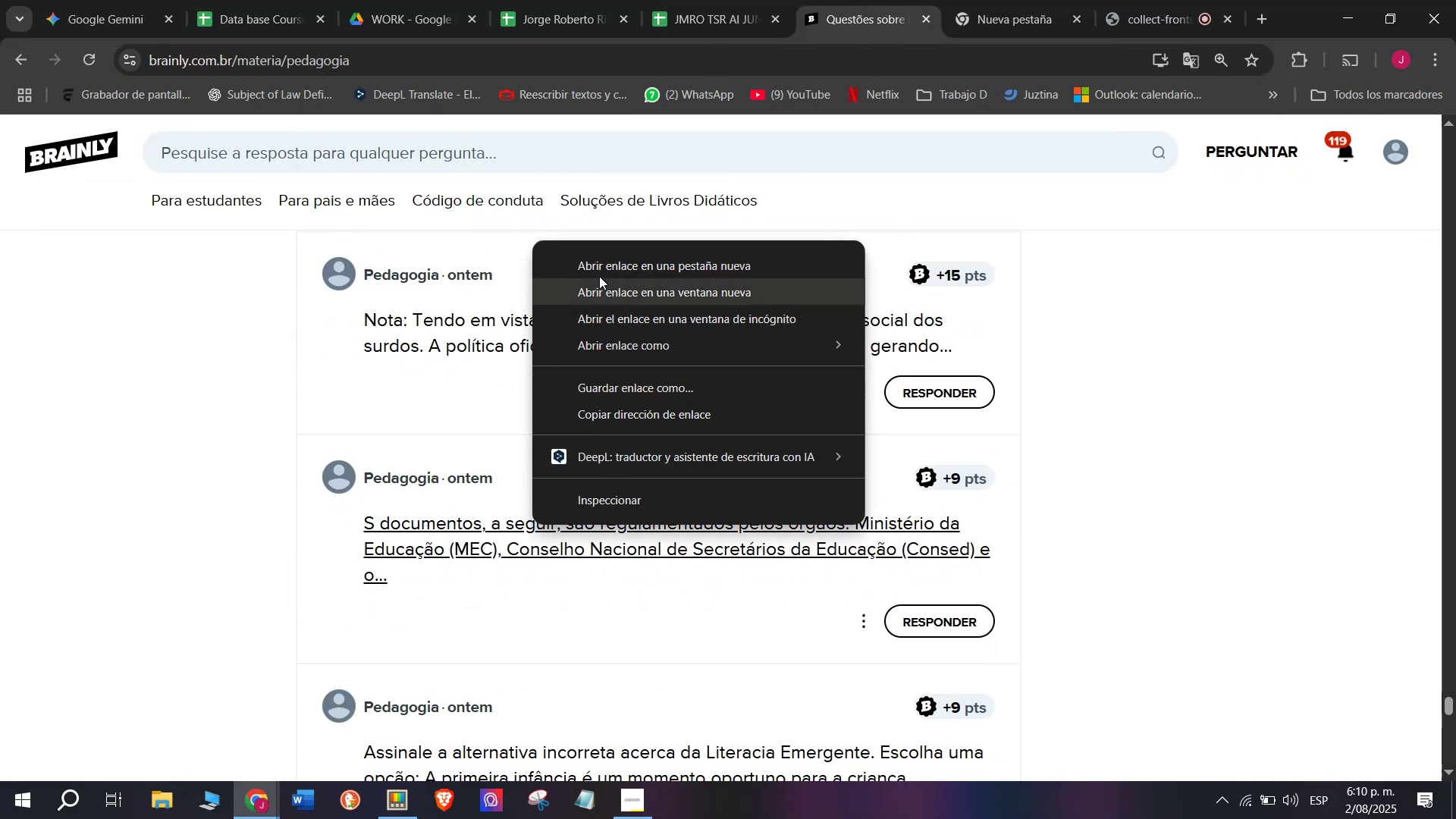 
left_click([602, 268])
 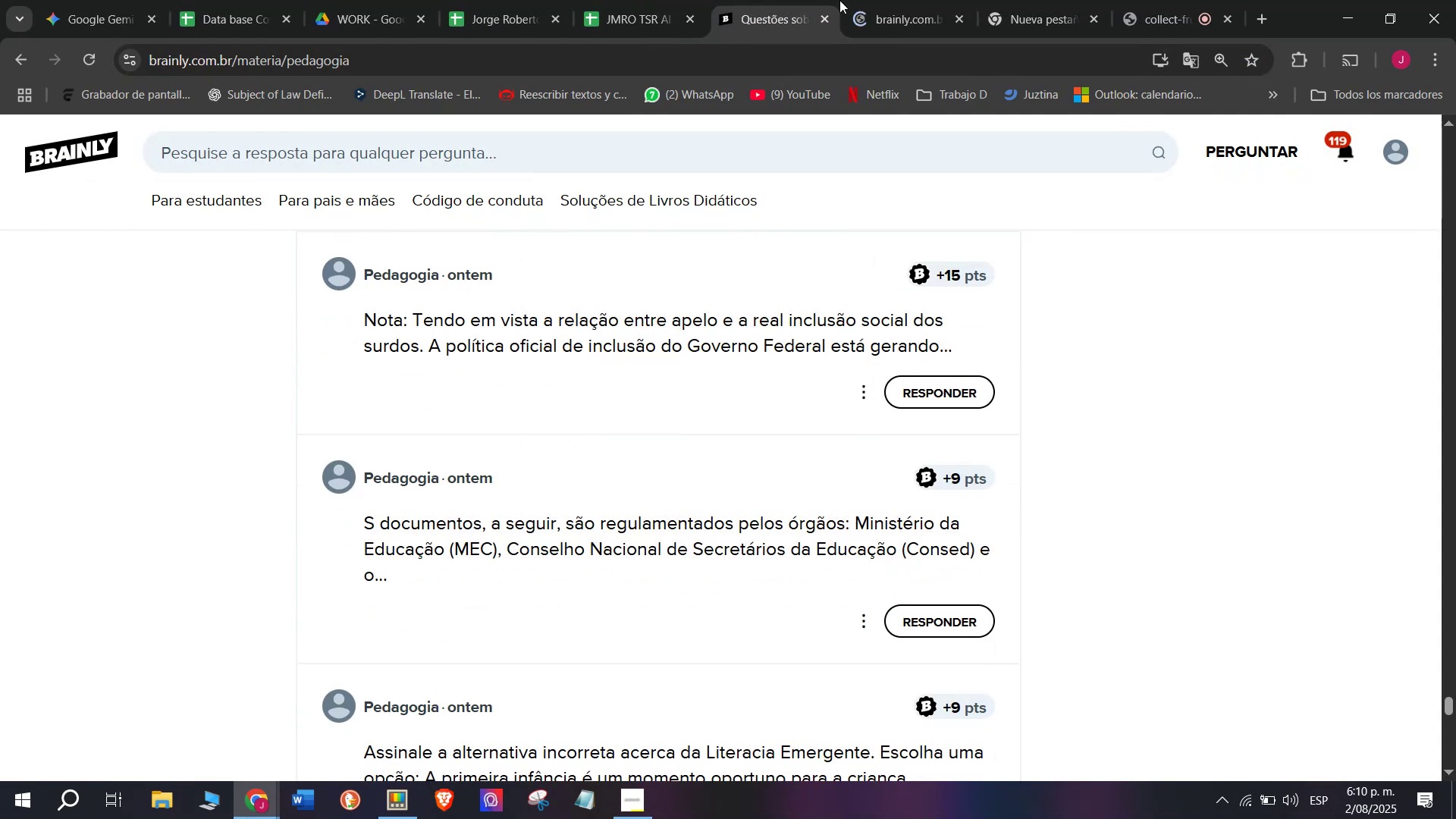 
left_click([871, 0])
 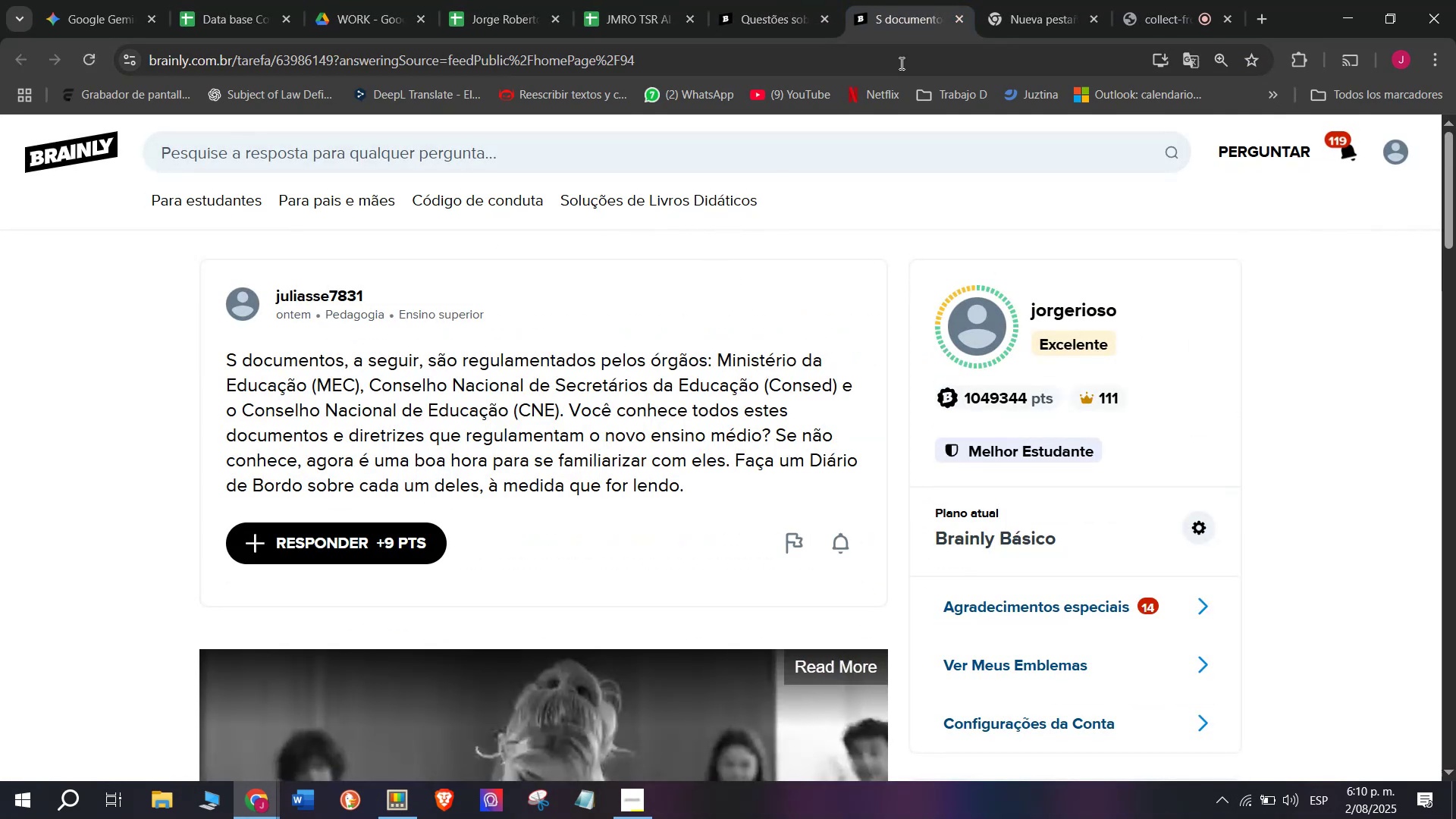 
double_click([792, 0])
 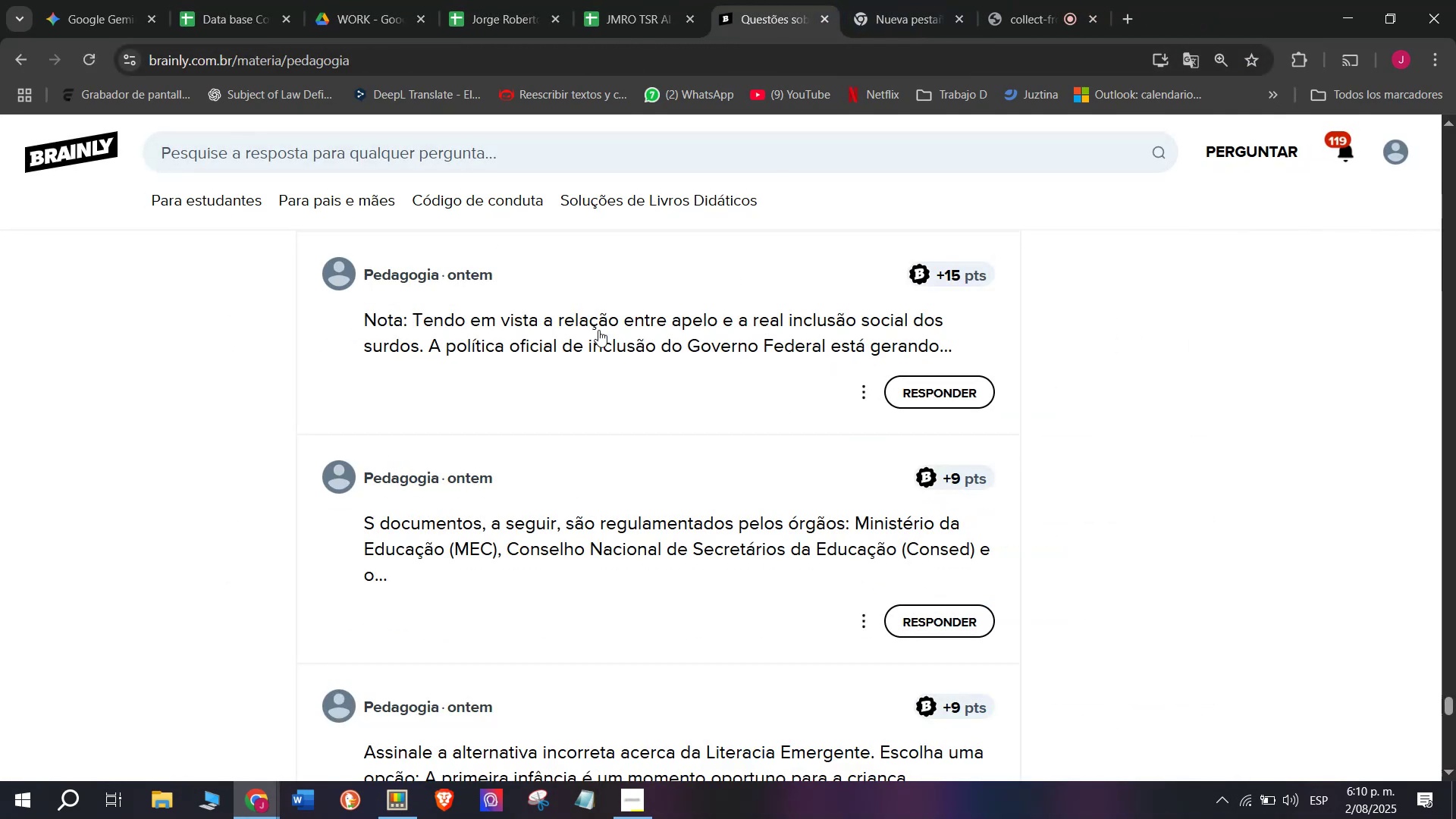 
scroll: coordinate [590, 351], scroll_direction: down, amount: 1.0
 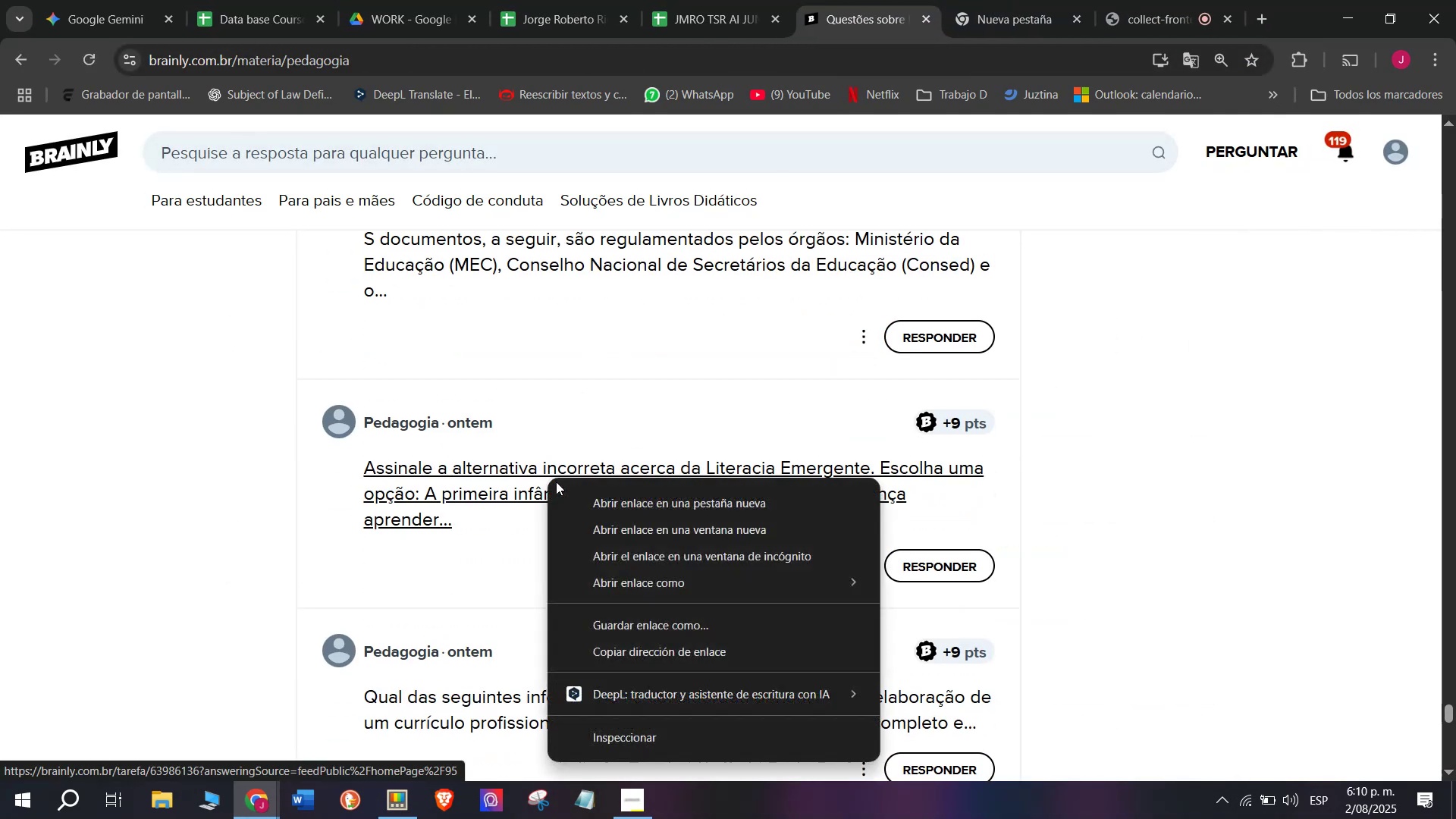 
left_click([592, 507])
 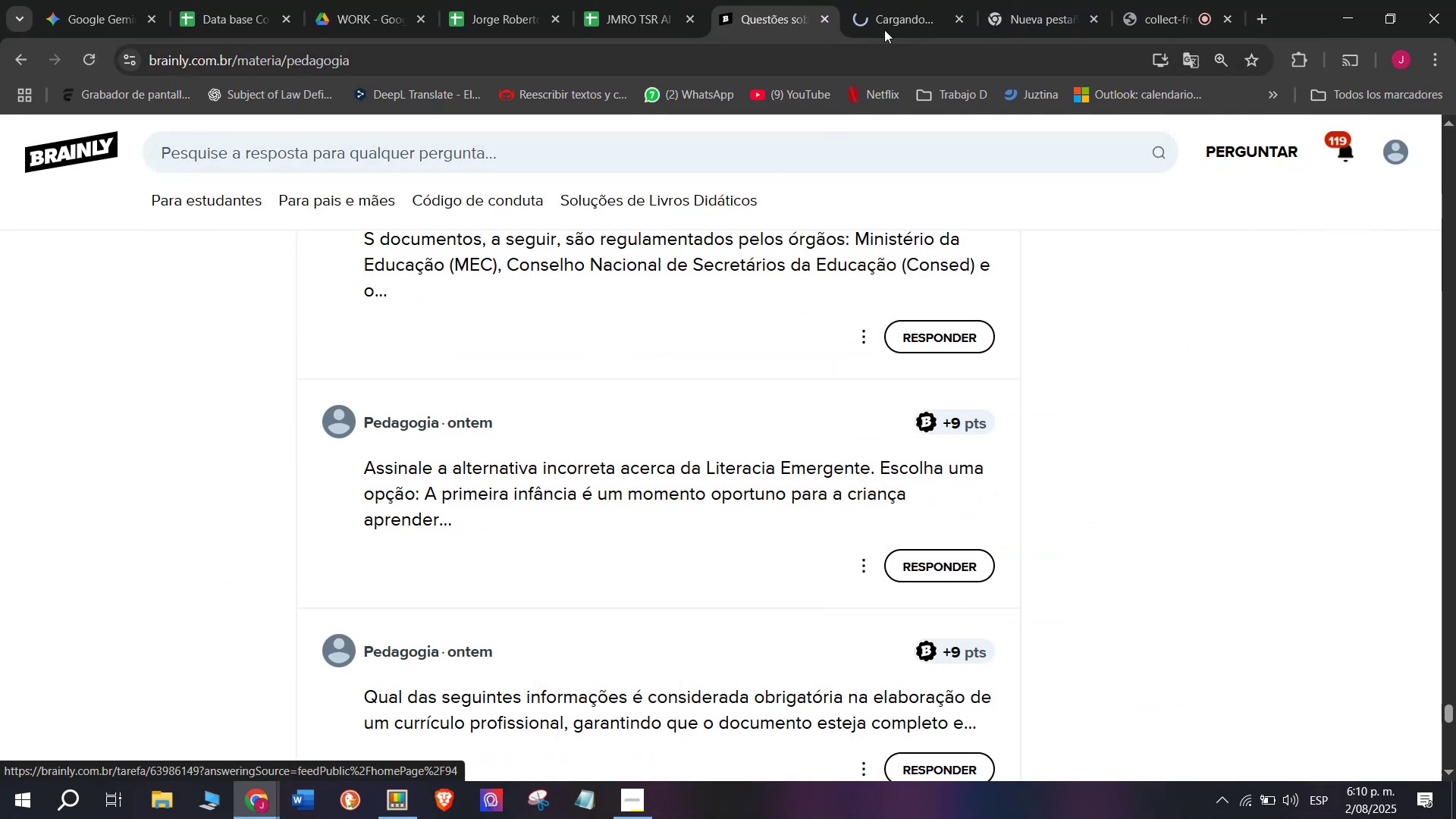 
left_click([901, 0])
 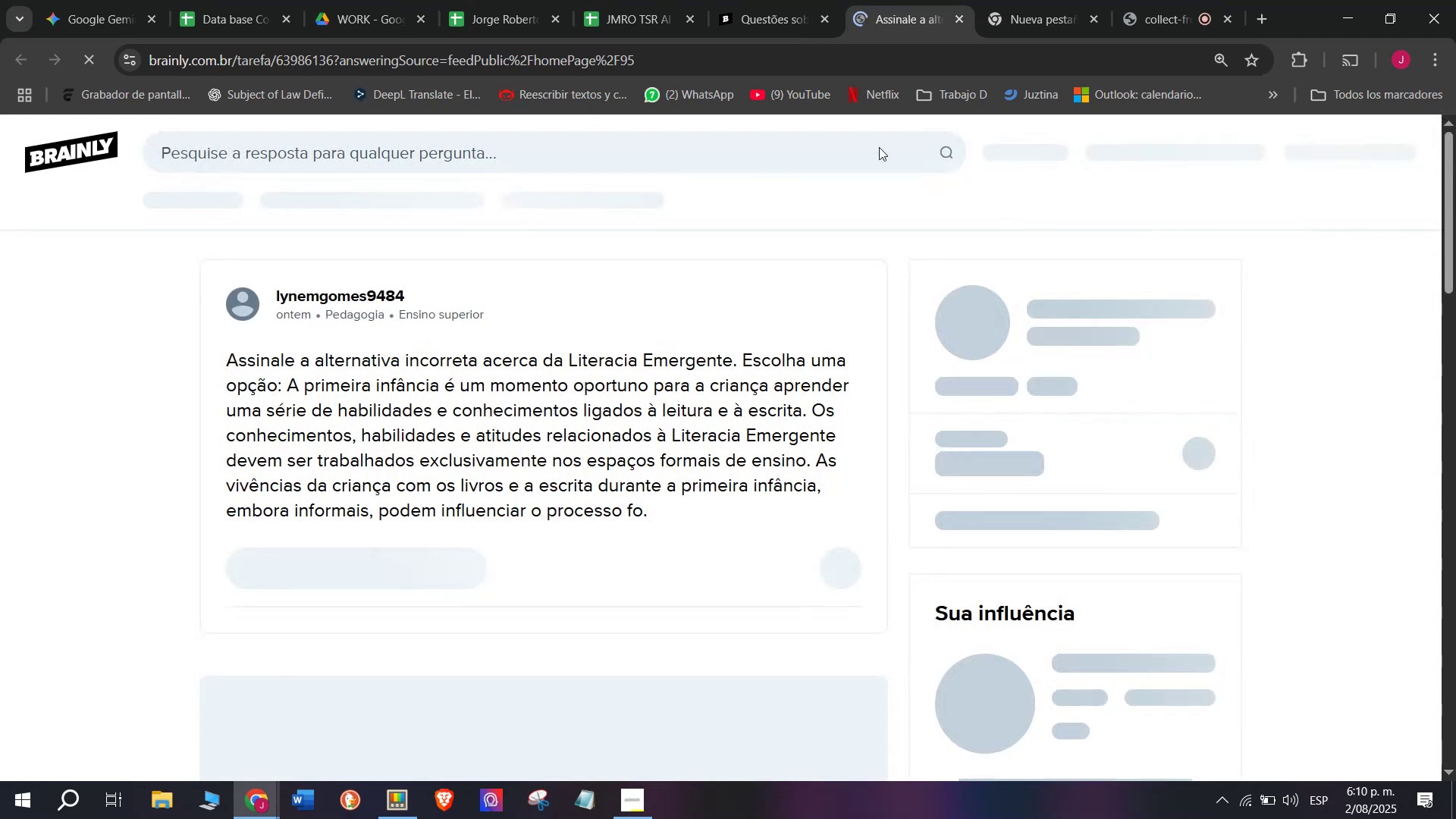 
mouse_move([869, 253])
 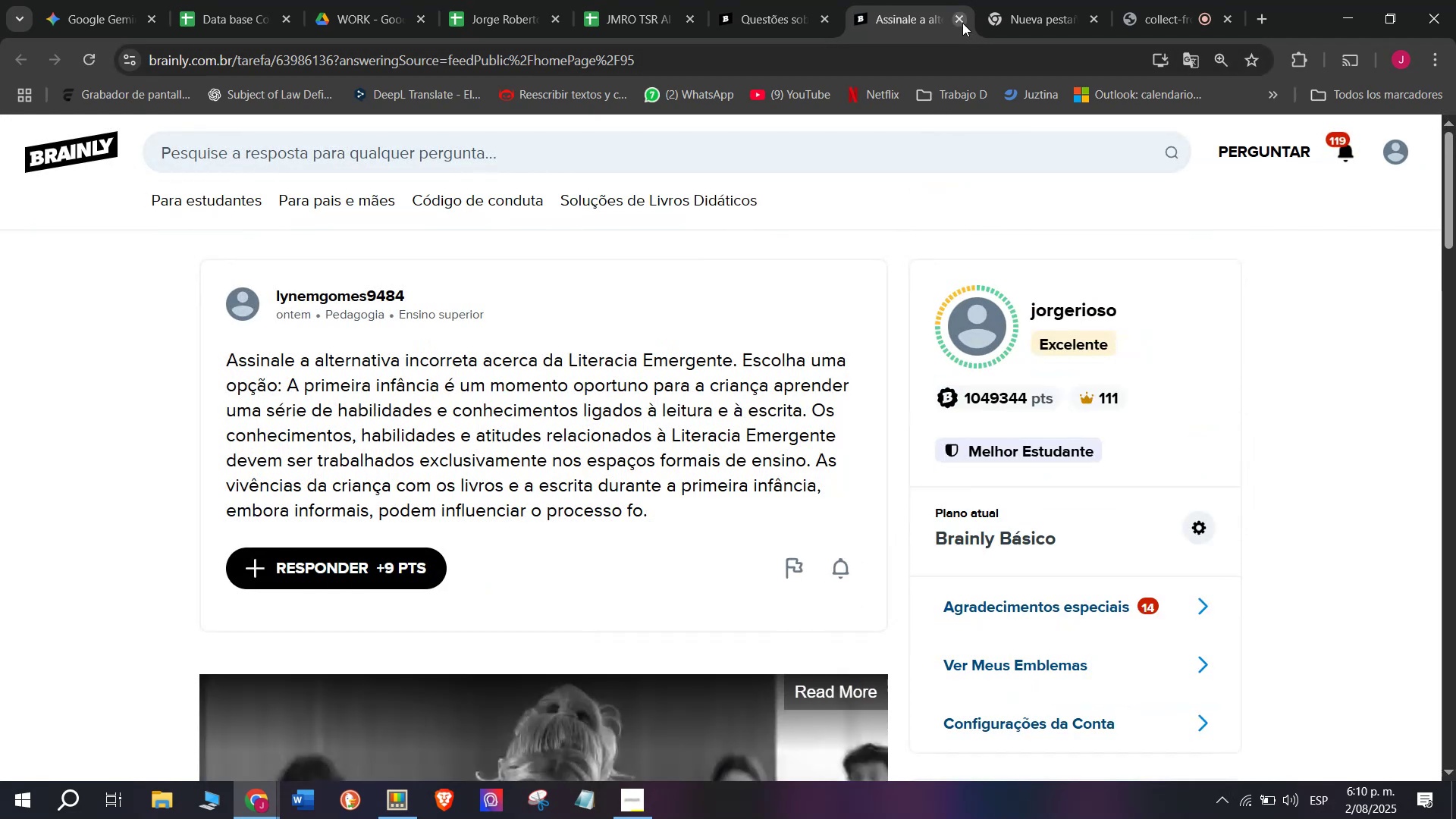 
left_click([960, 19])
 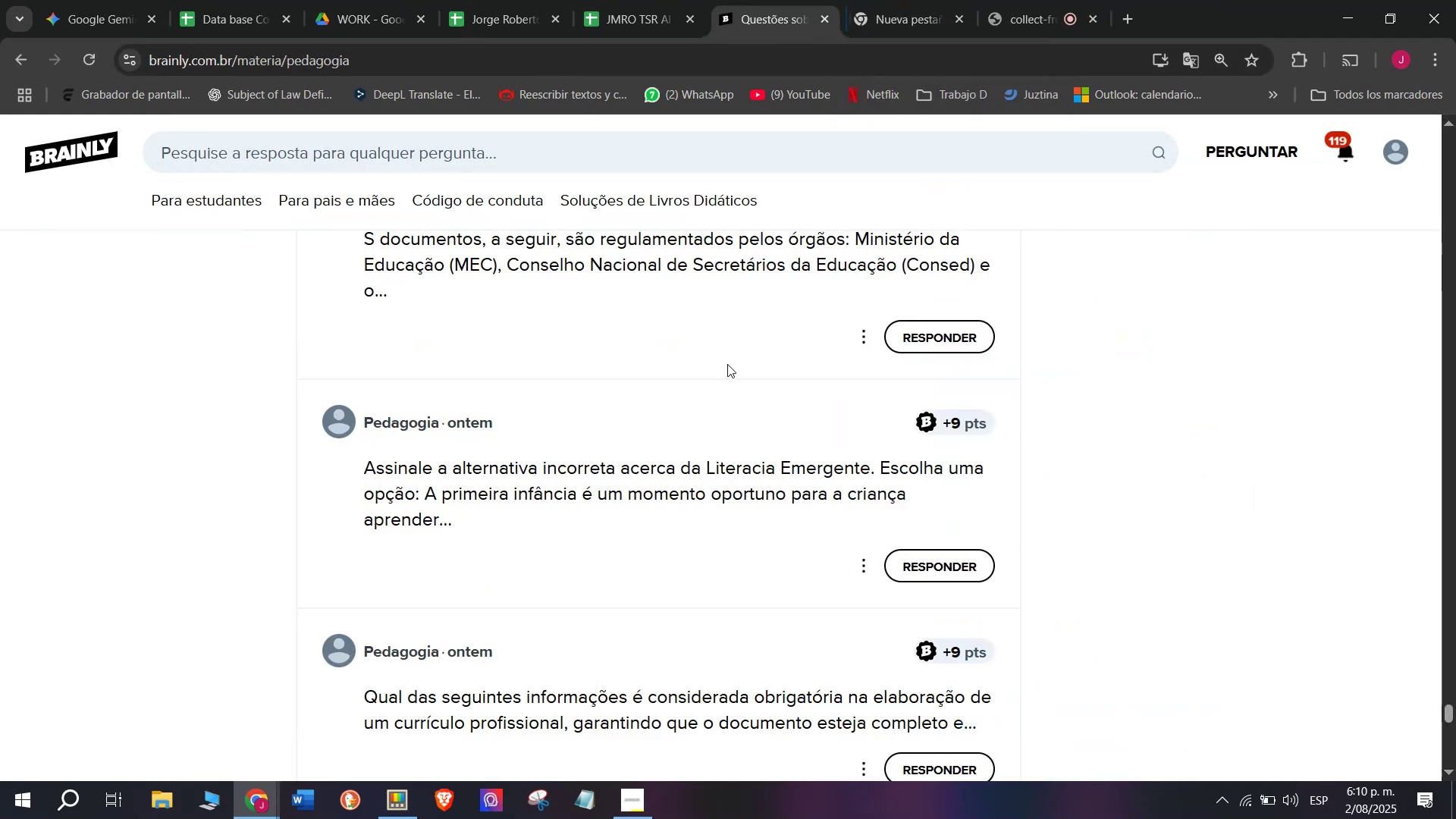 
scroll: coordinate [720, 375], scroll_direction: down, amount: 1.0
 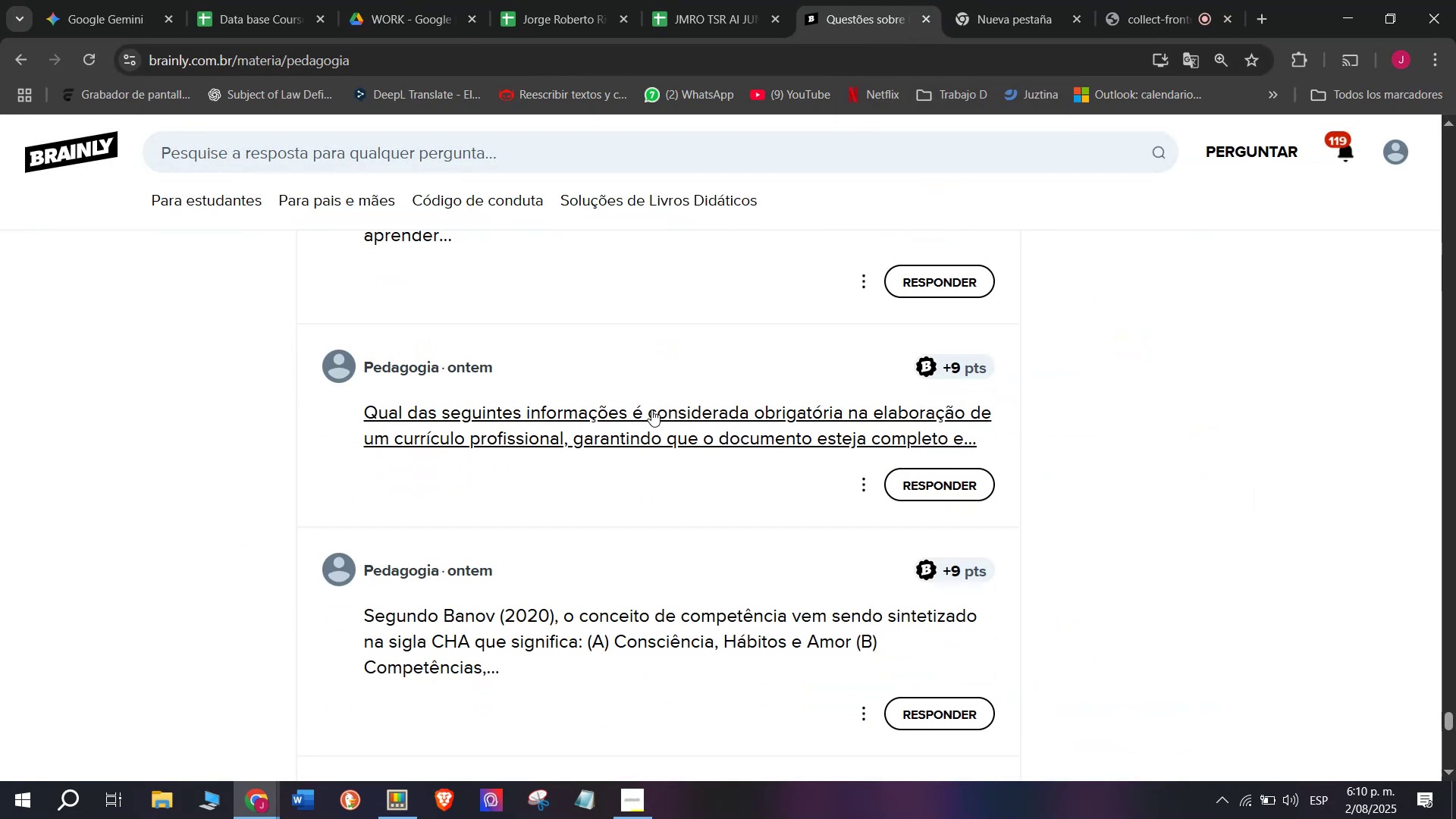 
right_click([649, 412])
 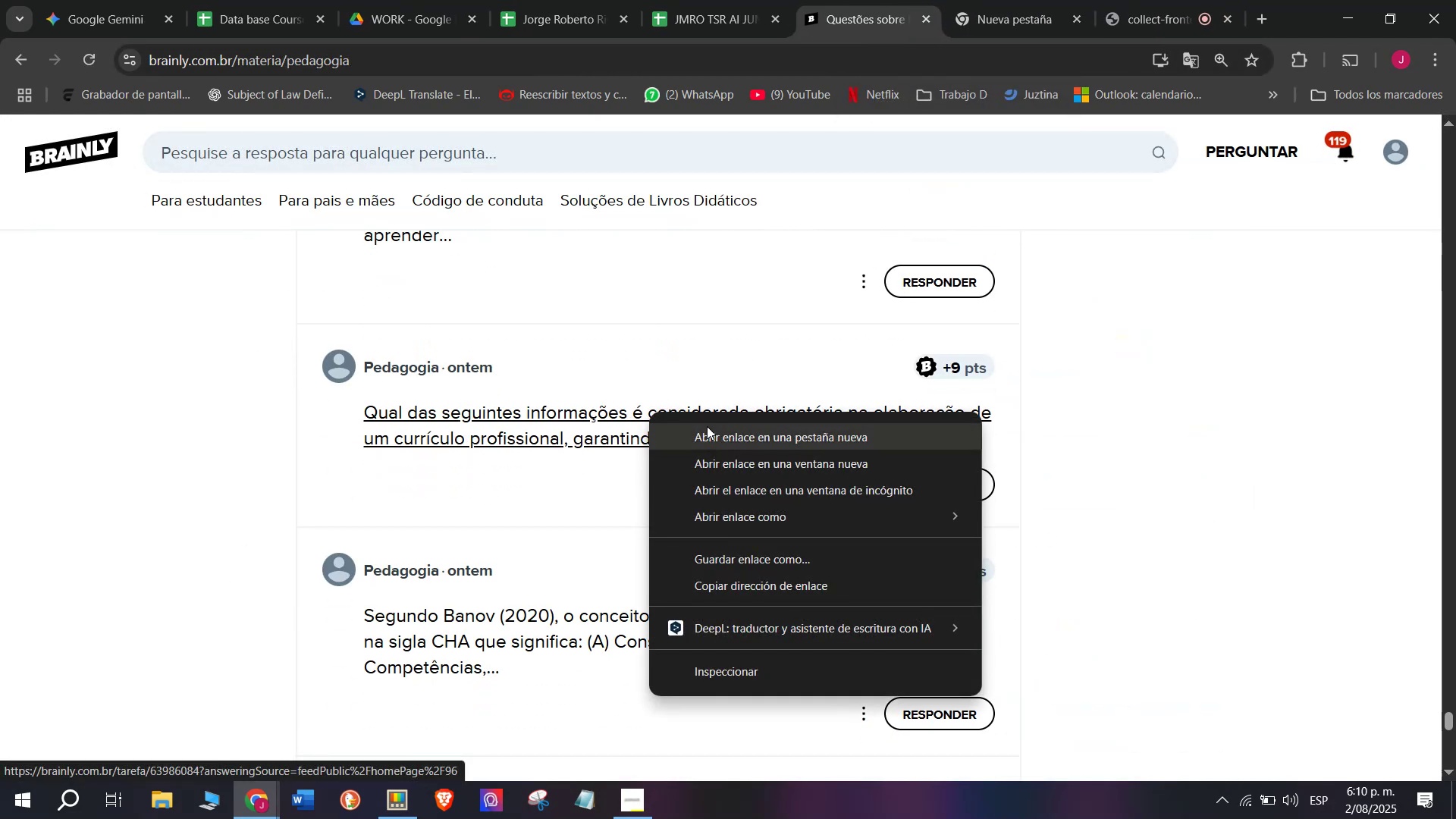 
left_click([707, 426])
 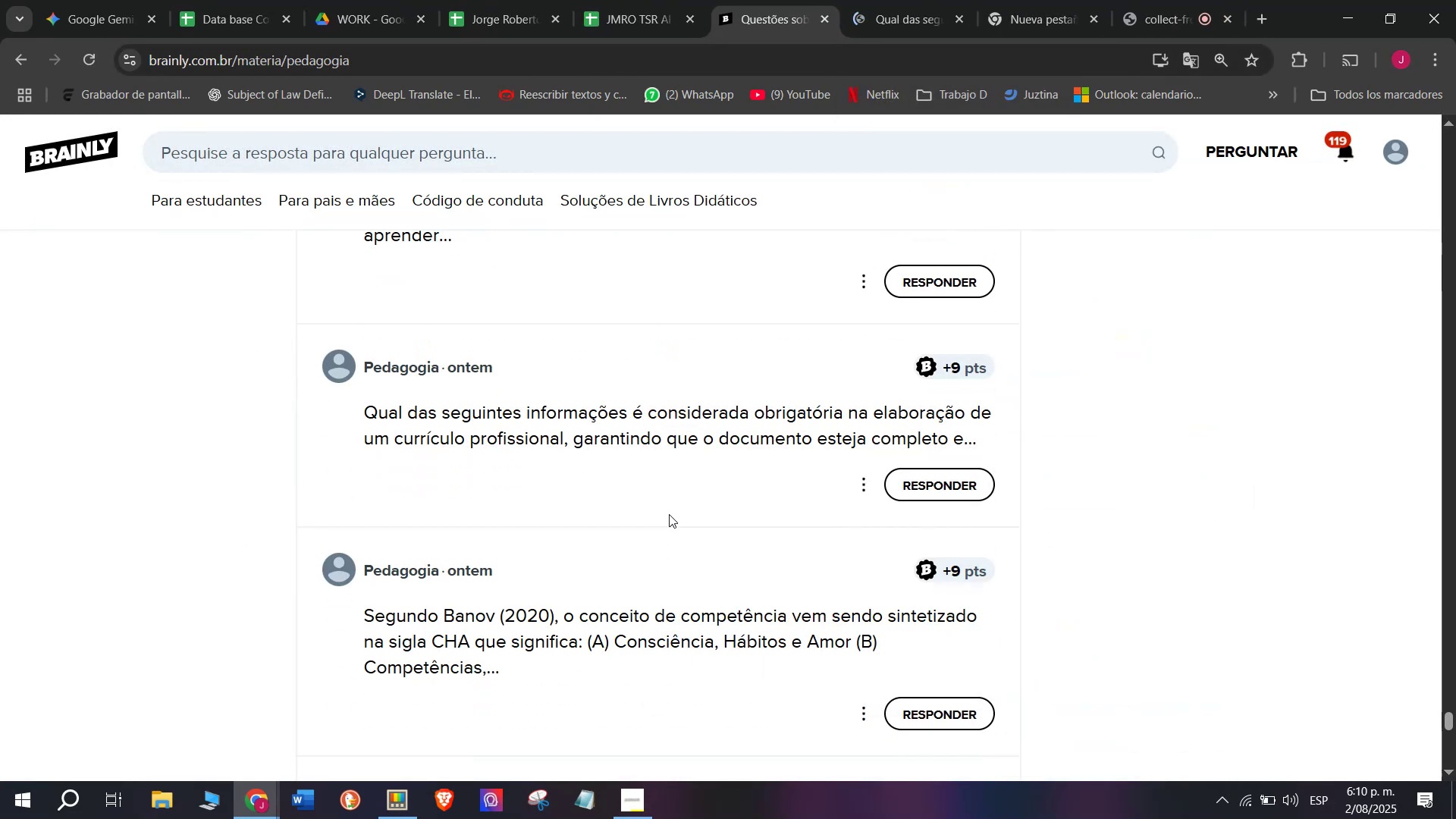 
left_click([890, 0])
 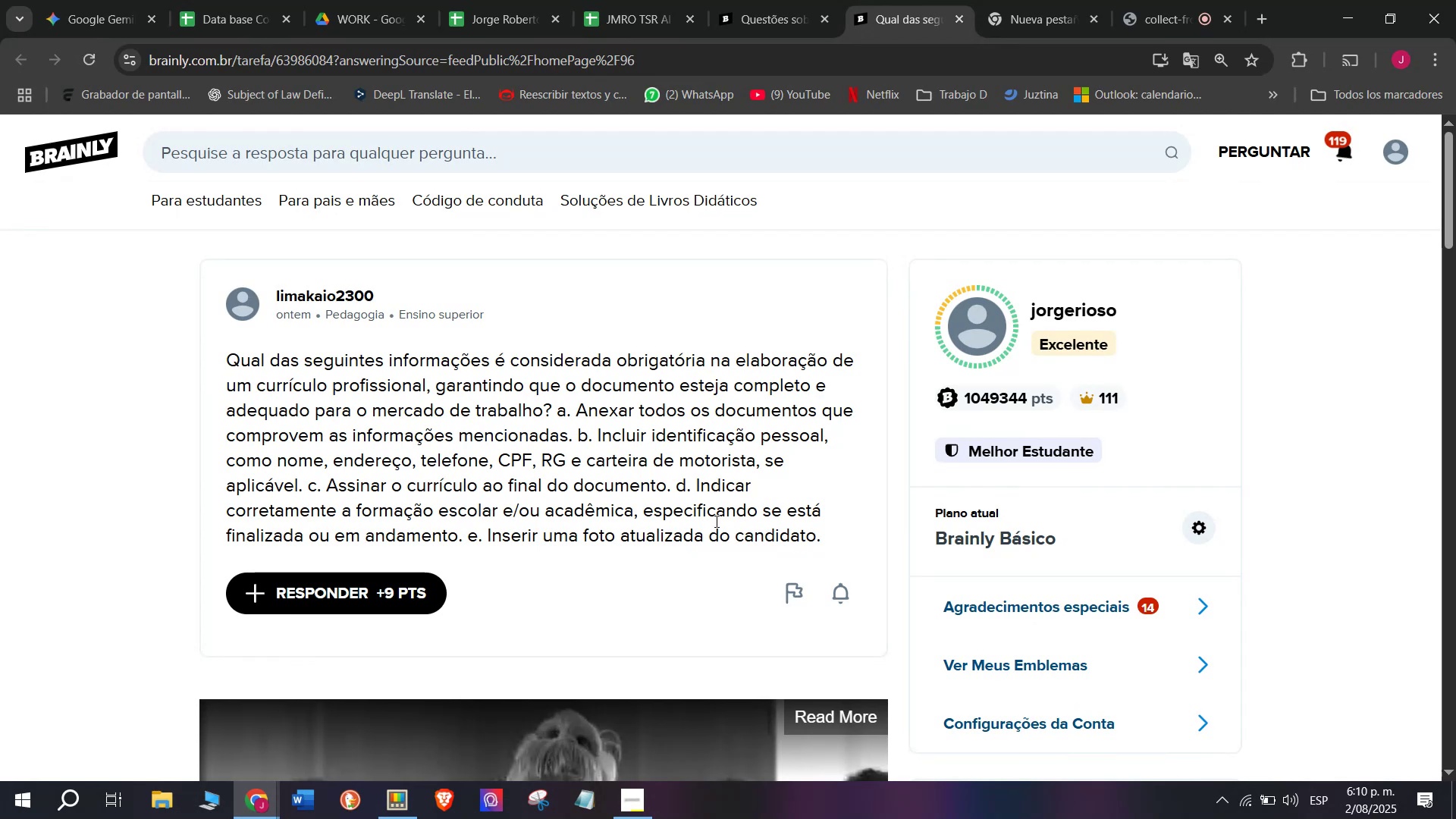 
left_click_drag(start_coordinate=[833, 540], to_coordinate=[226, 358])
 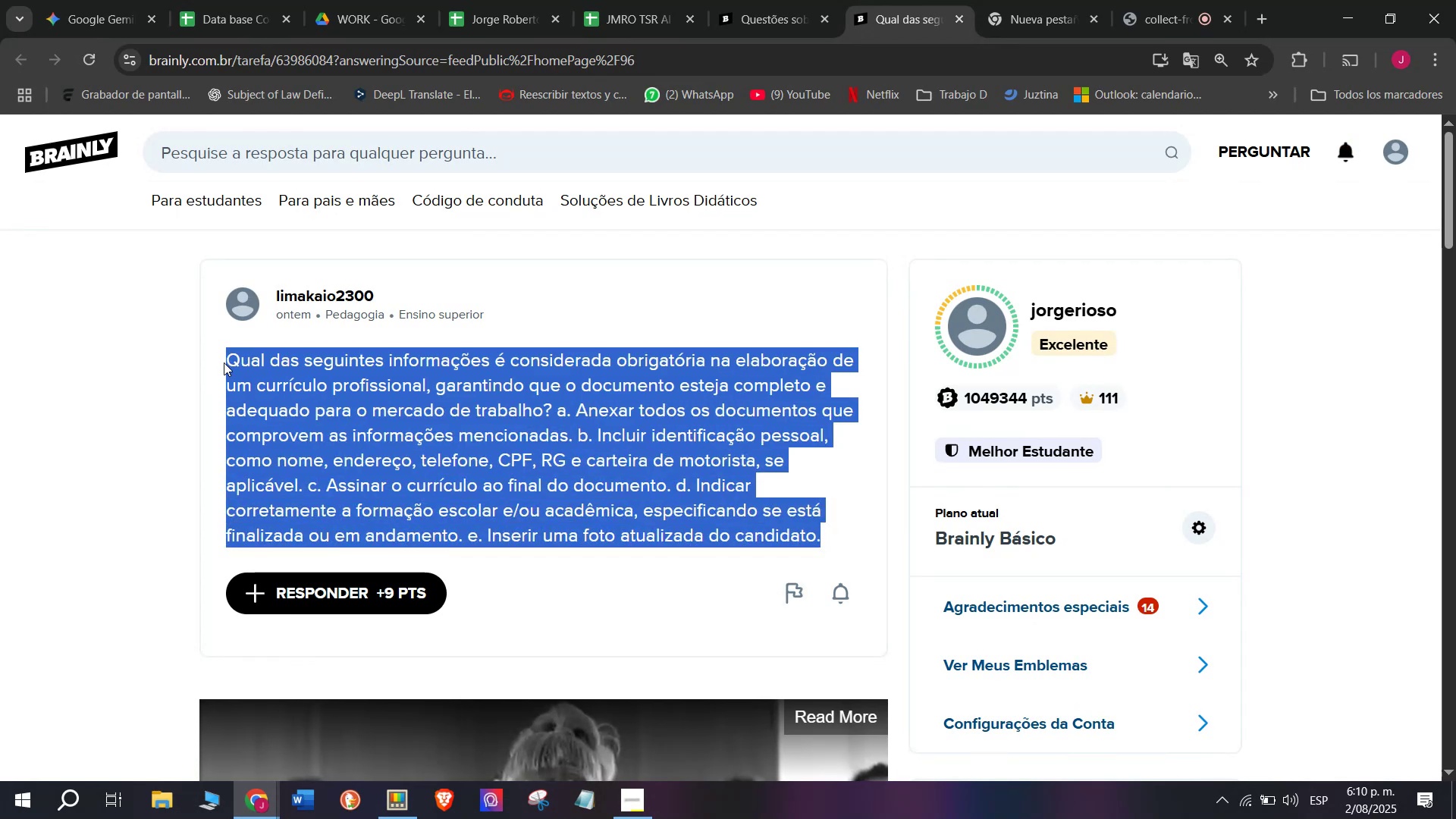 
key(Control+C)
 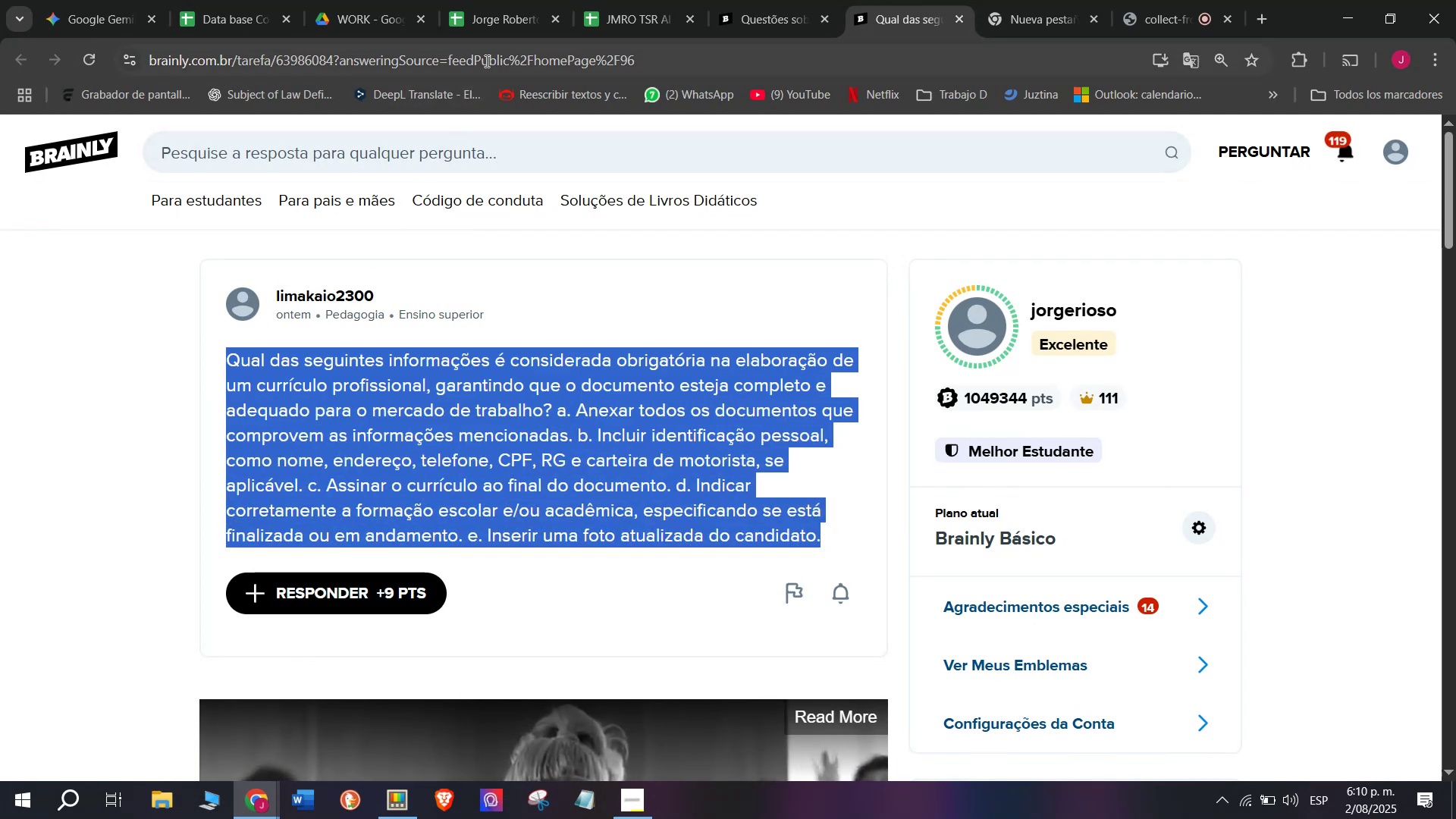 
double_click([485, 61])
 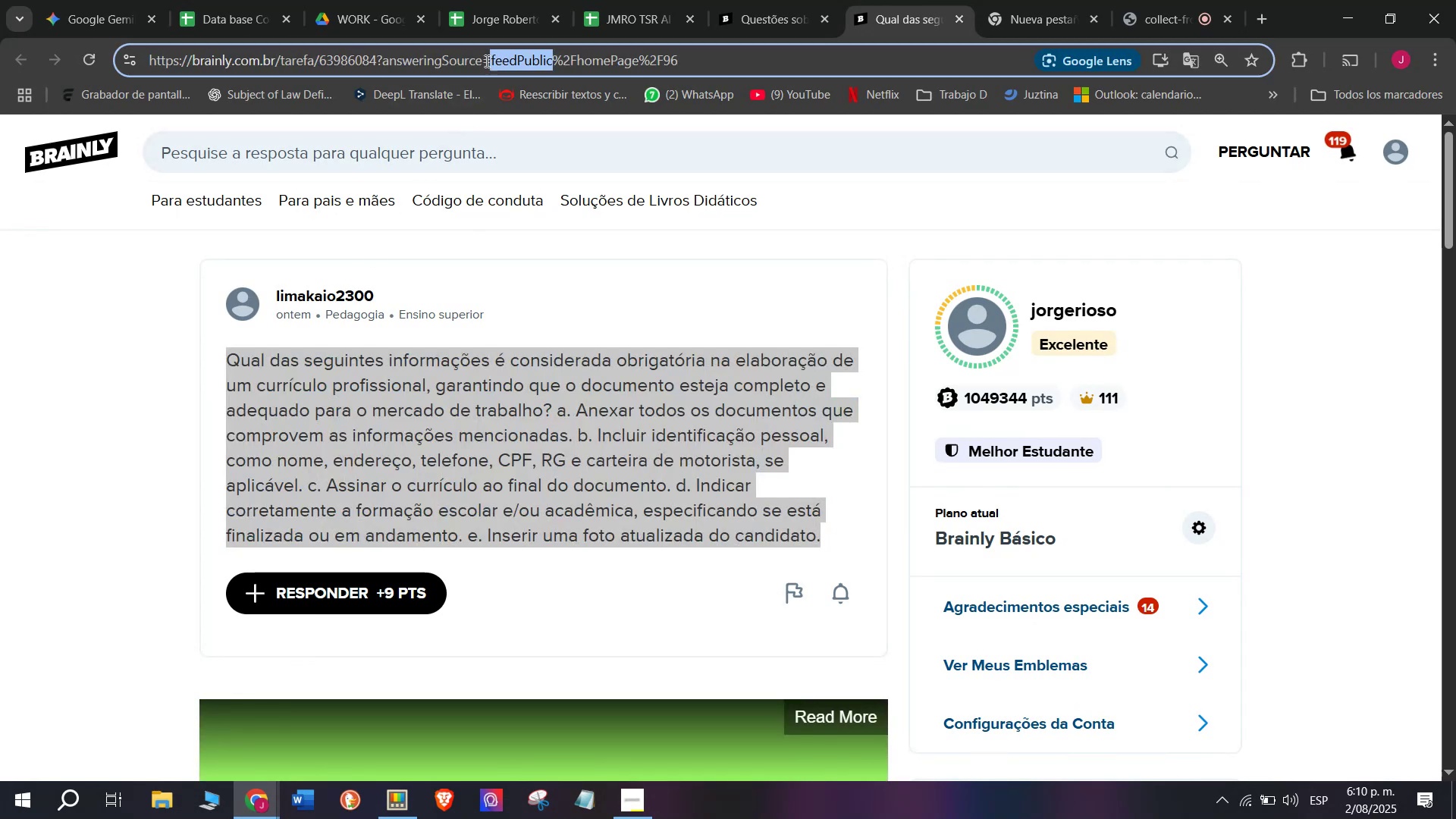 
triple_click([485, 61])
 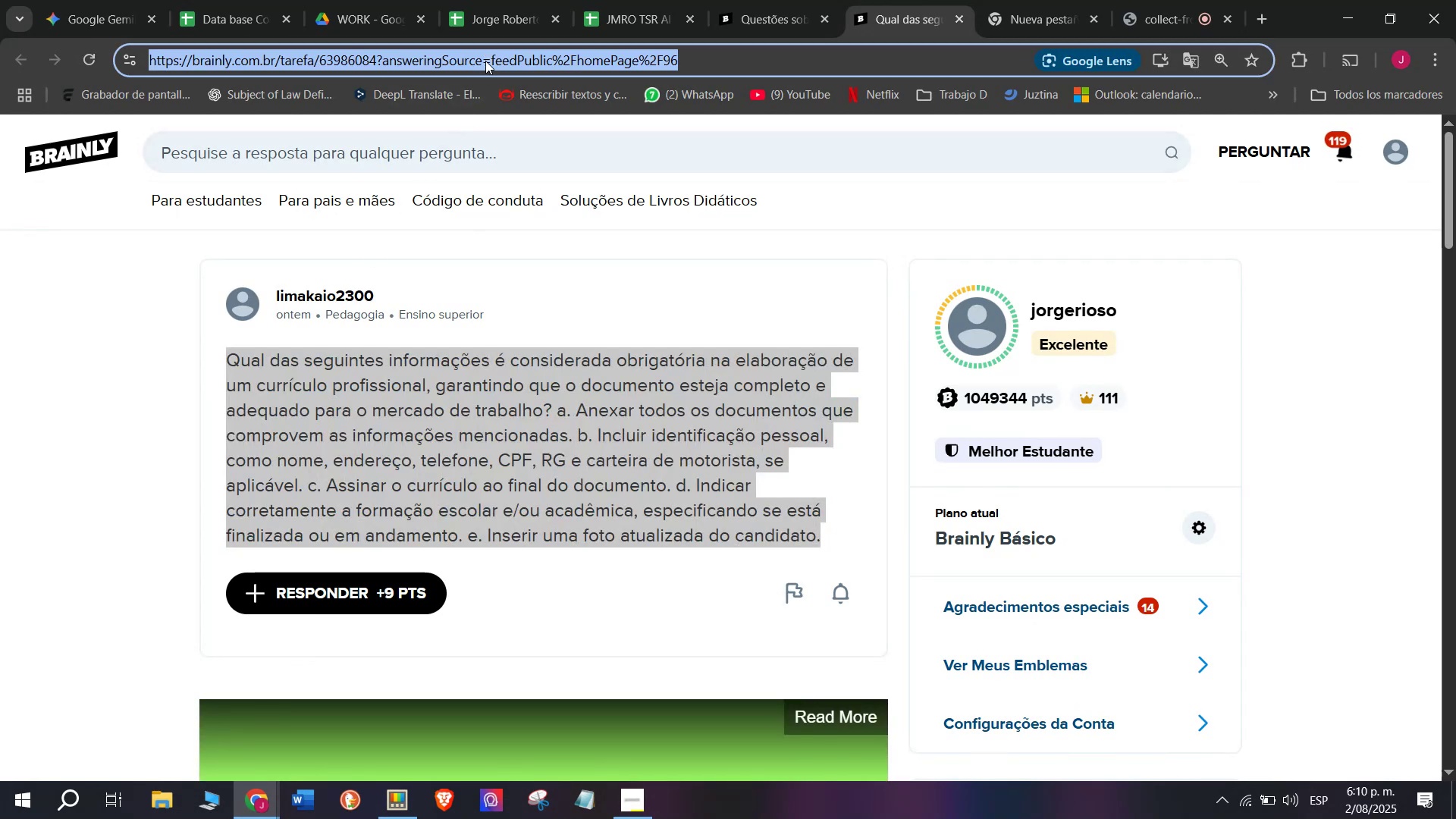 
key(Control+C)
 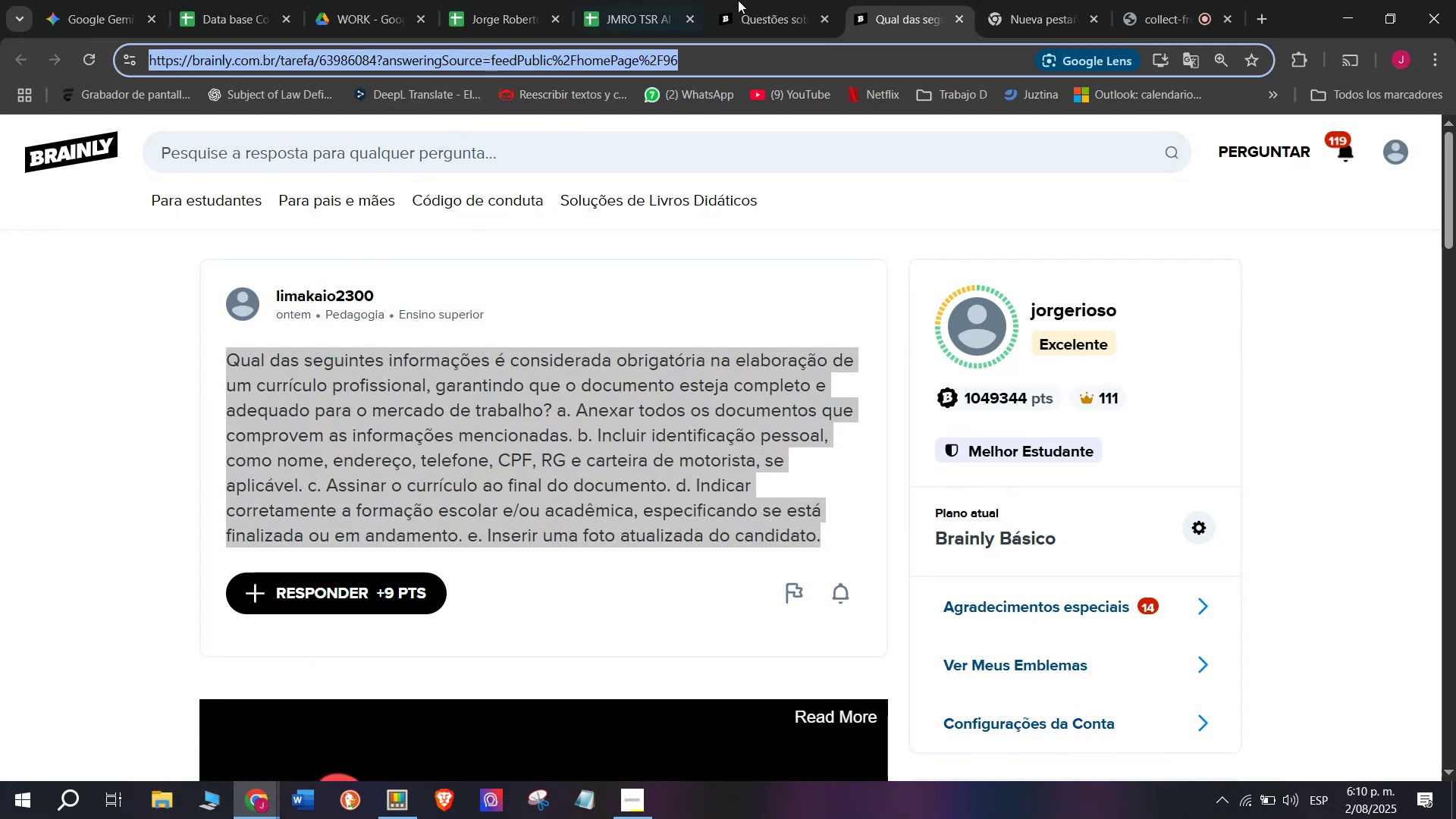 
left_click([757, 0])
 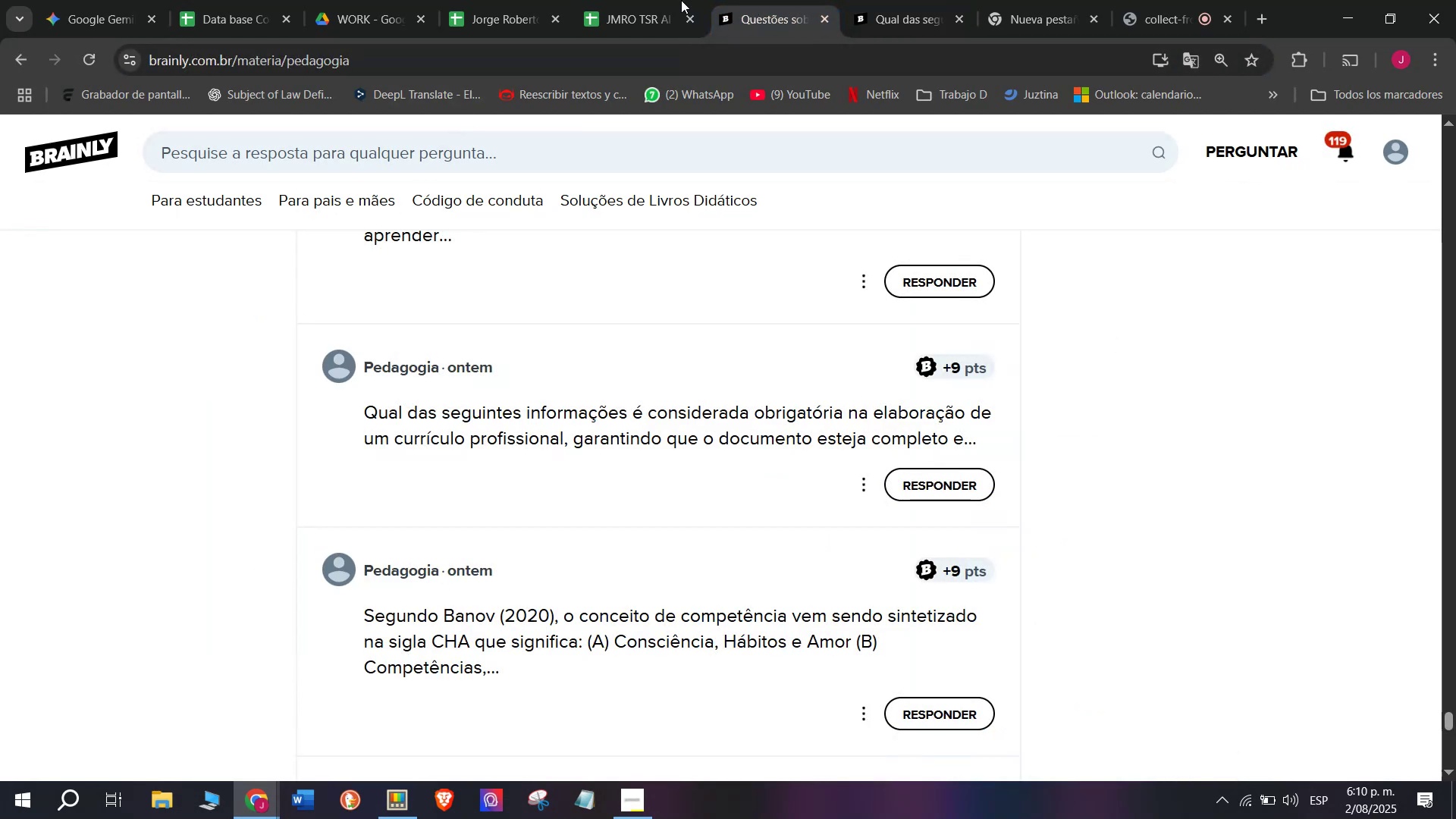 
left_click([645, 0])
 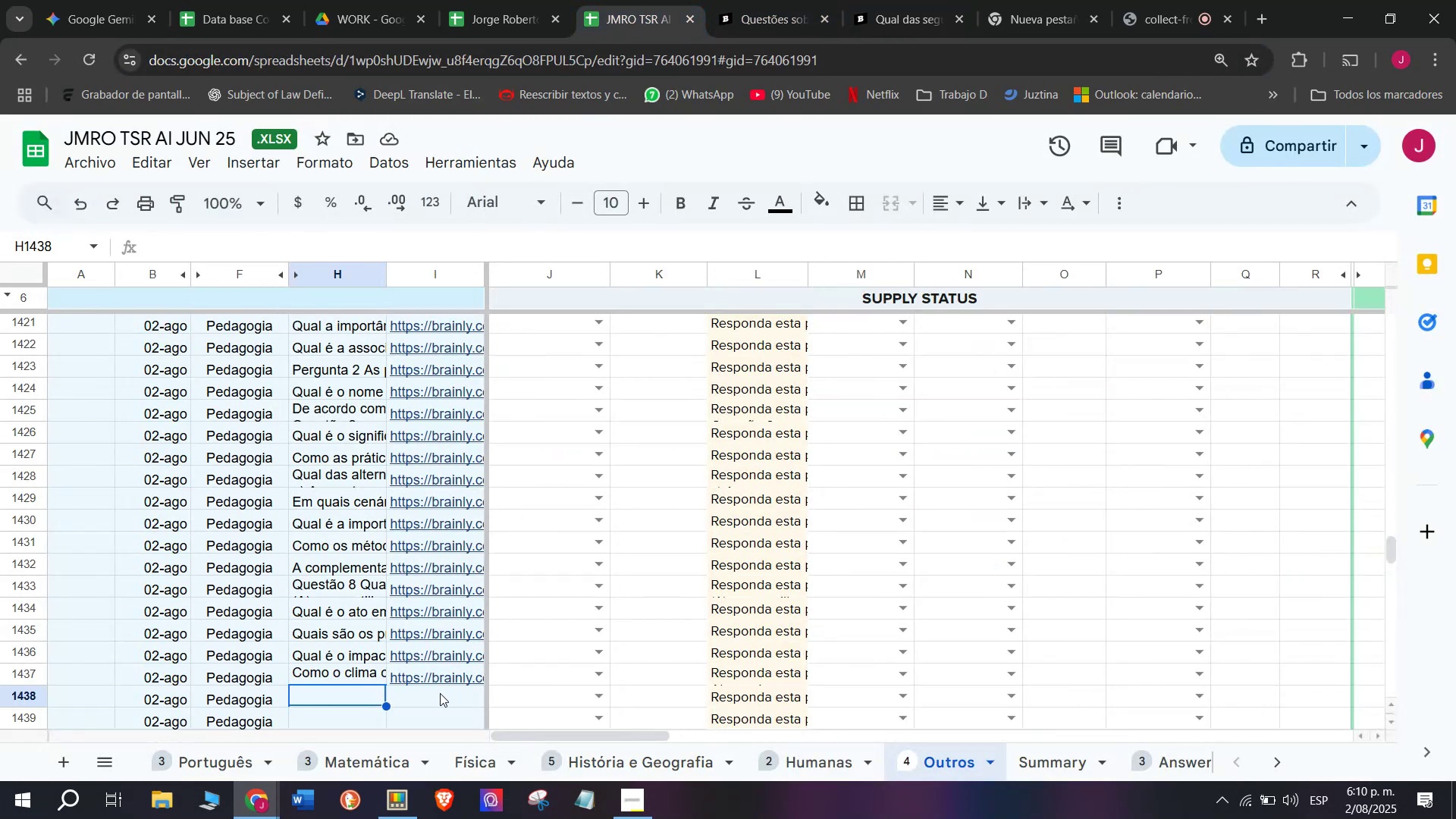 
double_click([438, 693])
 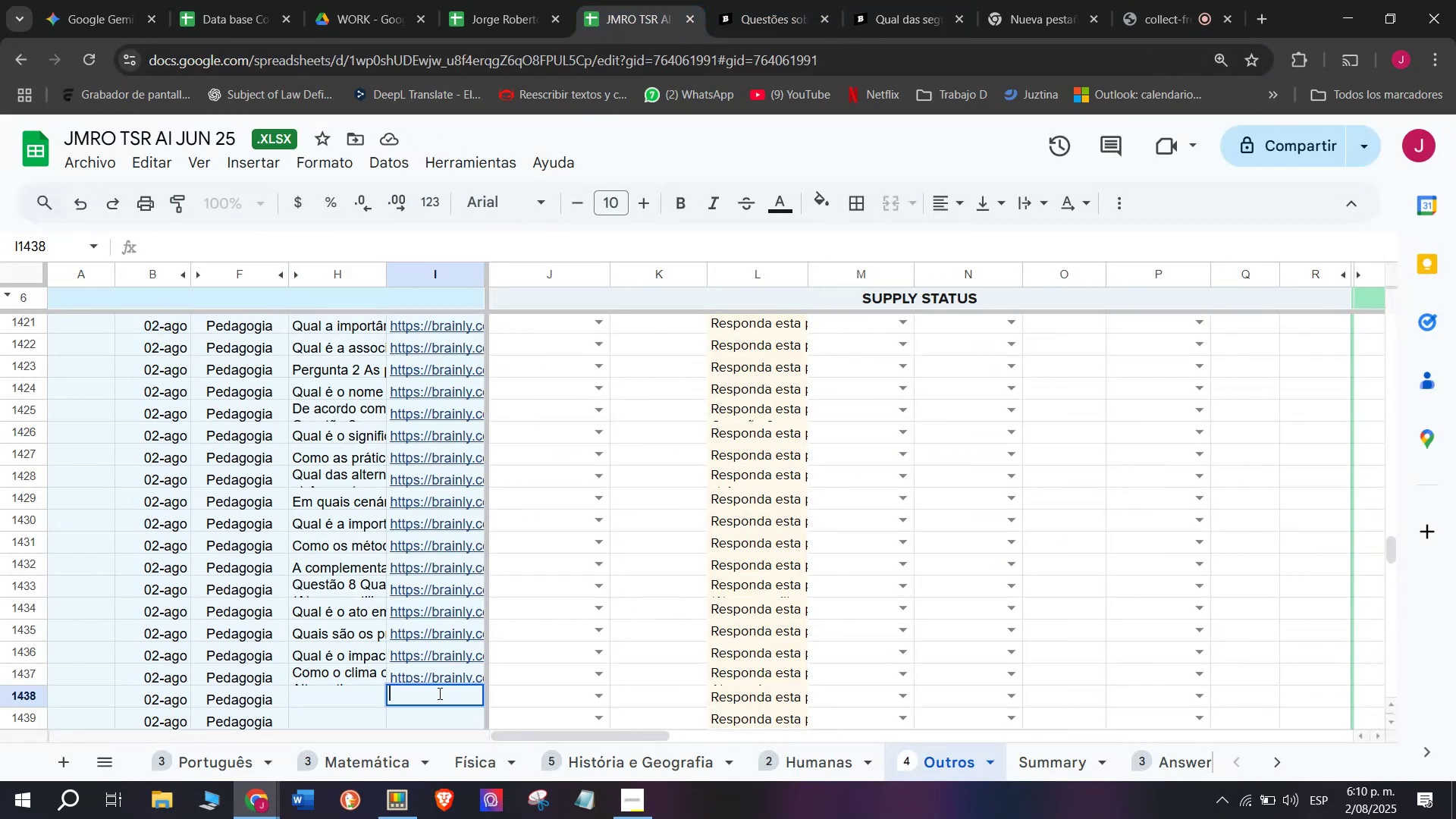 
hold_key(key=ControlLeft, duration=1.04)
 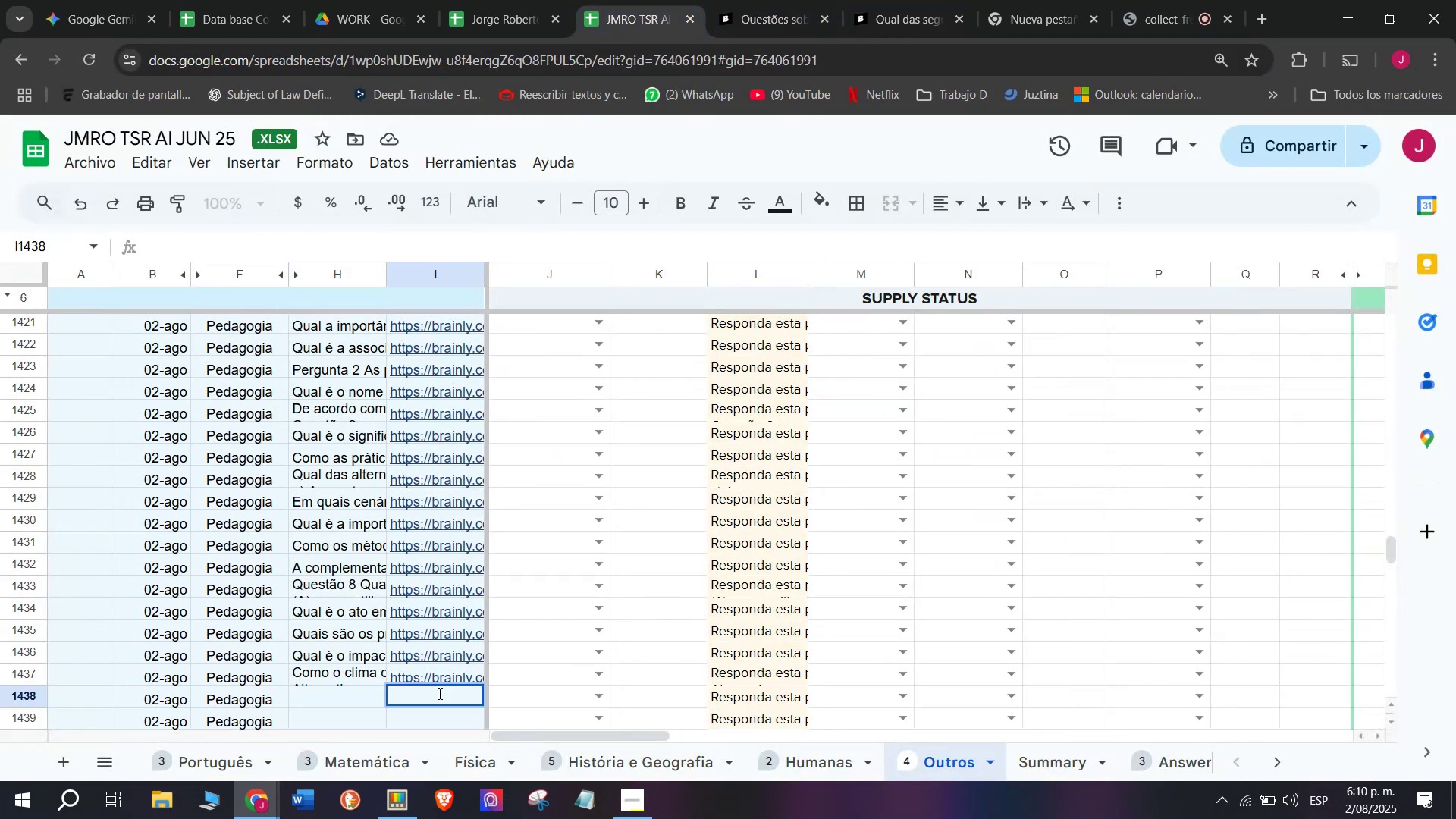 
hold_key(key=MetaLeft, duration=0.34)
 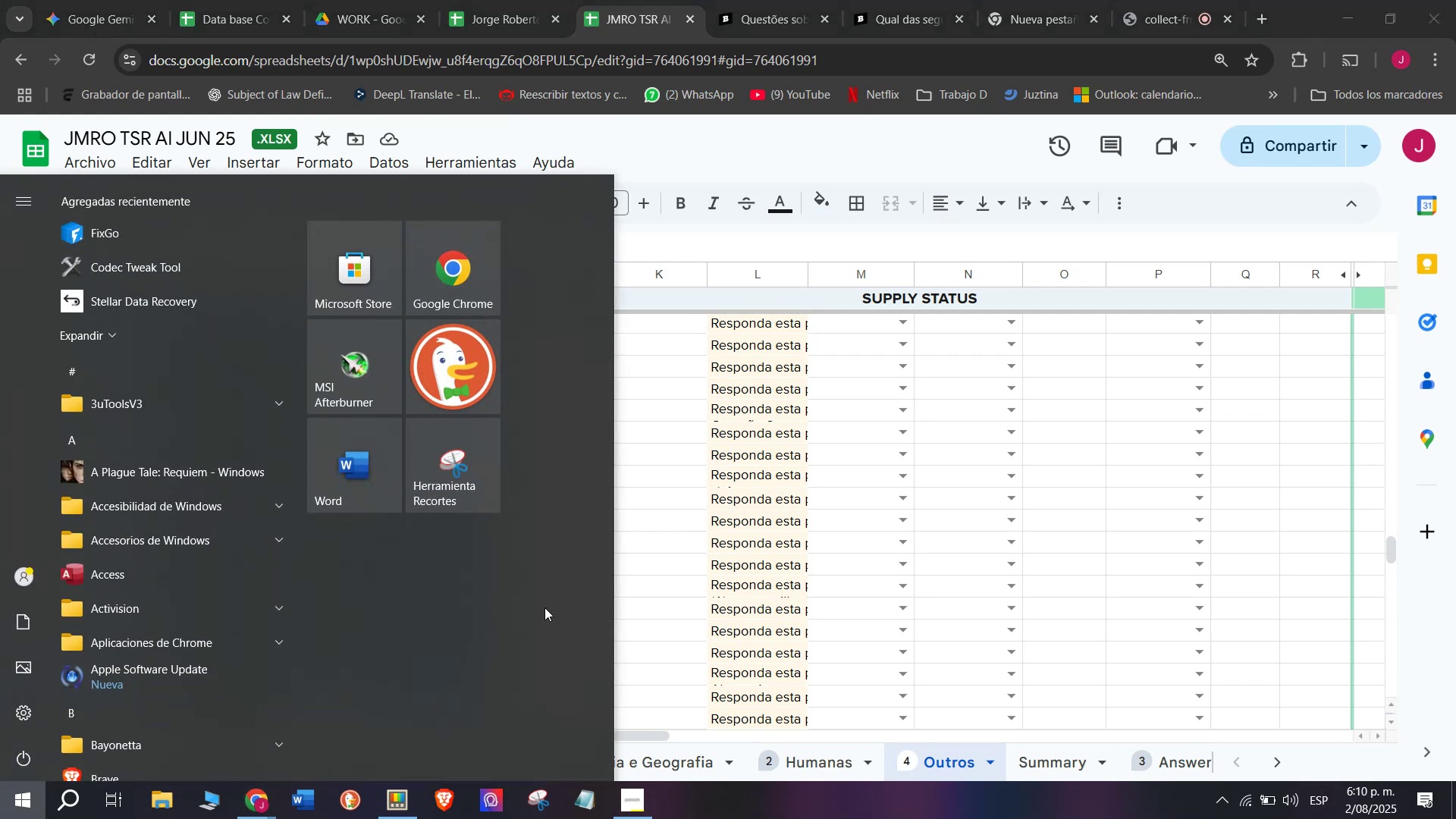 
left_click([648, 560])
 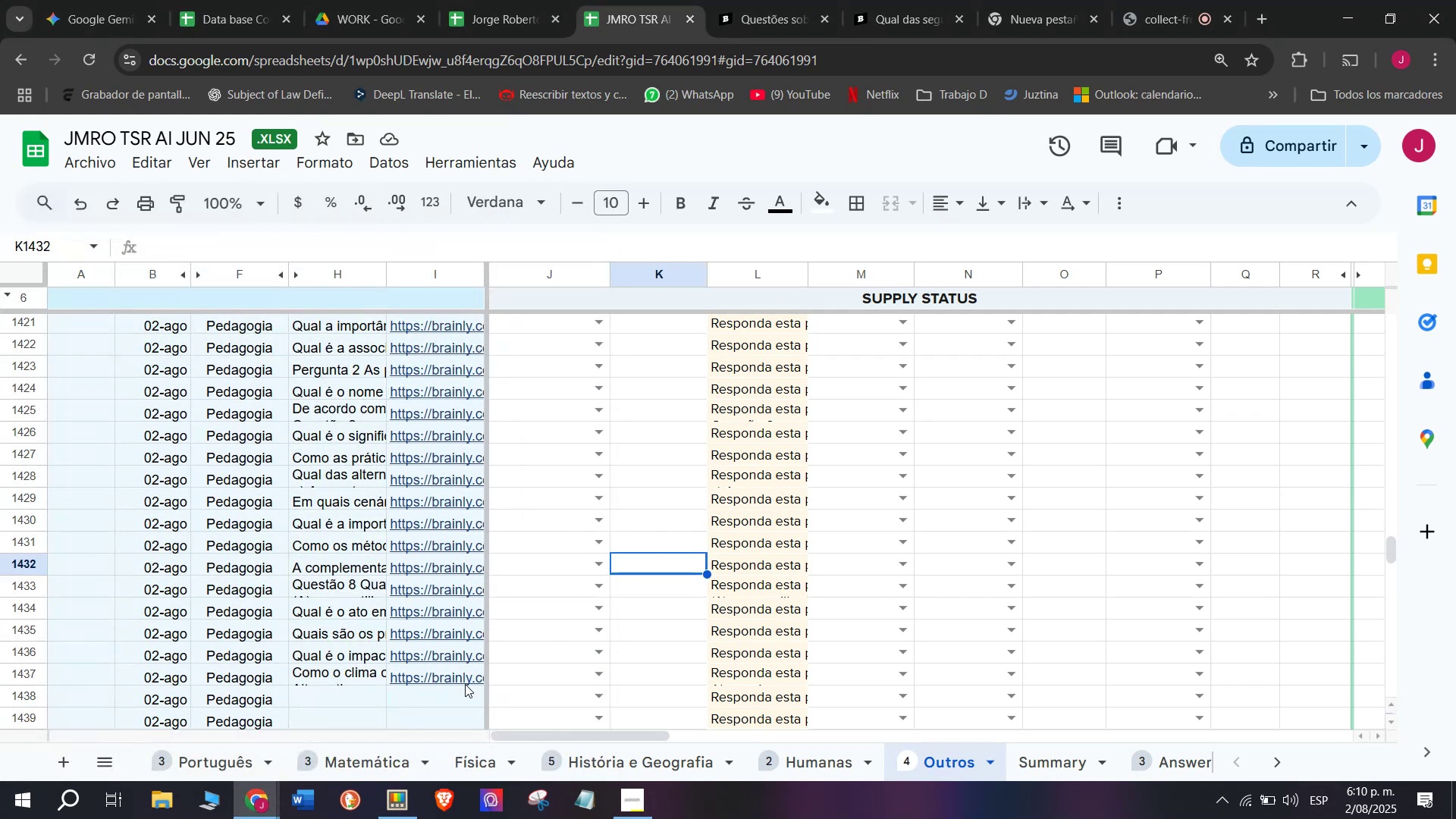 
left_click([461, 686])
 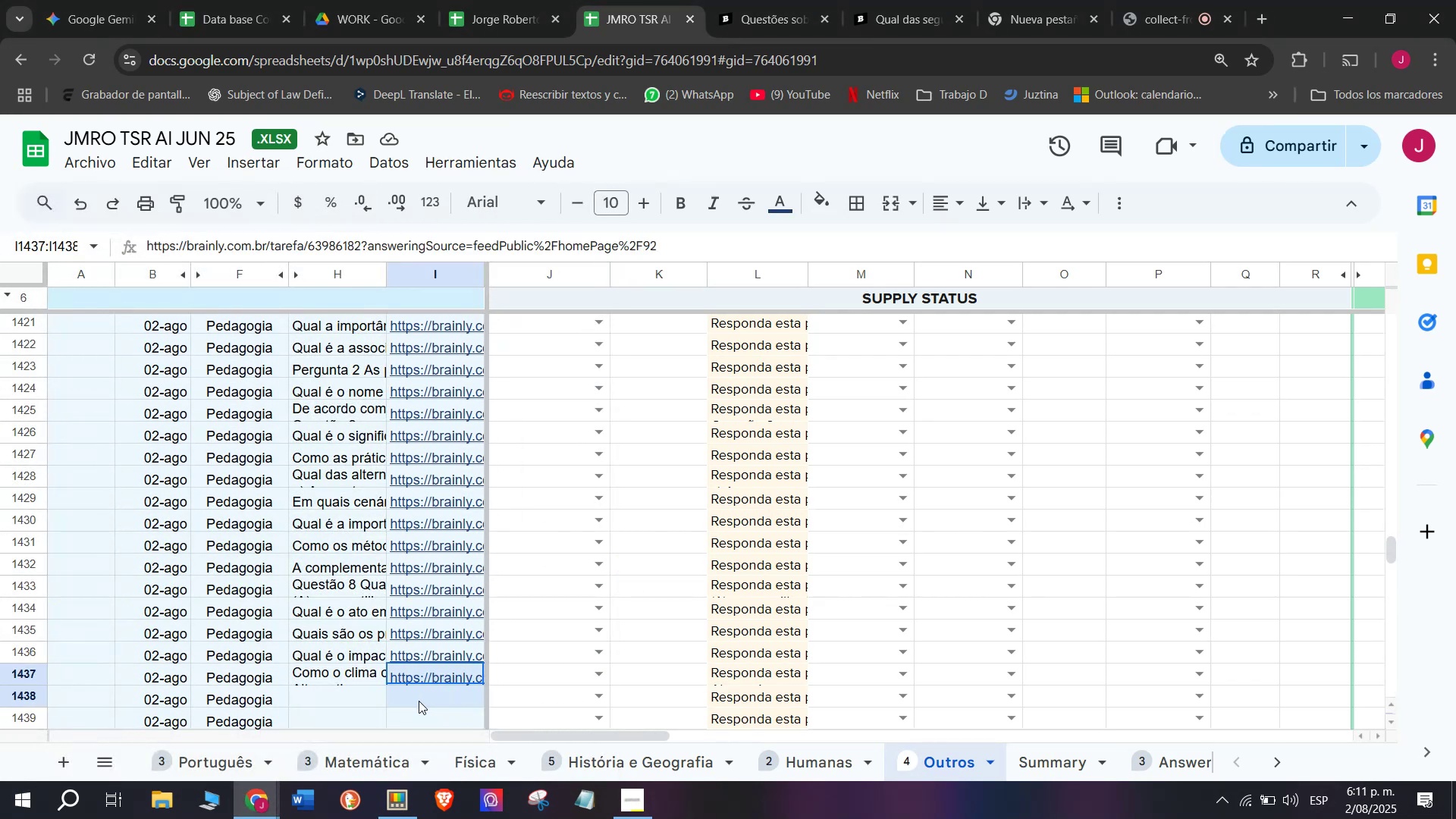 
left_click([419, 701])
 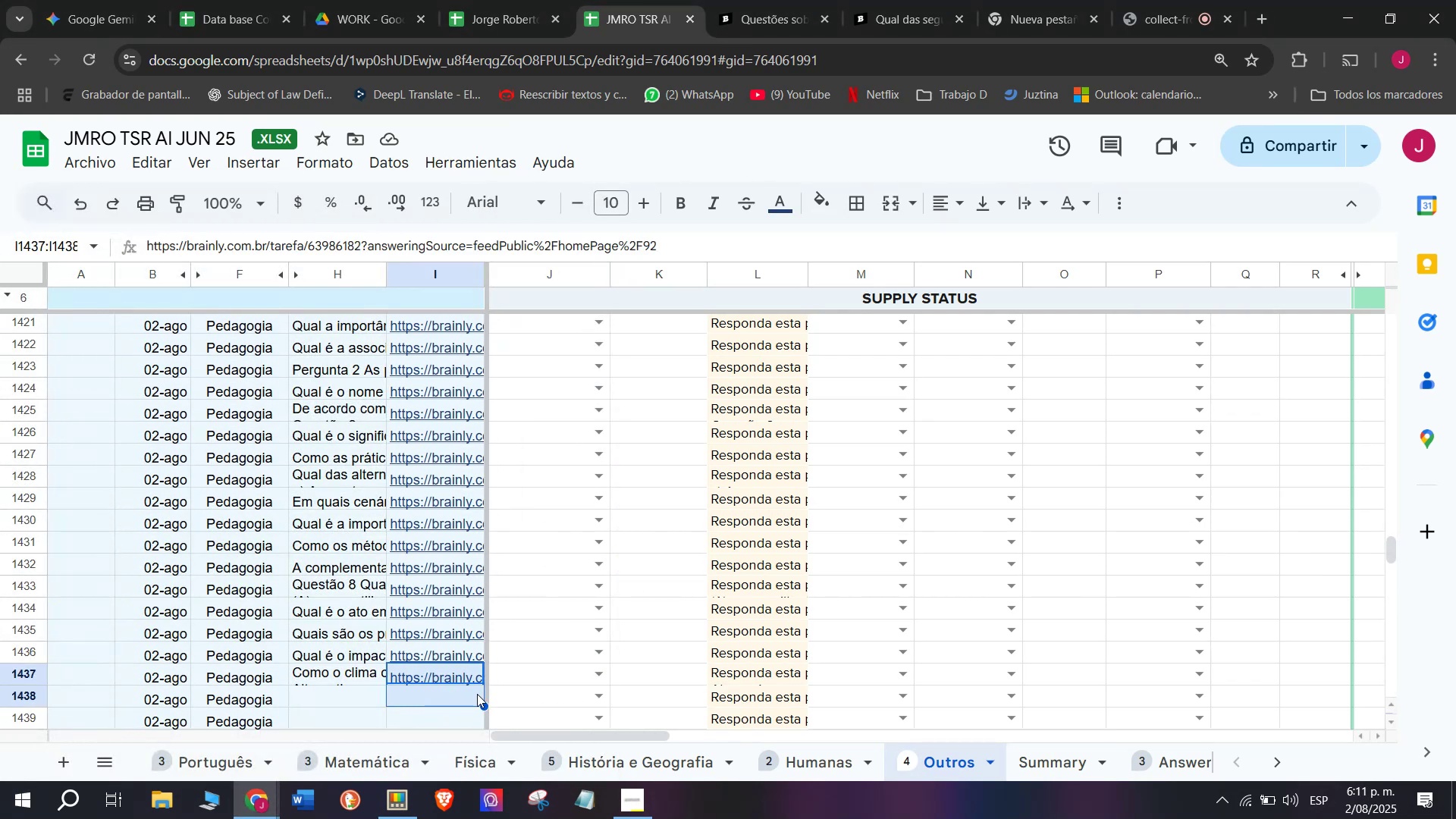 
left_click([566, 664])
 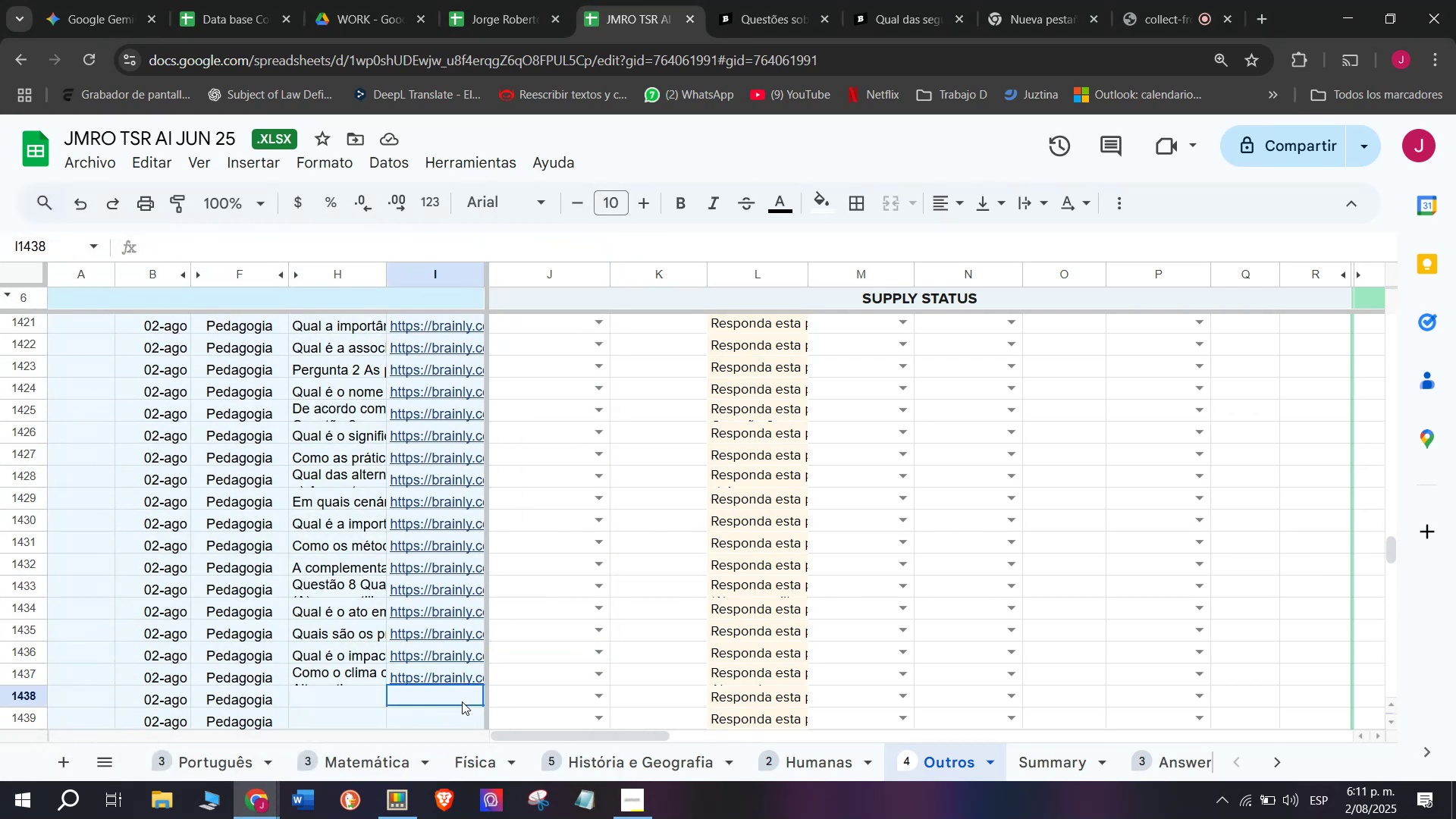 
double_click([462, 701])
 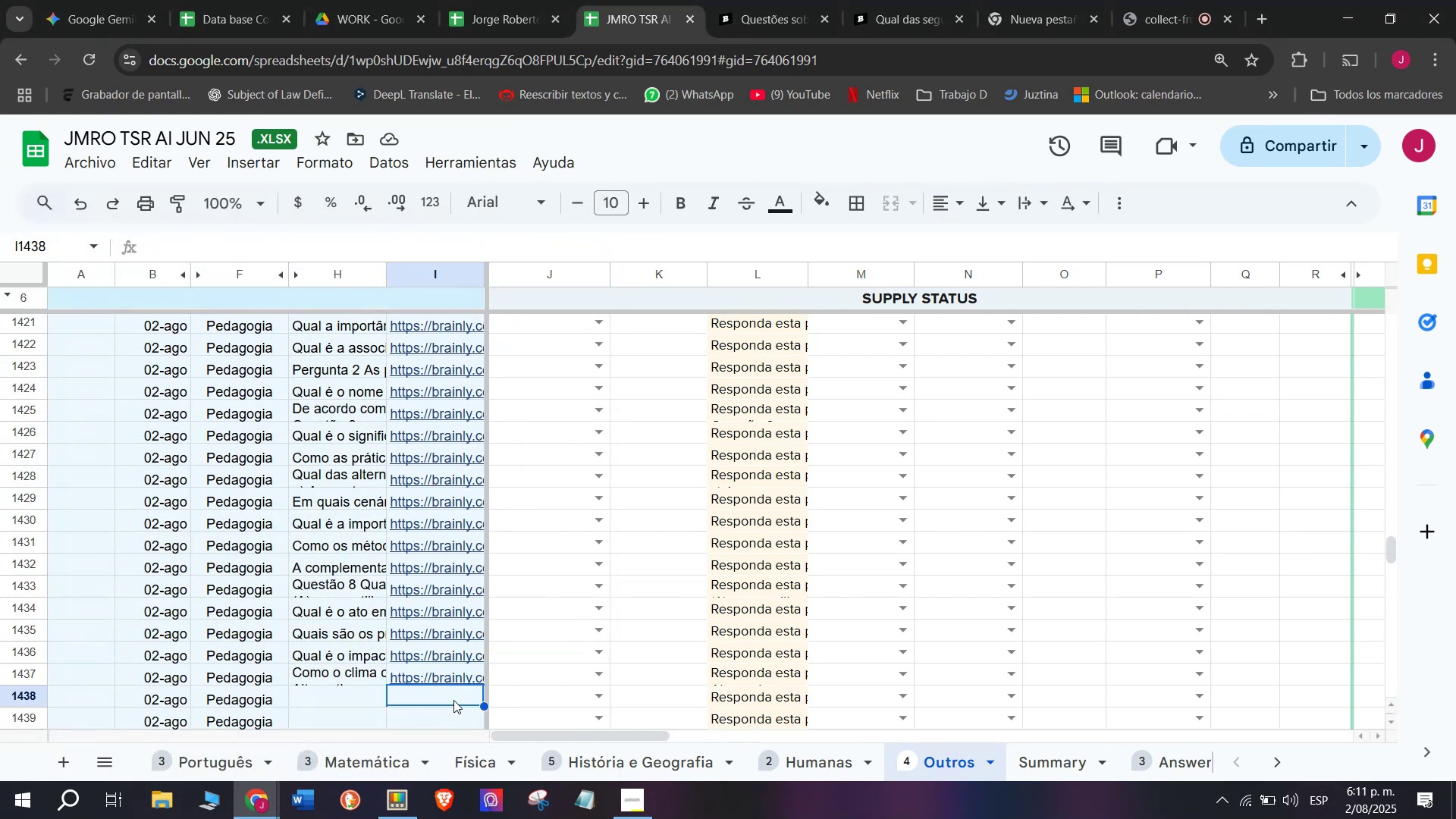 
left_click([451, 700])
 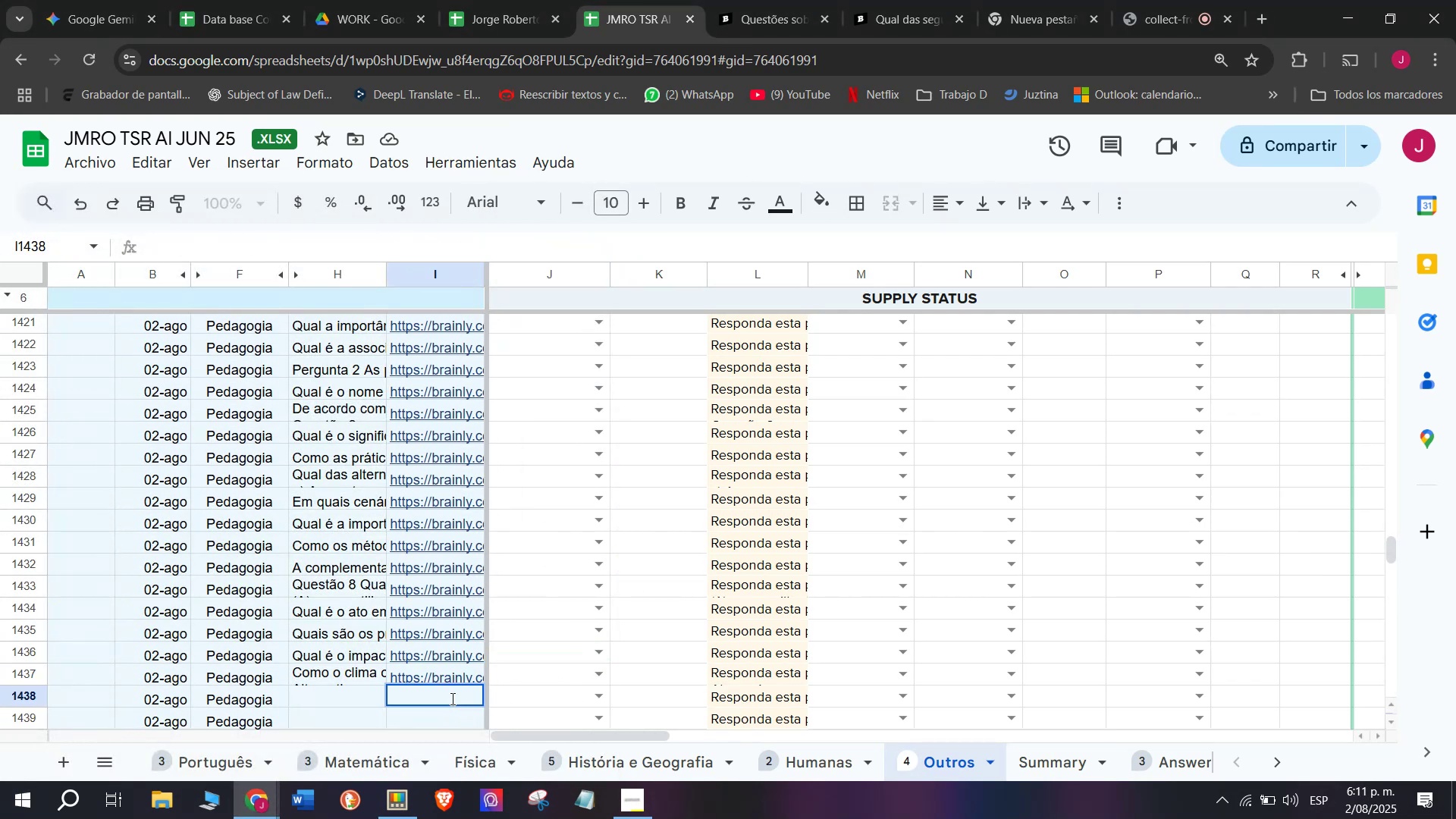 
key(Control+V)
 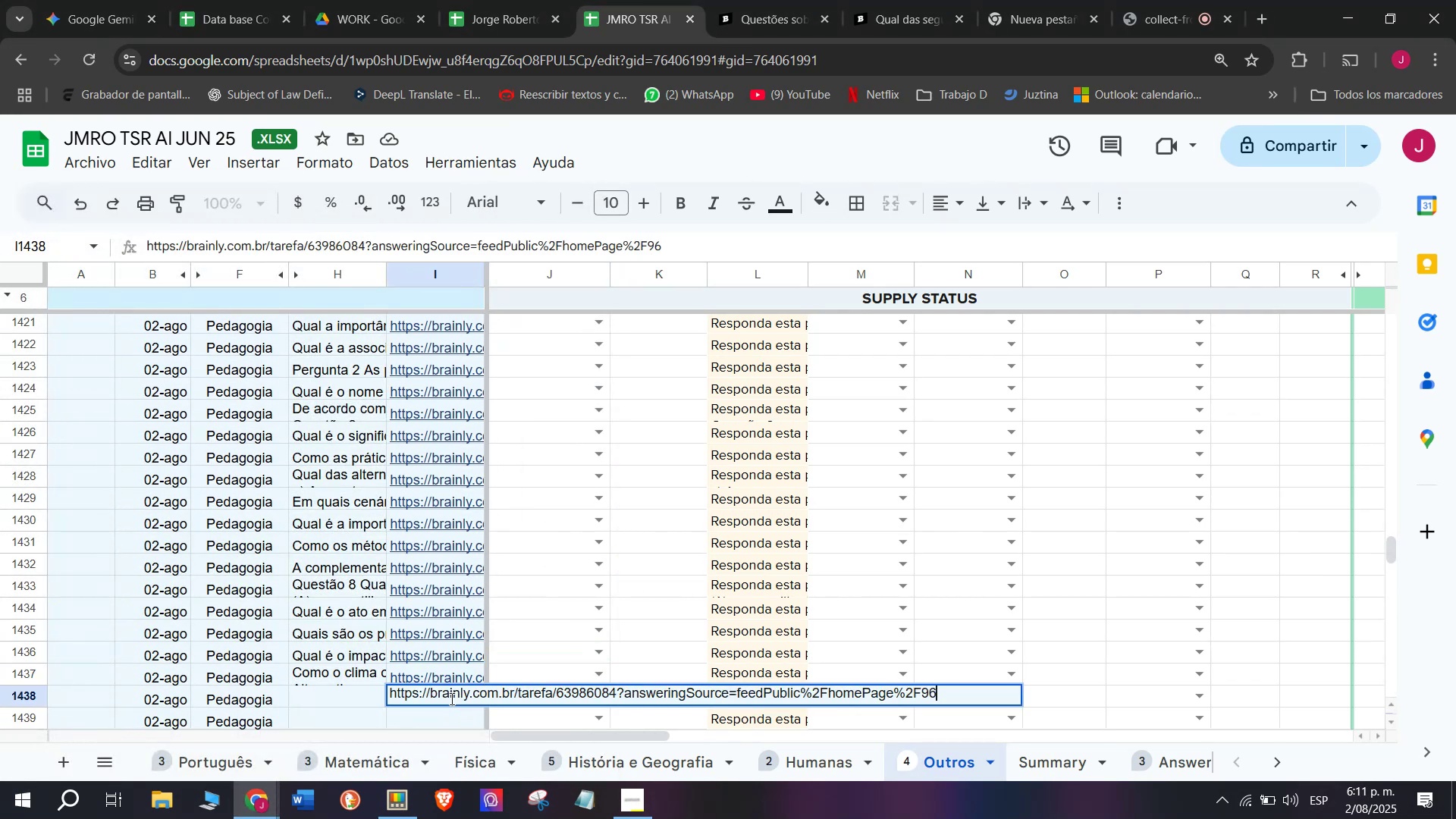 
key(Enter)
 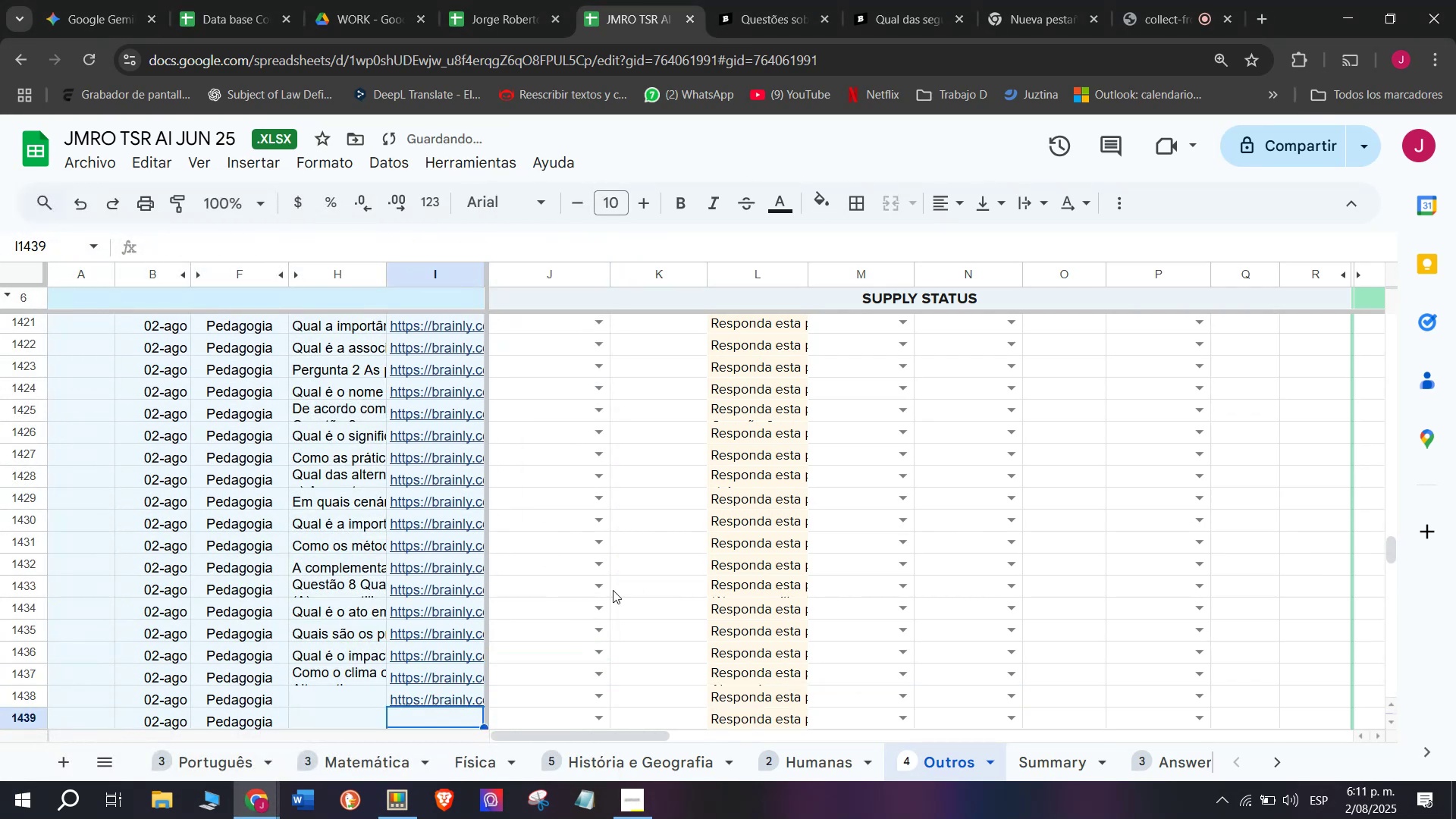 
scroll: coordinate [614, 598], scroll_direction: down, amount: 1.0
 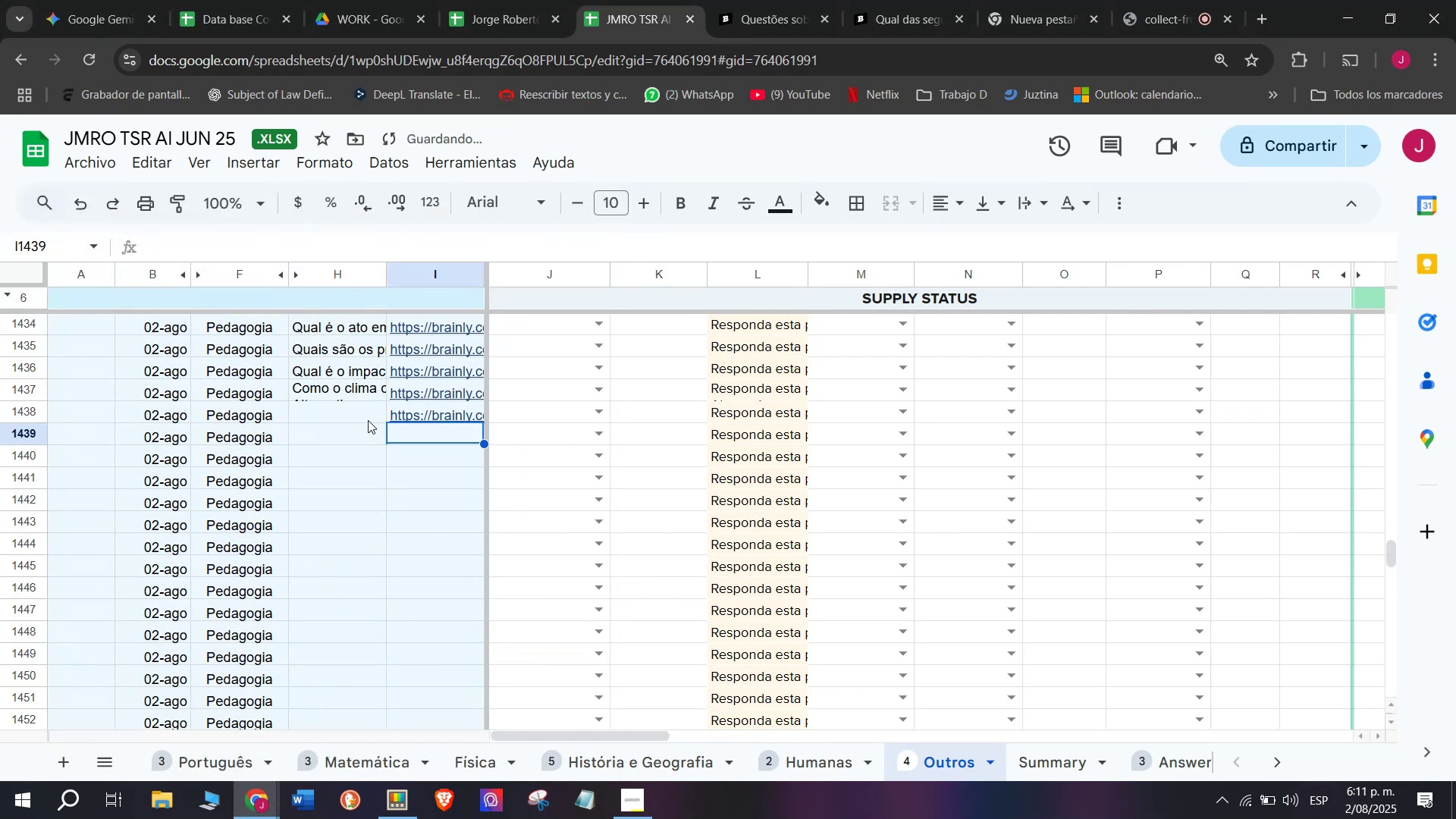 
double_click([368, 420])
 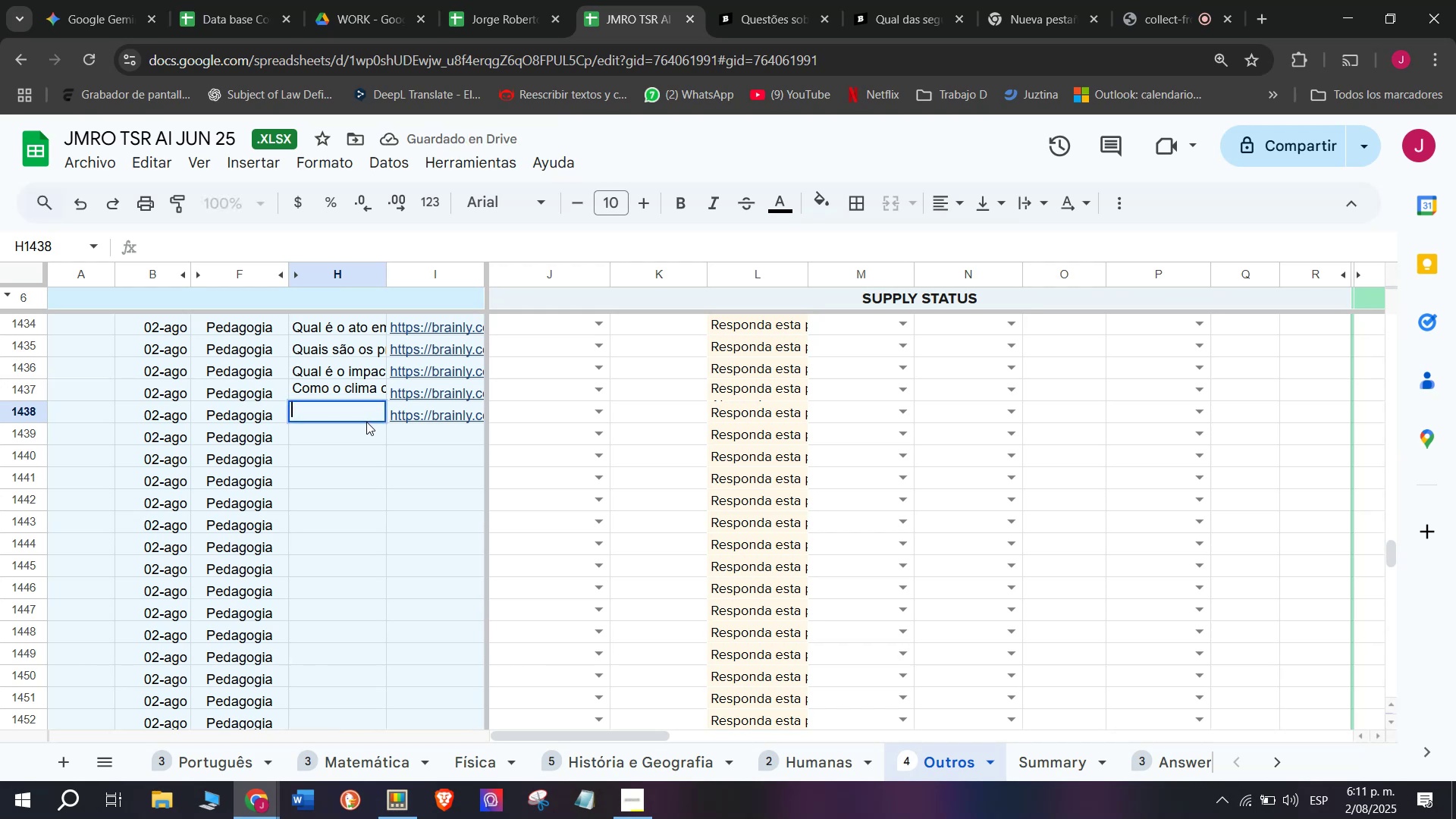 
key(Meta+MetaLeft)
 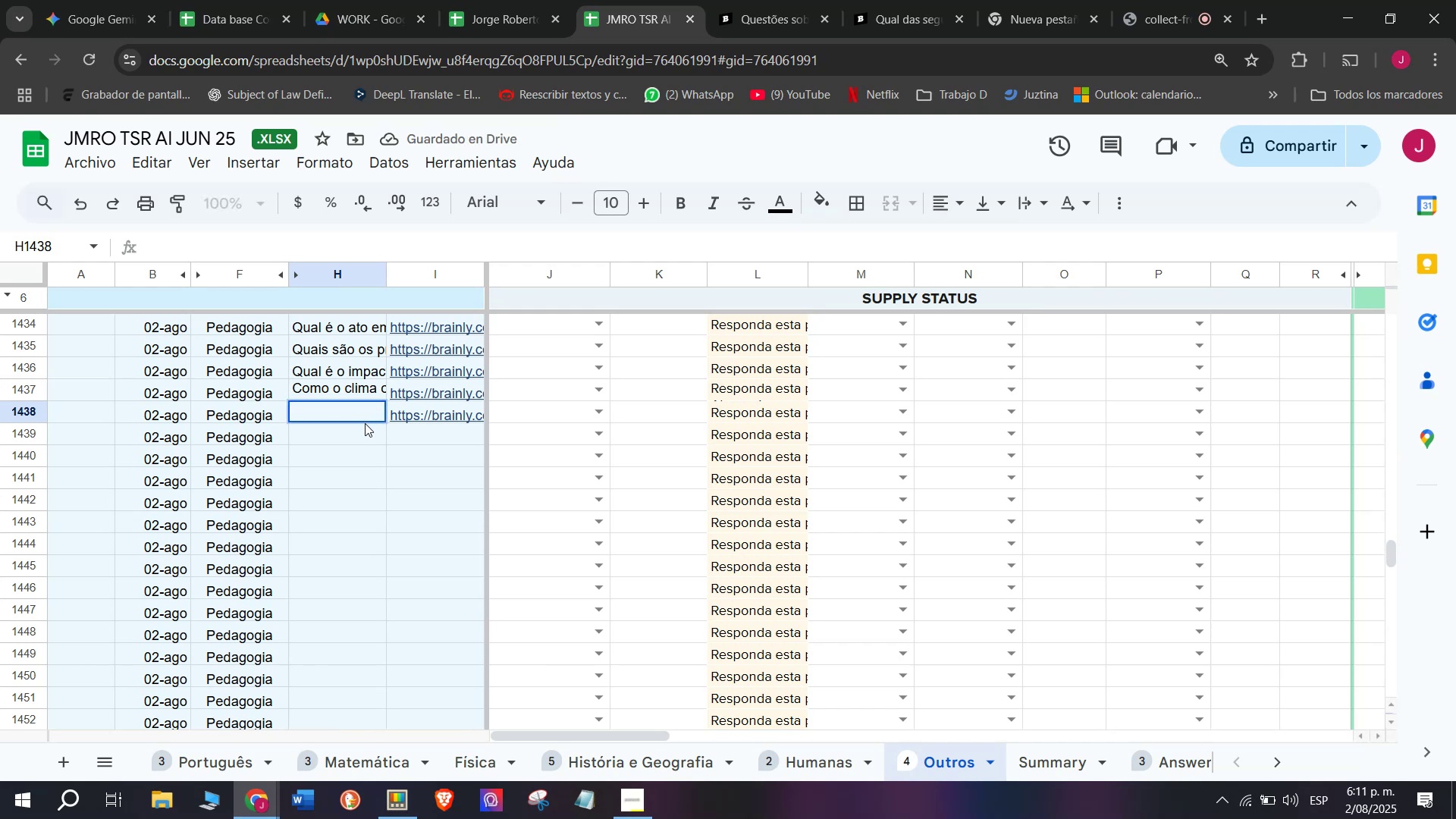 
key(Meta+V)
 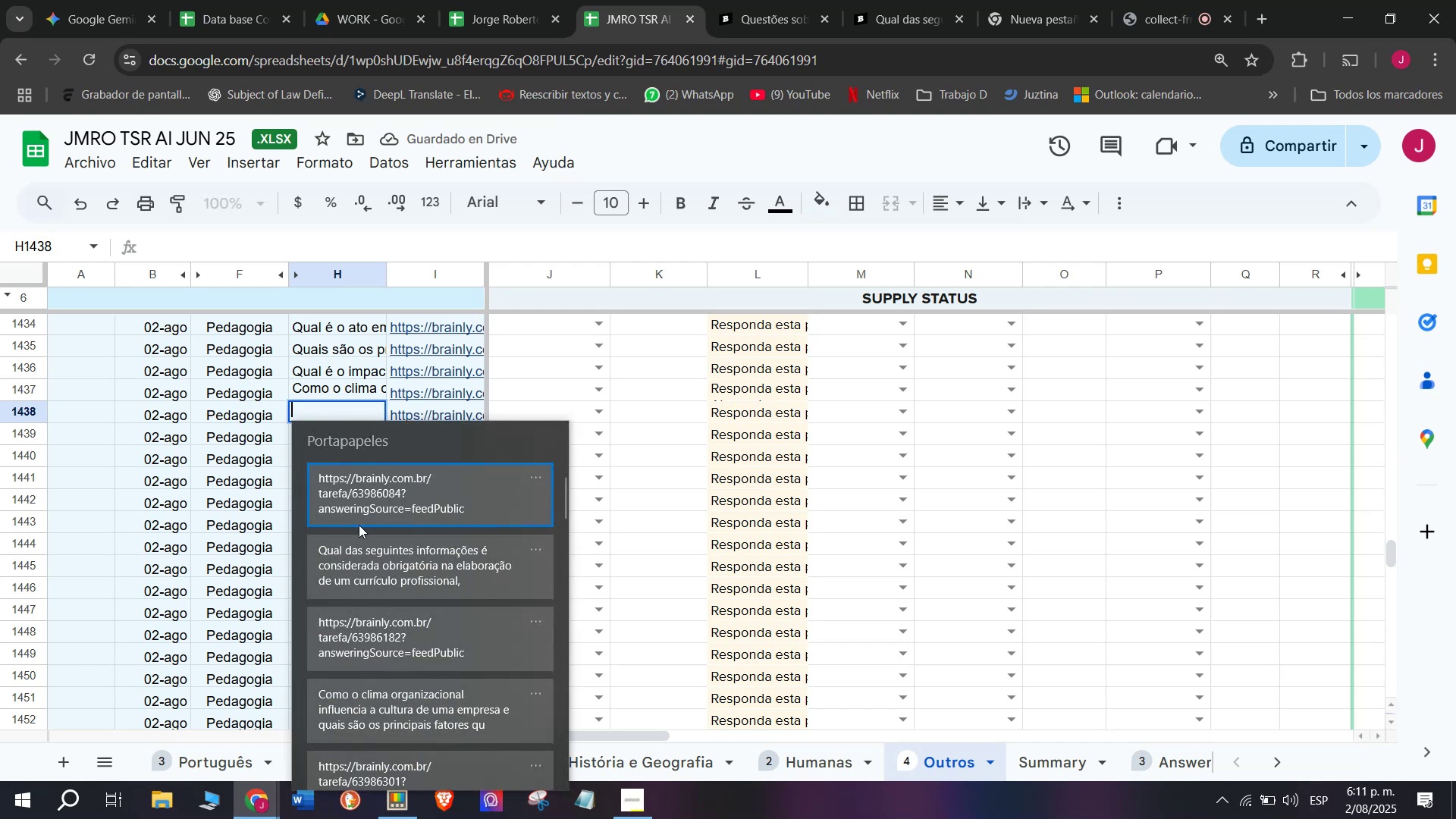 
left_click([358, 560])
 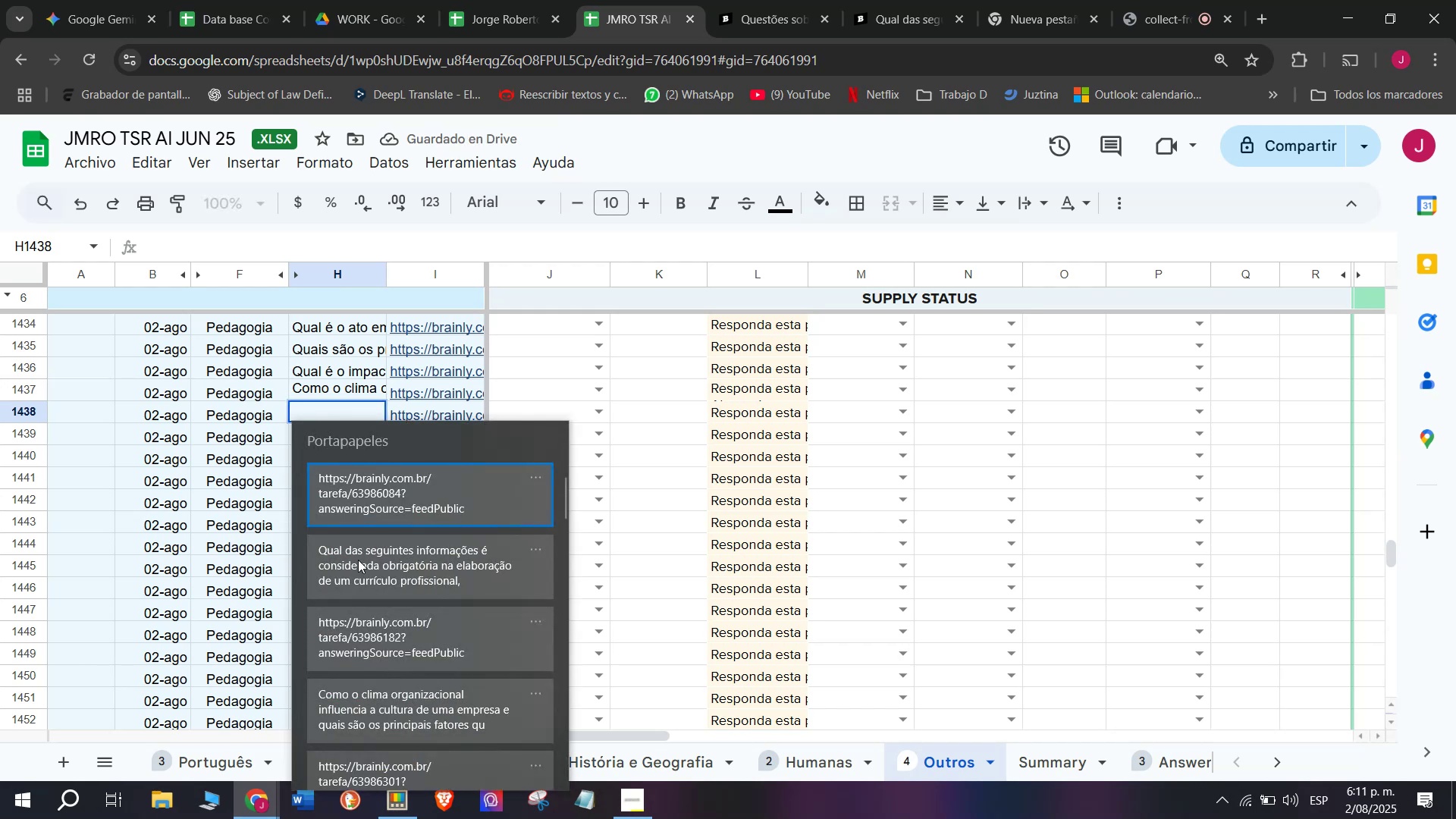 
key(Control+ControlLeft)
 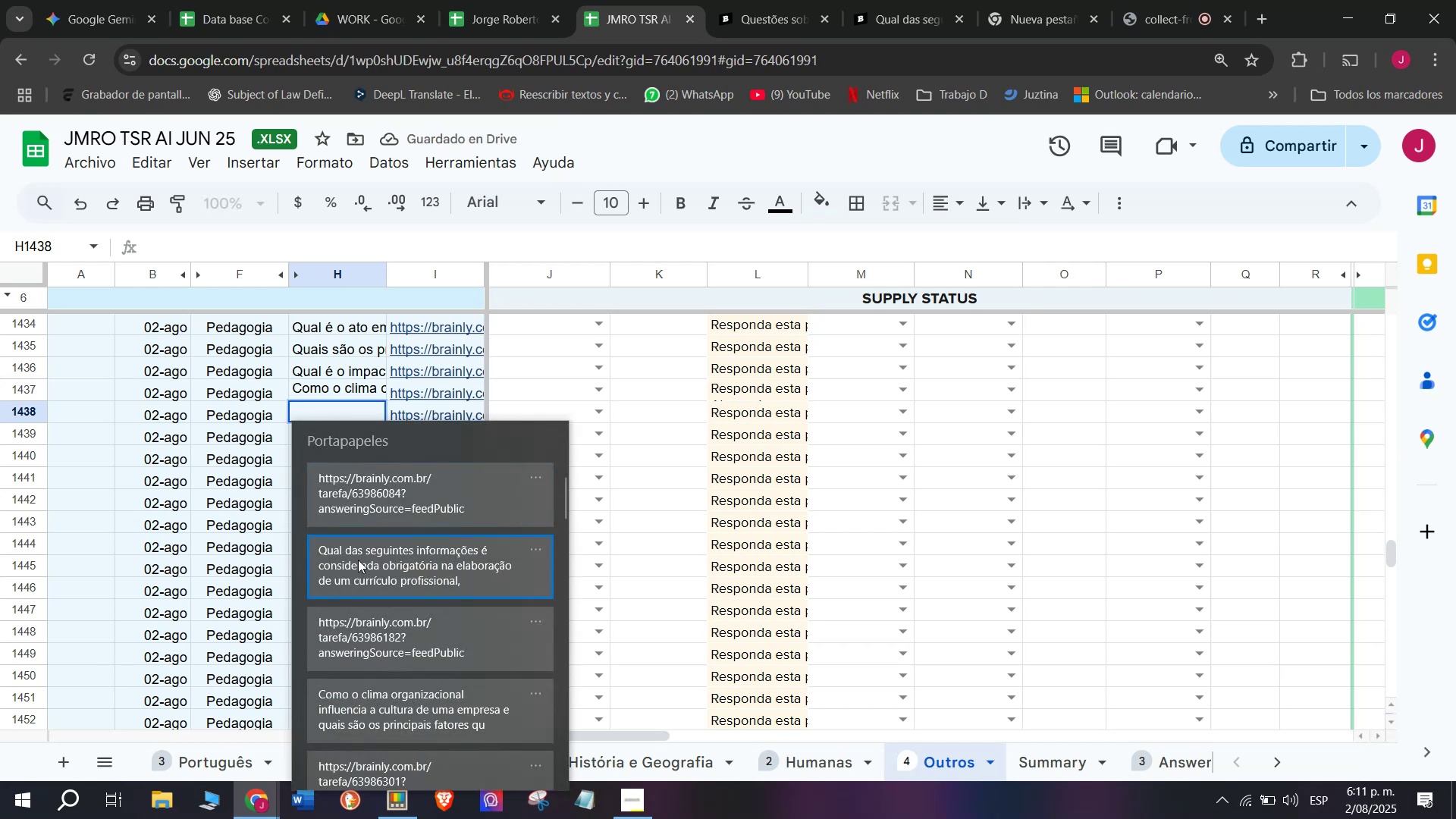 
key(Control+V)
 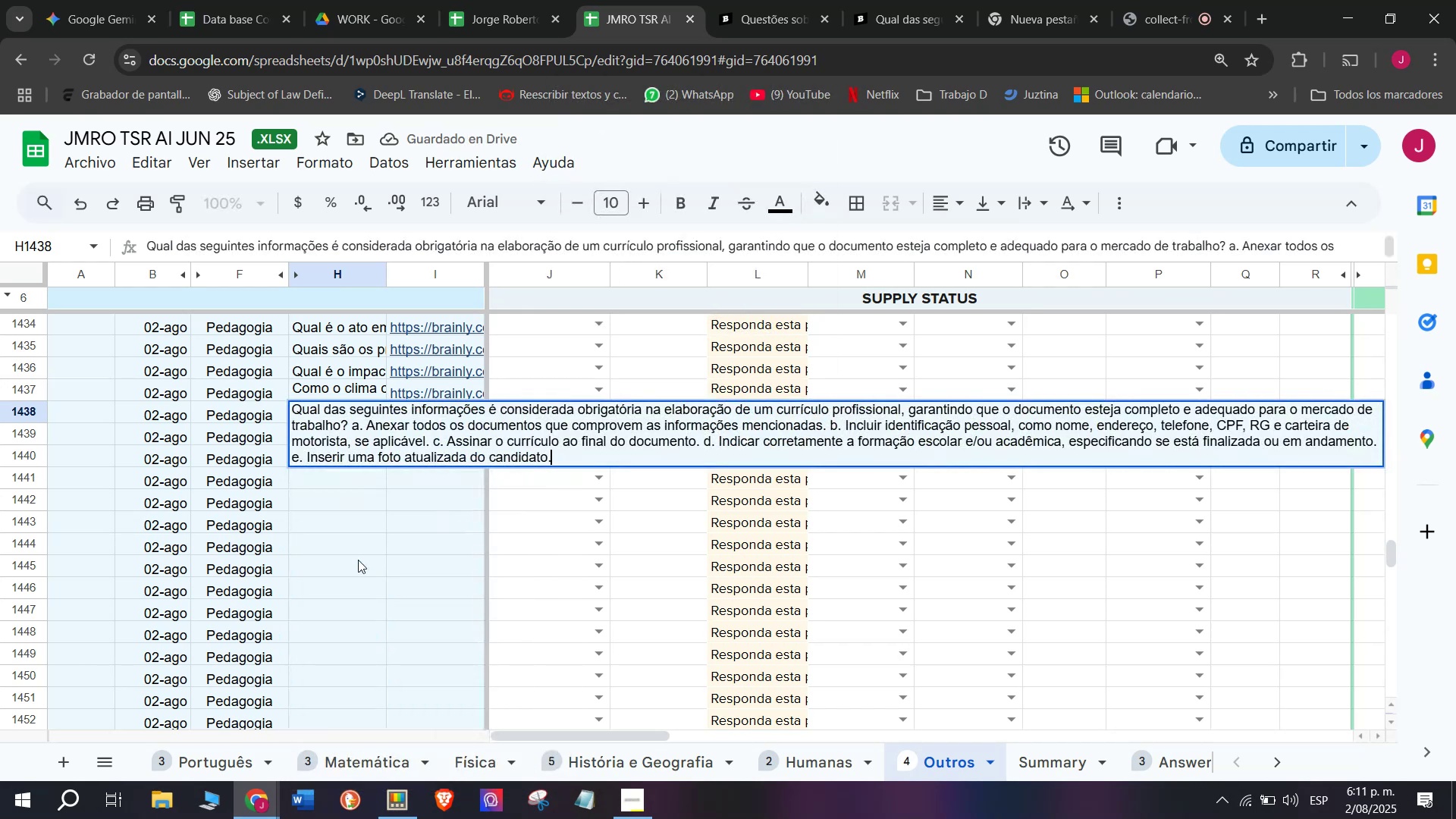 
key(Enter)
 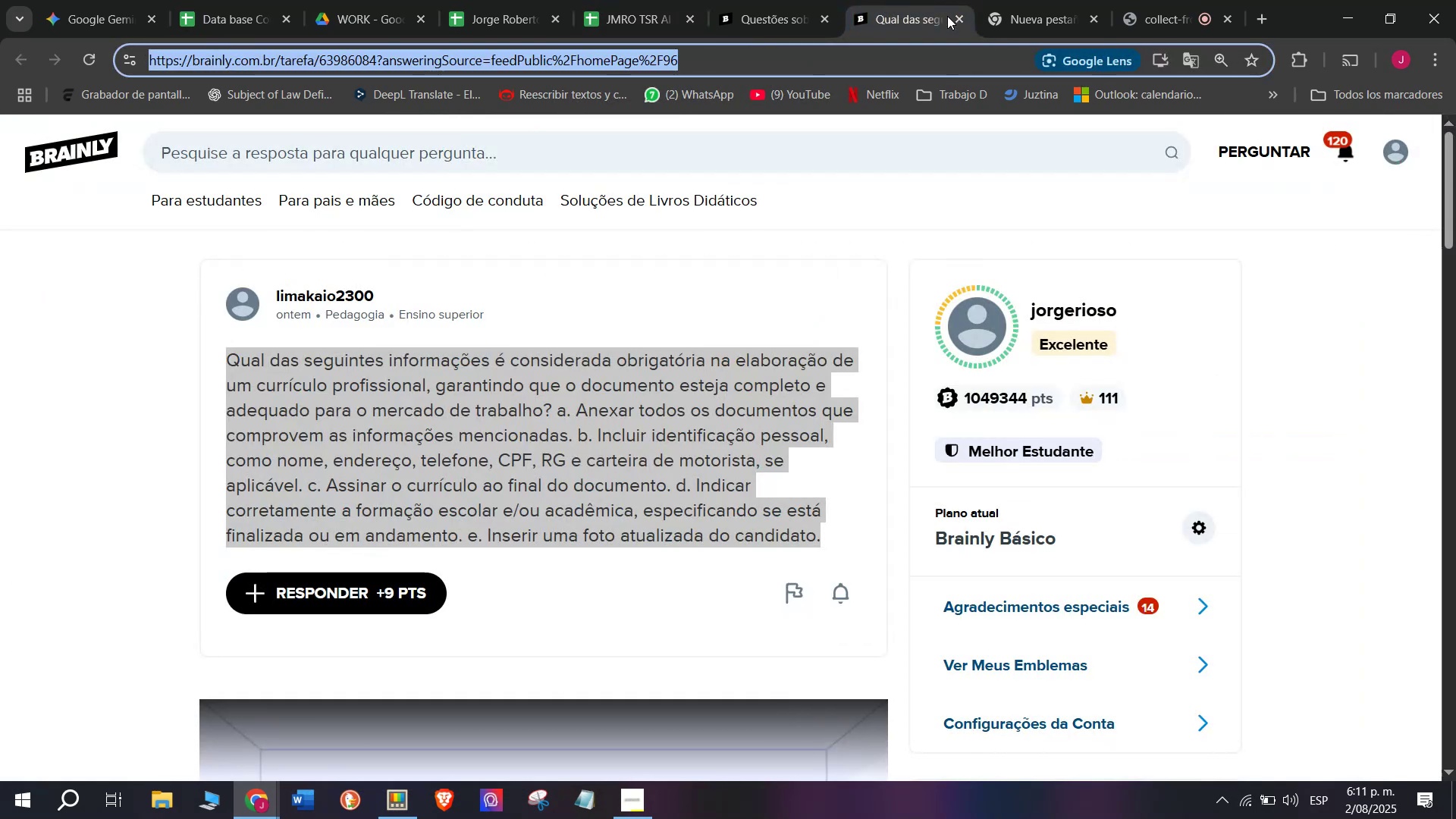 
double_click([788, 0])
 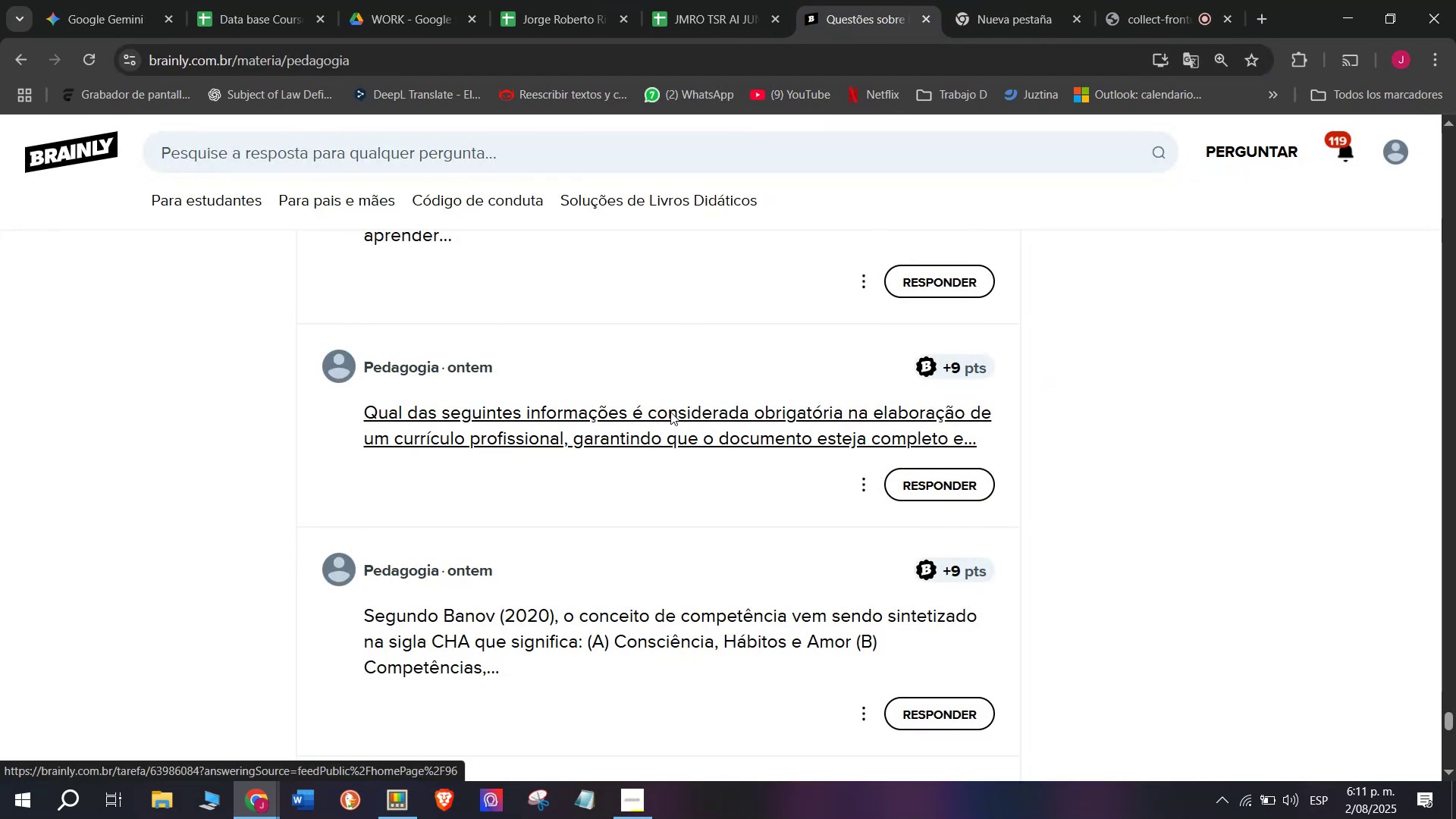 
scroll: coordinate [660, 420], scroll_direction: down, amount: 1.0
 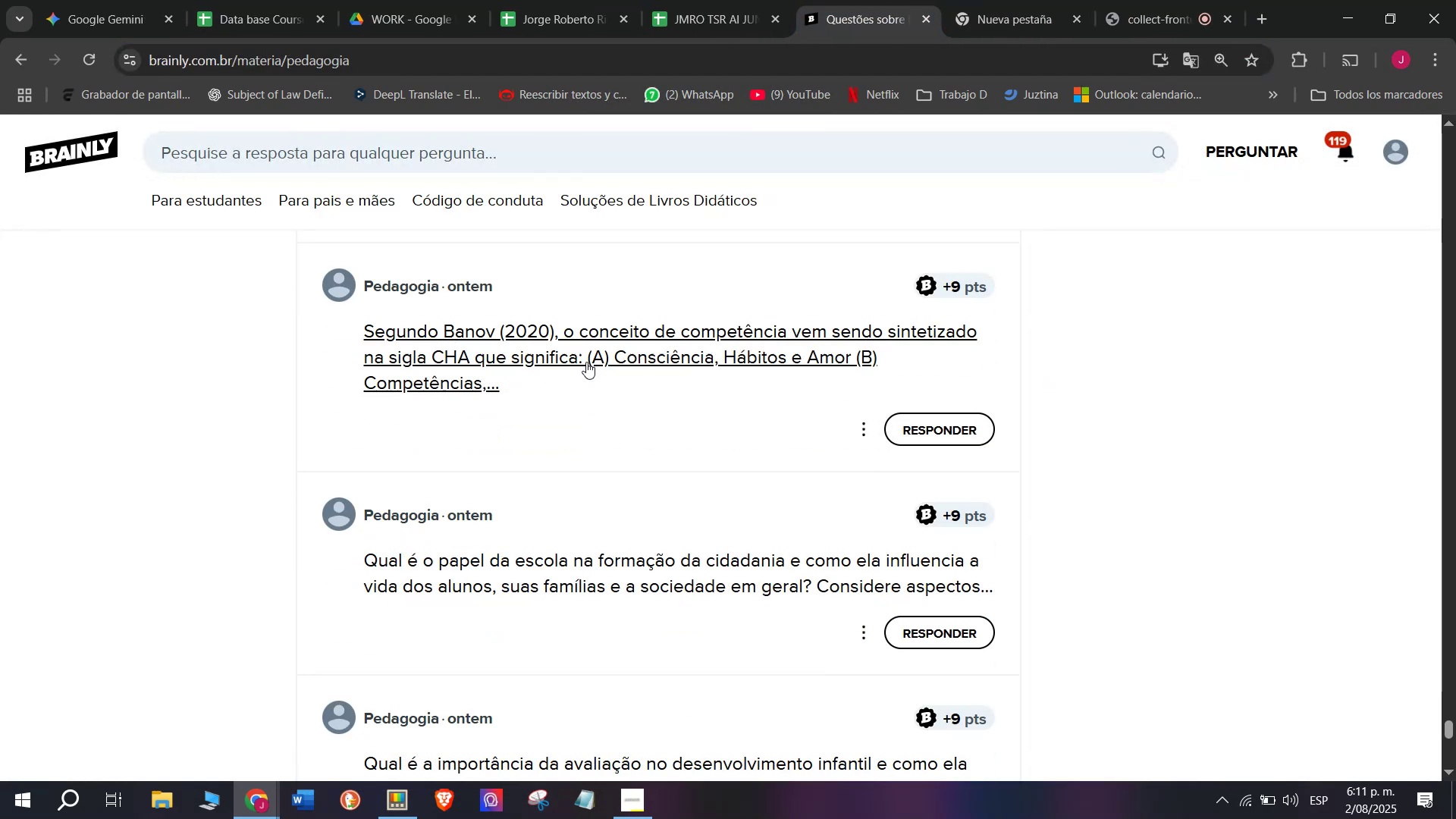 
right_click([587, 359])
 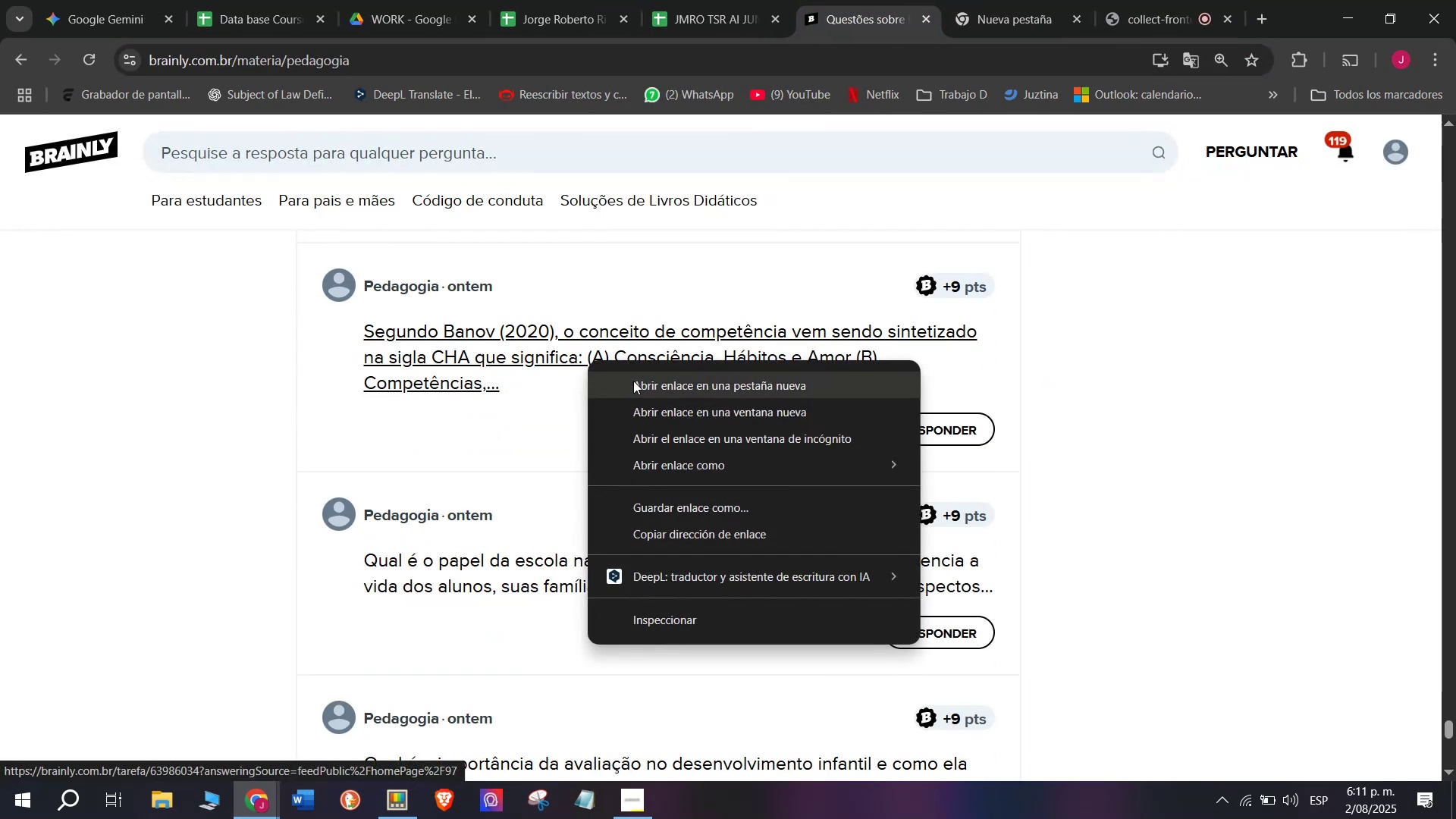 
left_click([635, 381])
 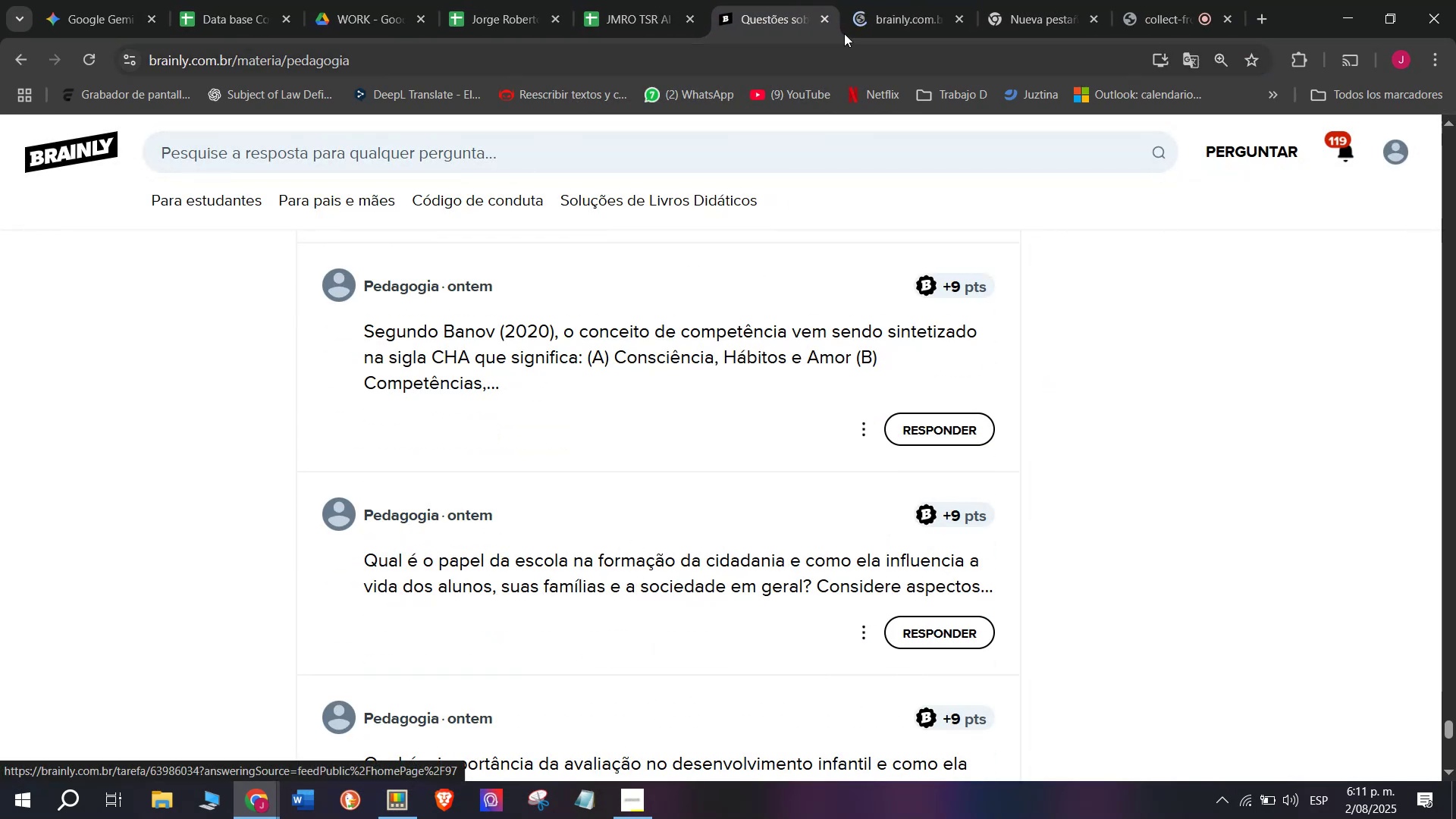 
left_click([861, 0])
 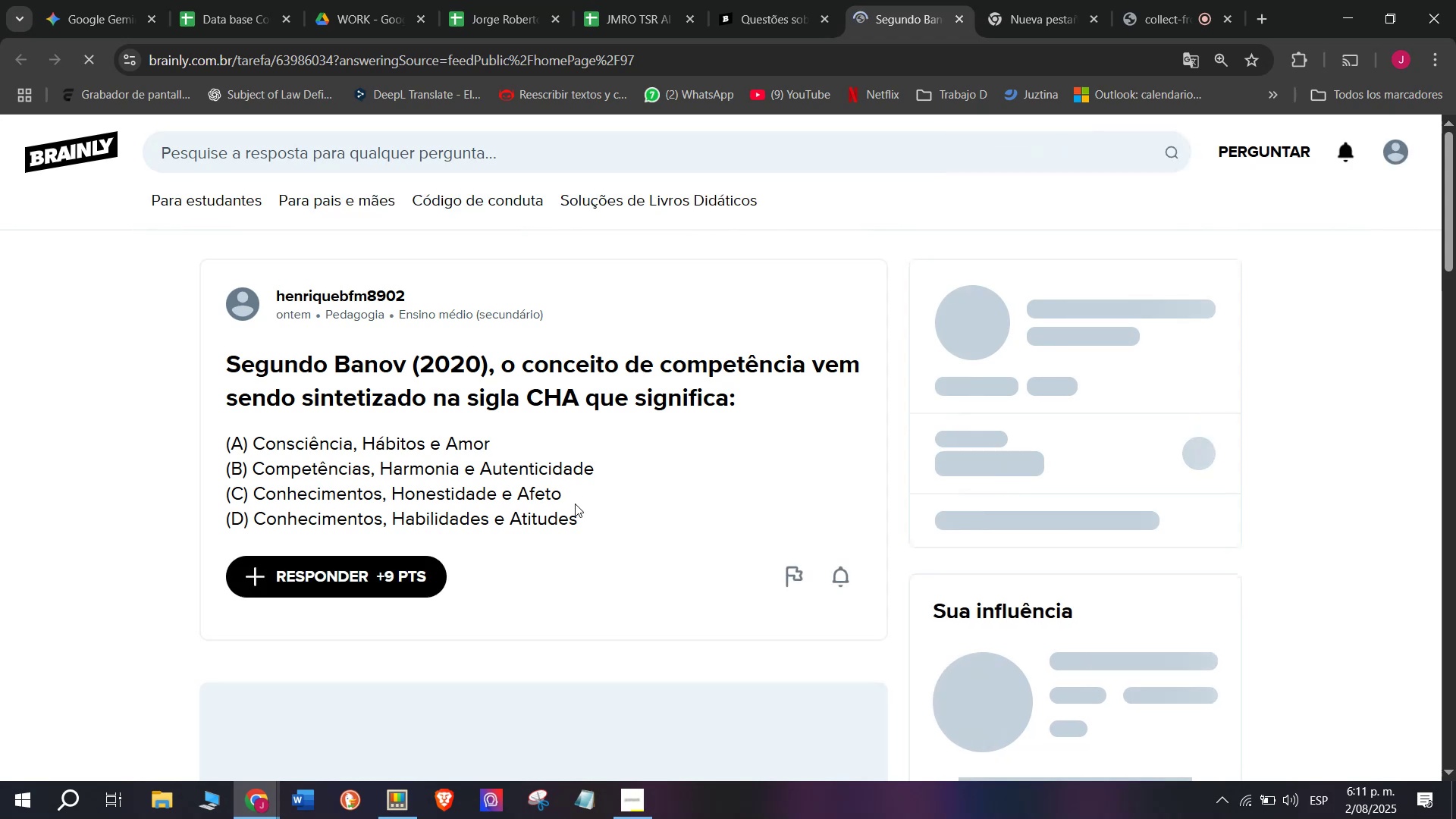 
left_click_drag(start_coordinate=[608, 510], to_coordinate=[225, 358])
 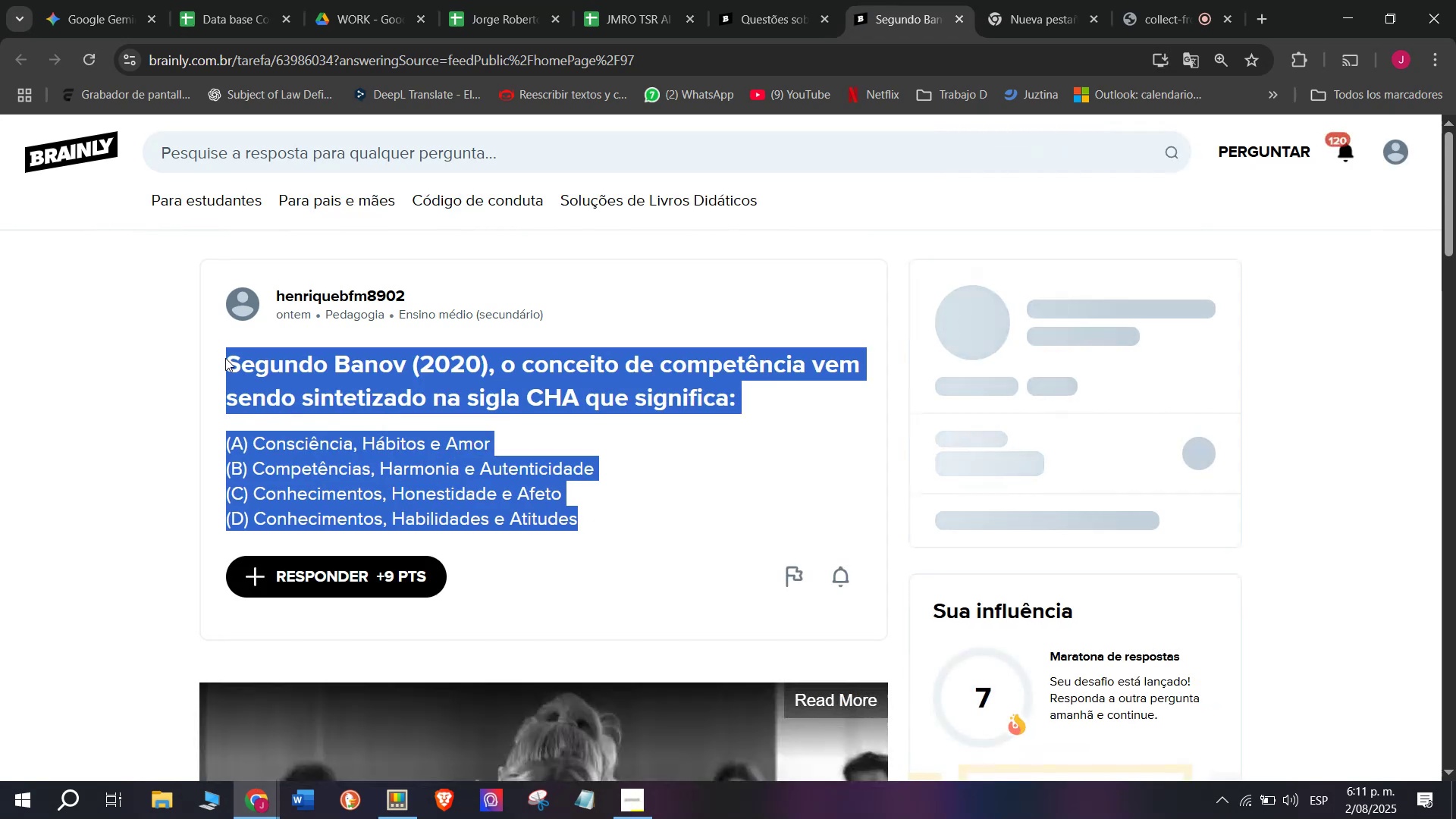 
key(Control+C)
 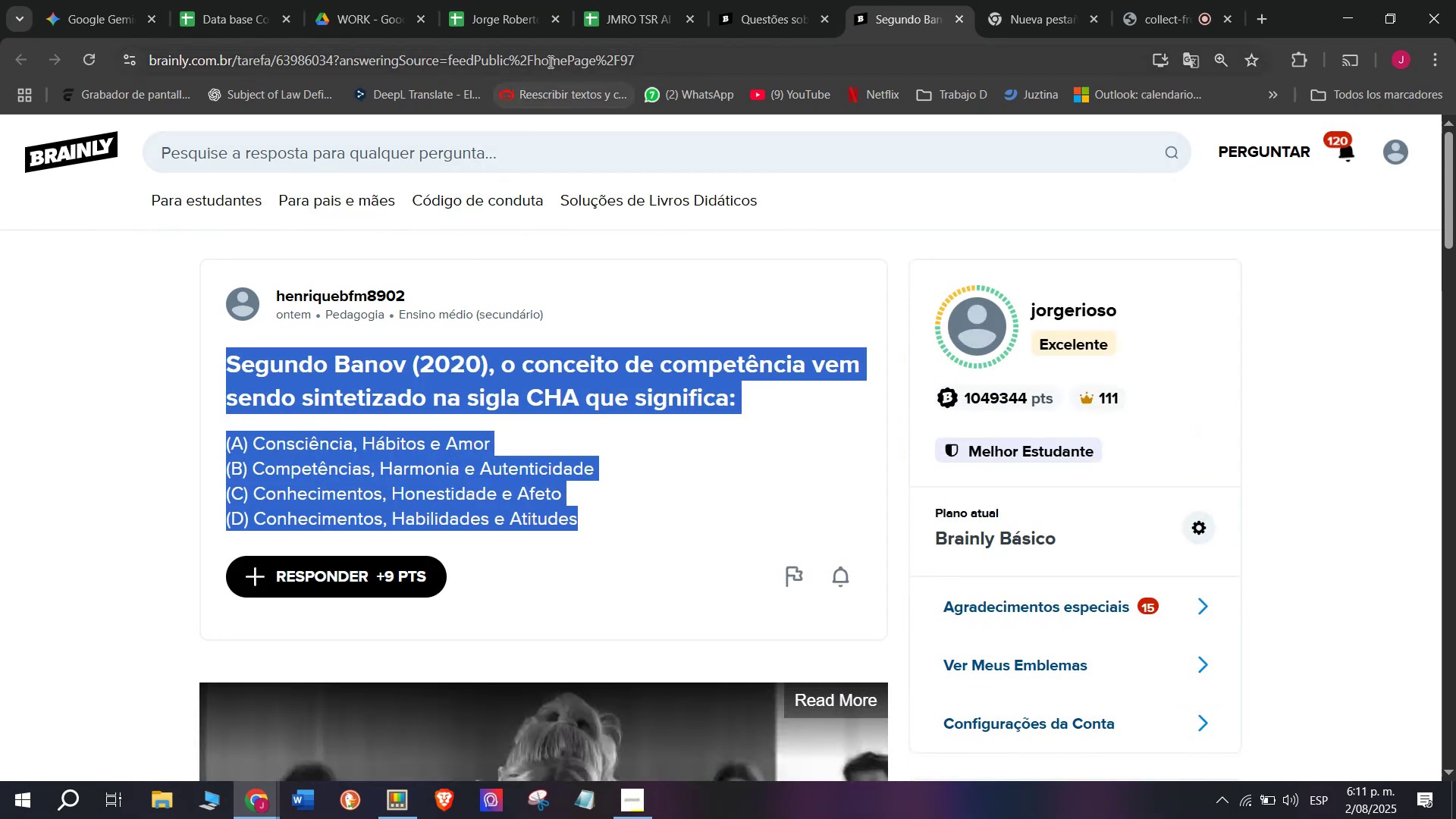 
double_click([551, 55])
 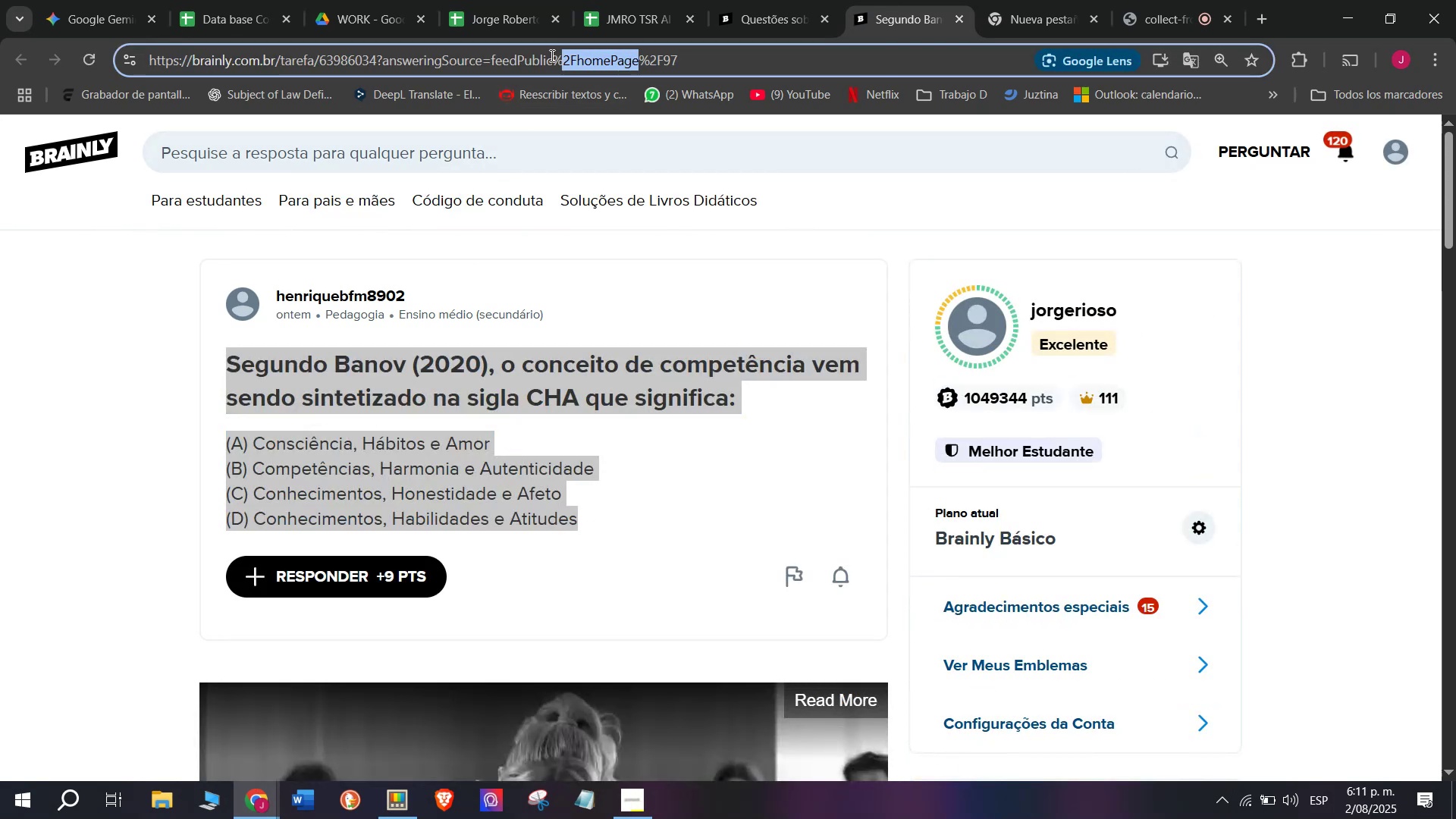 
triple_click([551, 55])
 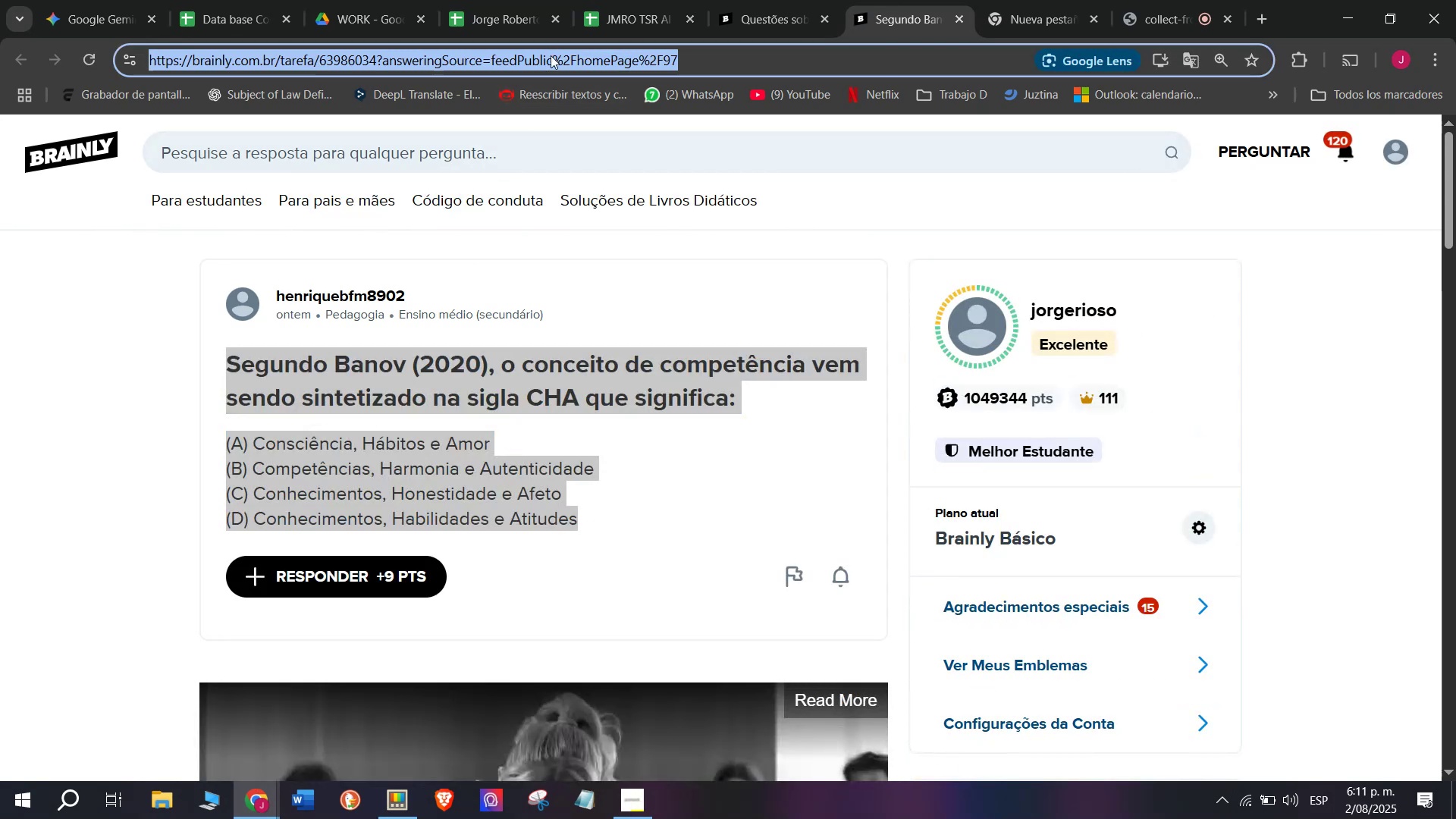 
key(Control+C)
 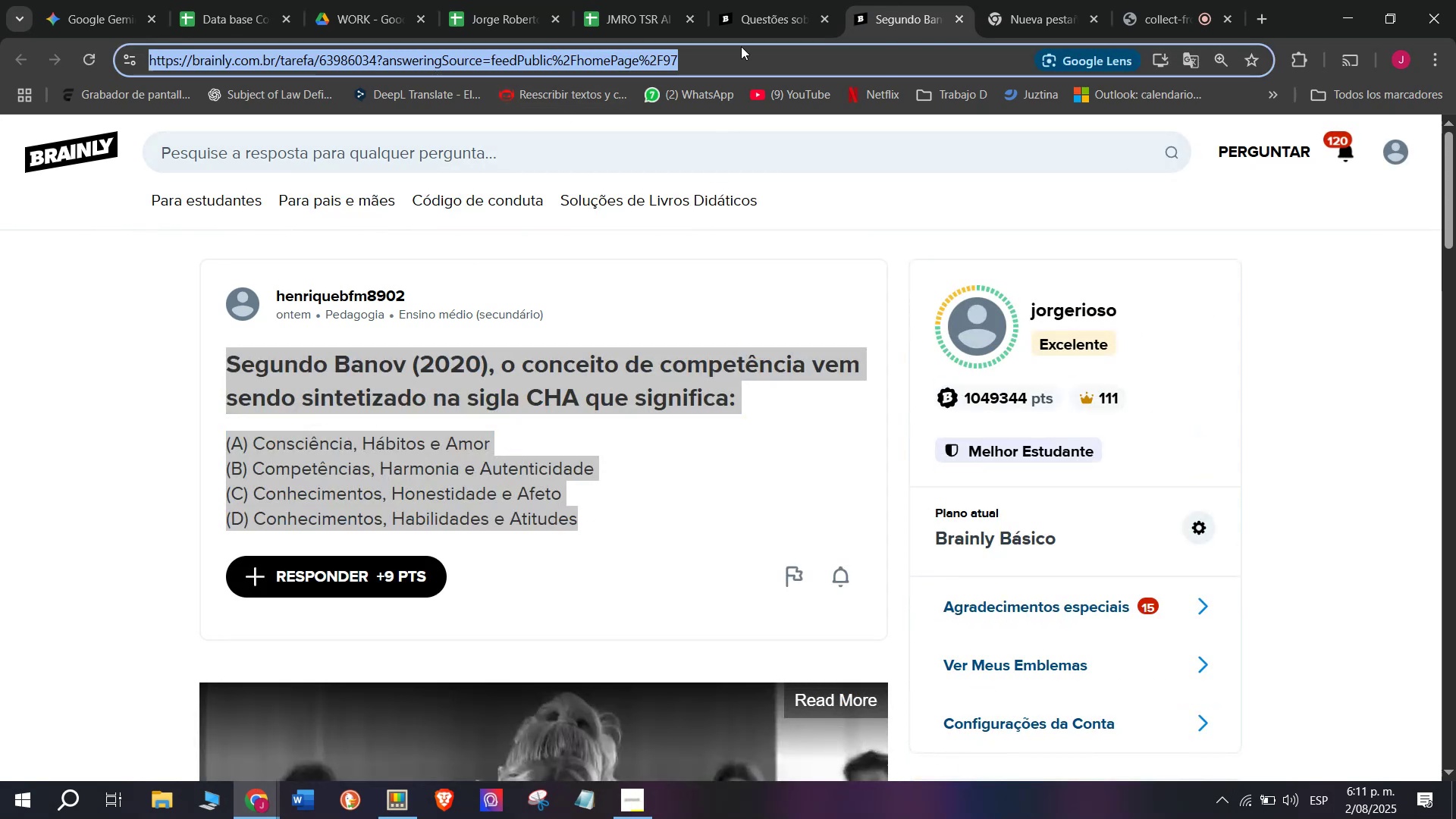 
left_click([755, 0])
 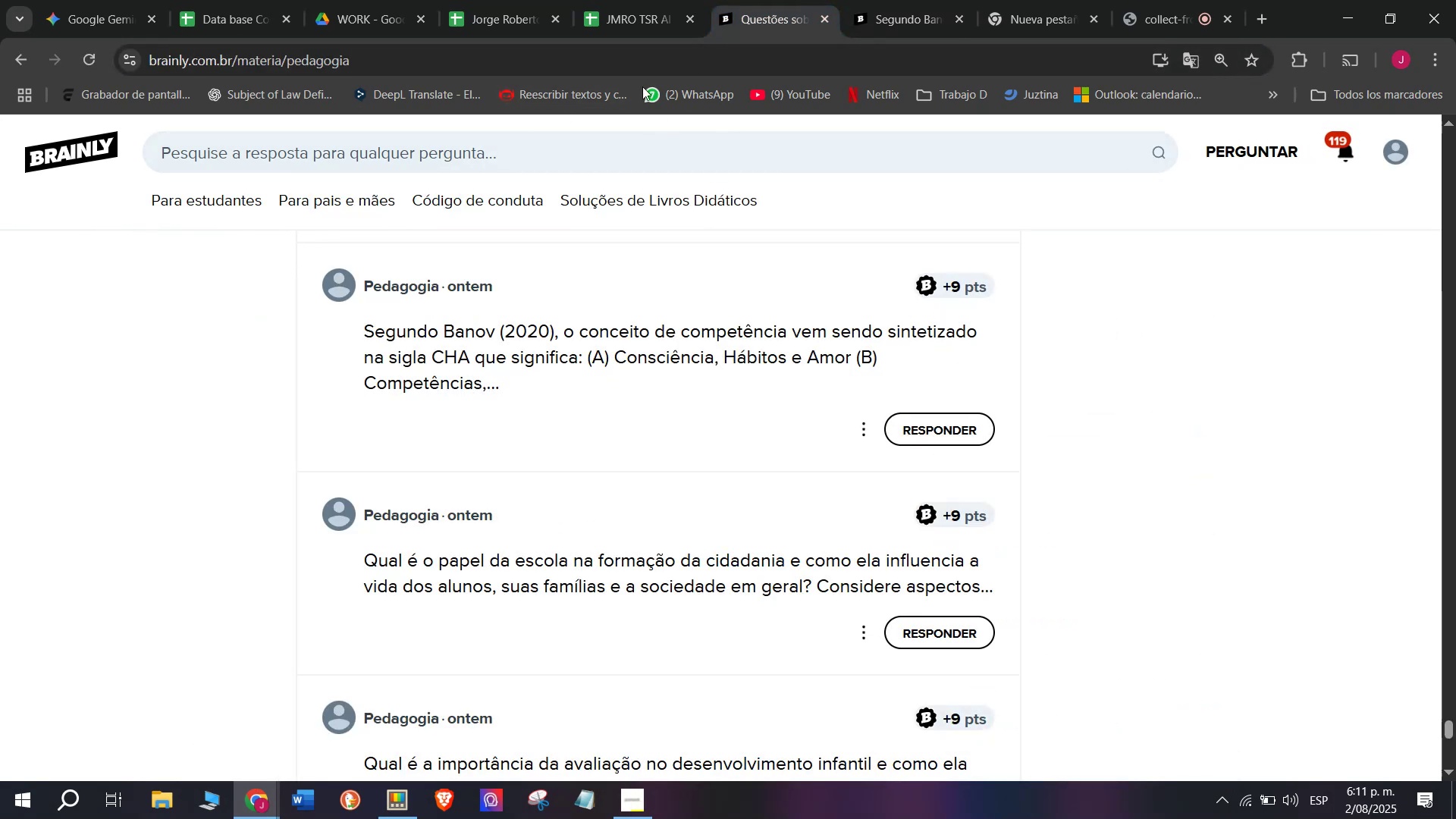 
left_click([649, 18])
 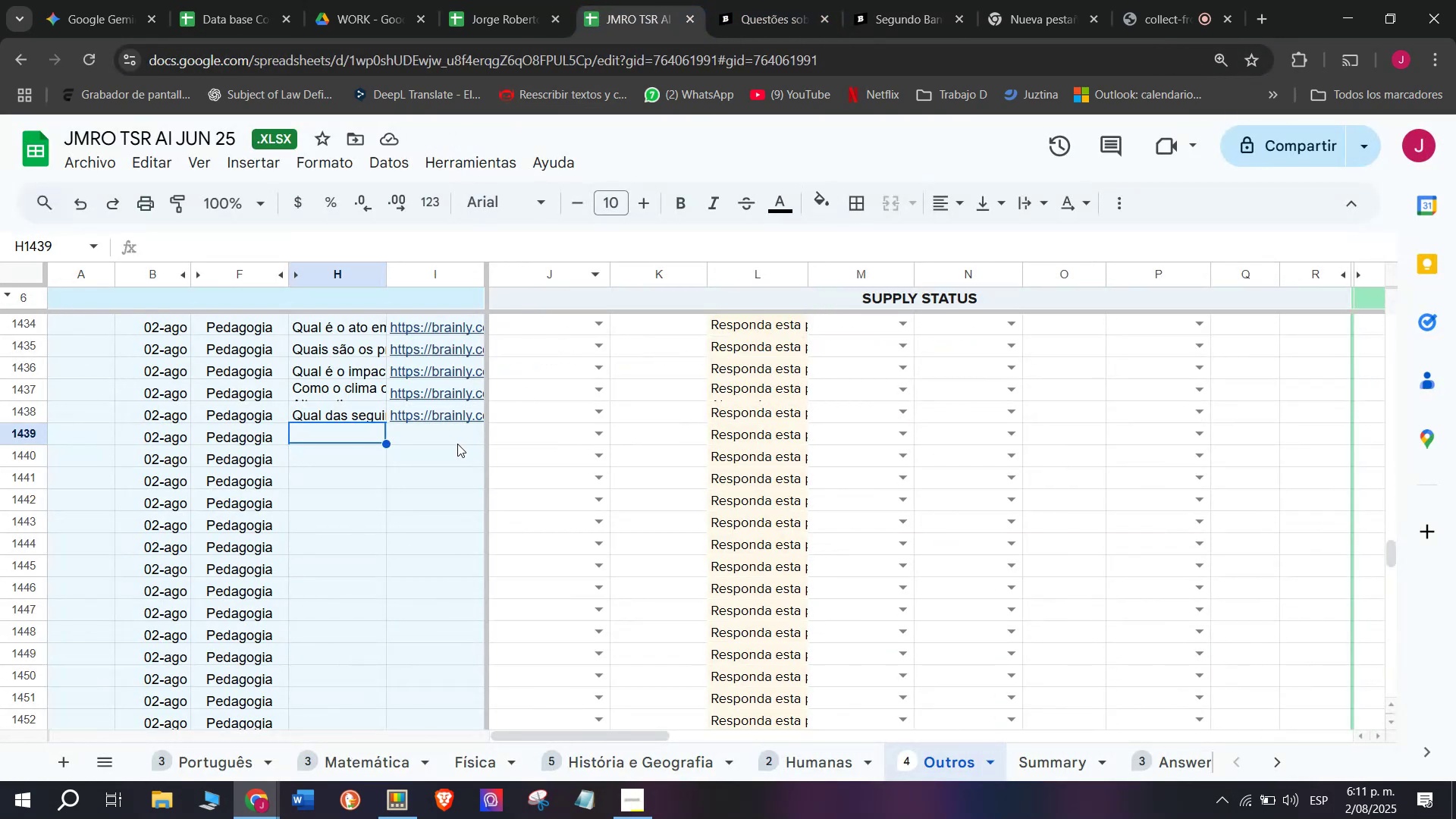 
left_click([434, 438])
 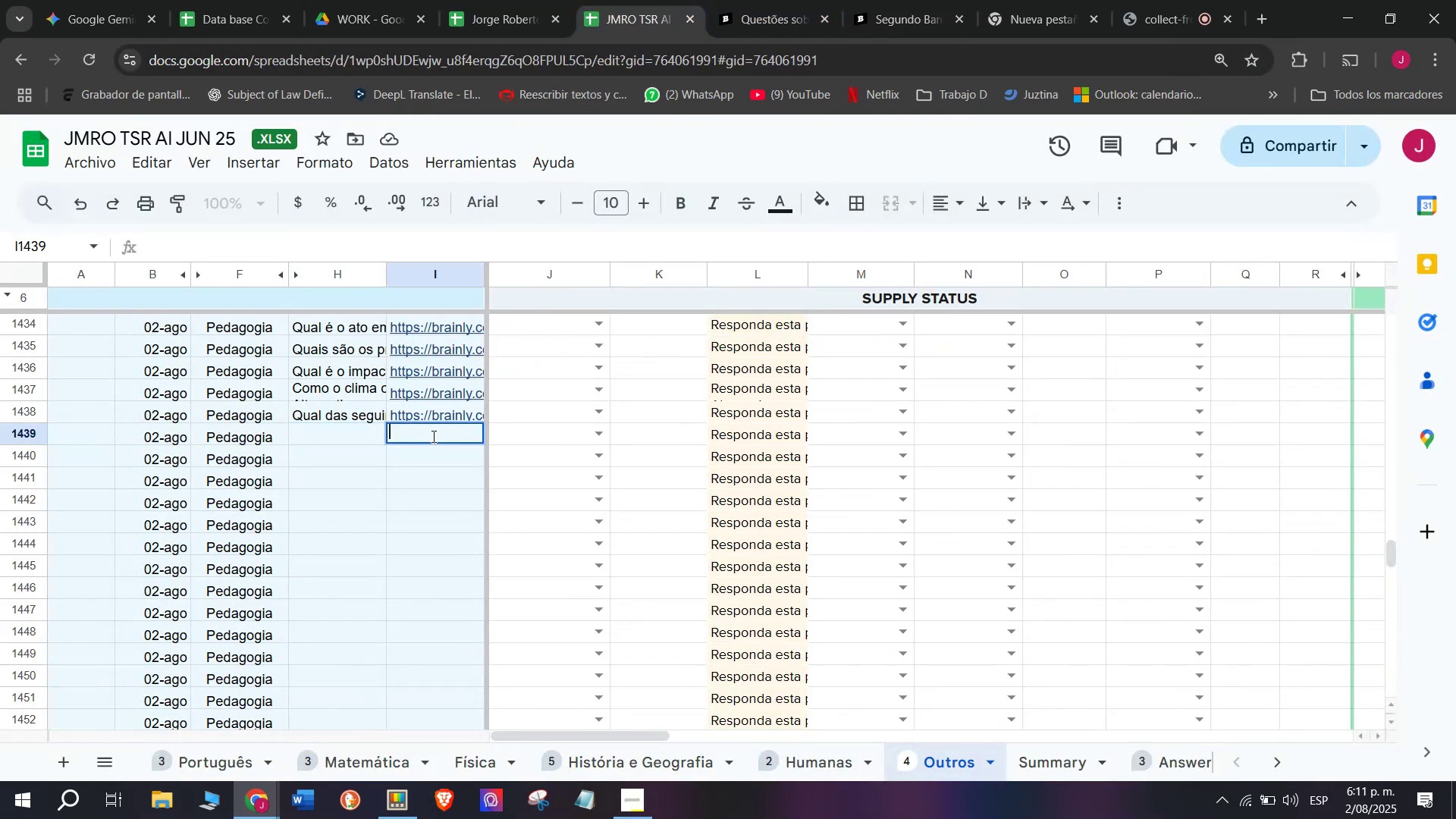 
key(Control+V)
 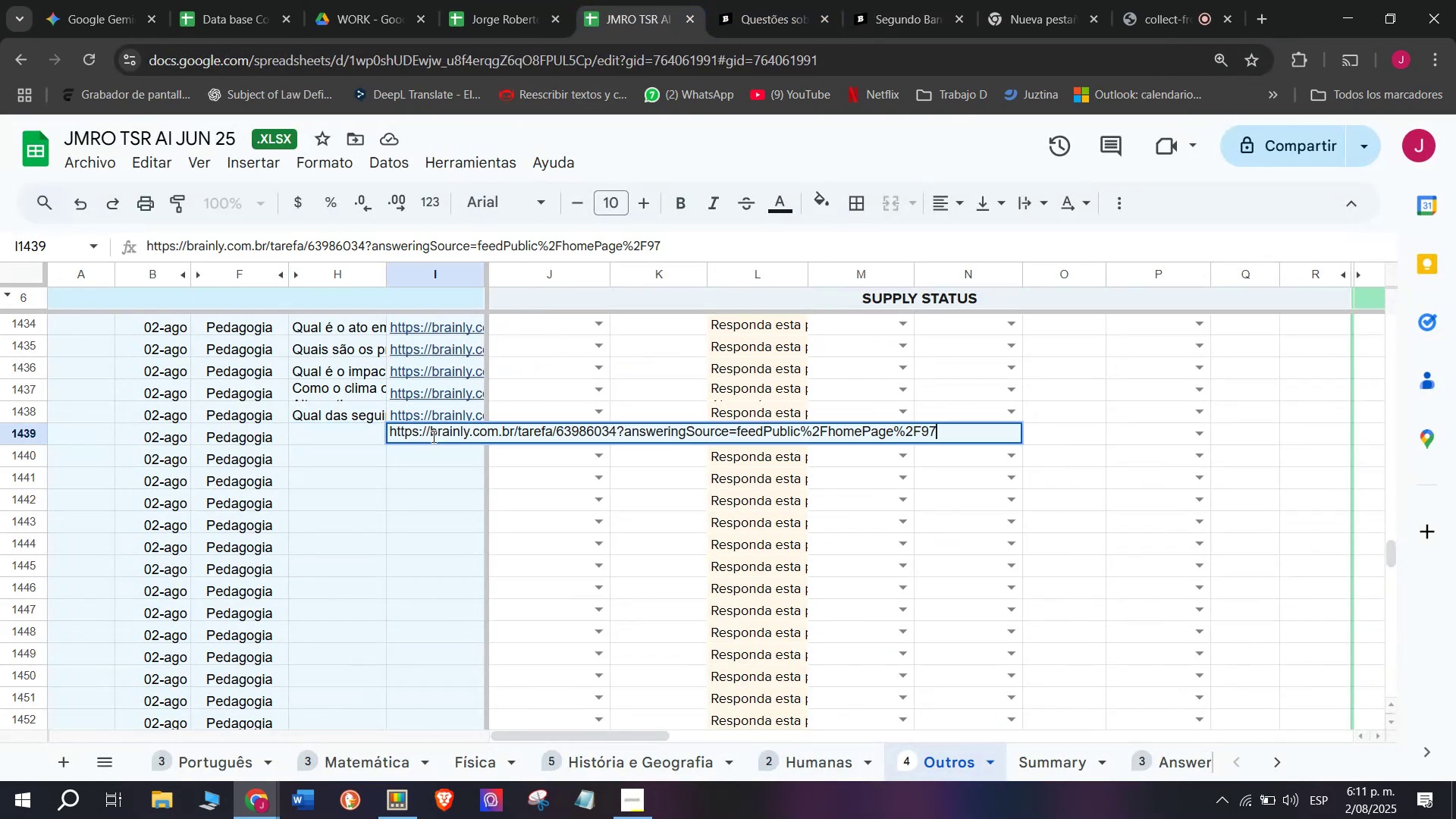 
key(Enter)
 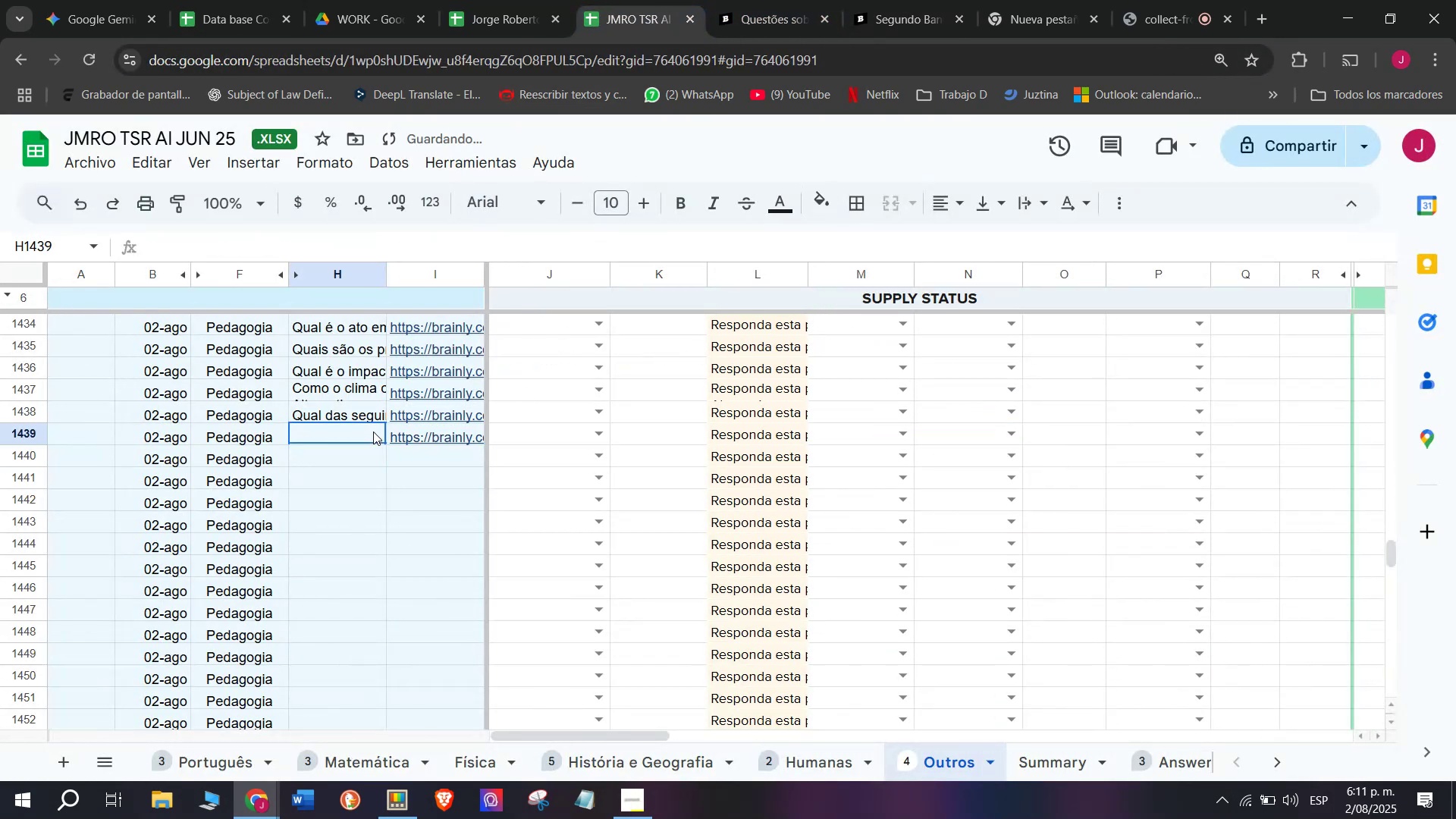 
double_click([373, 431])
 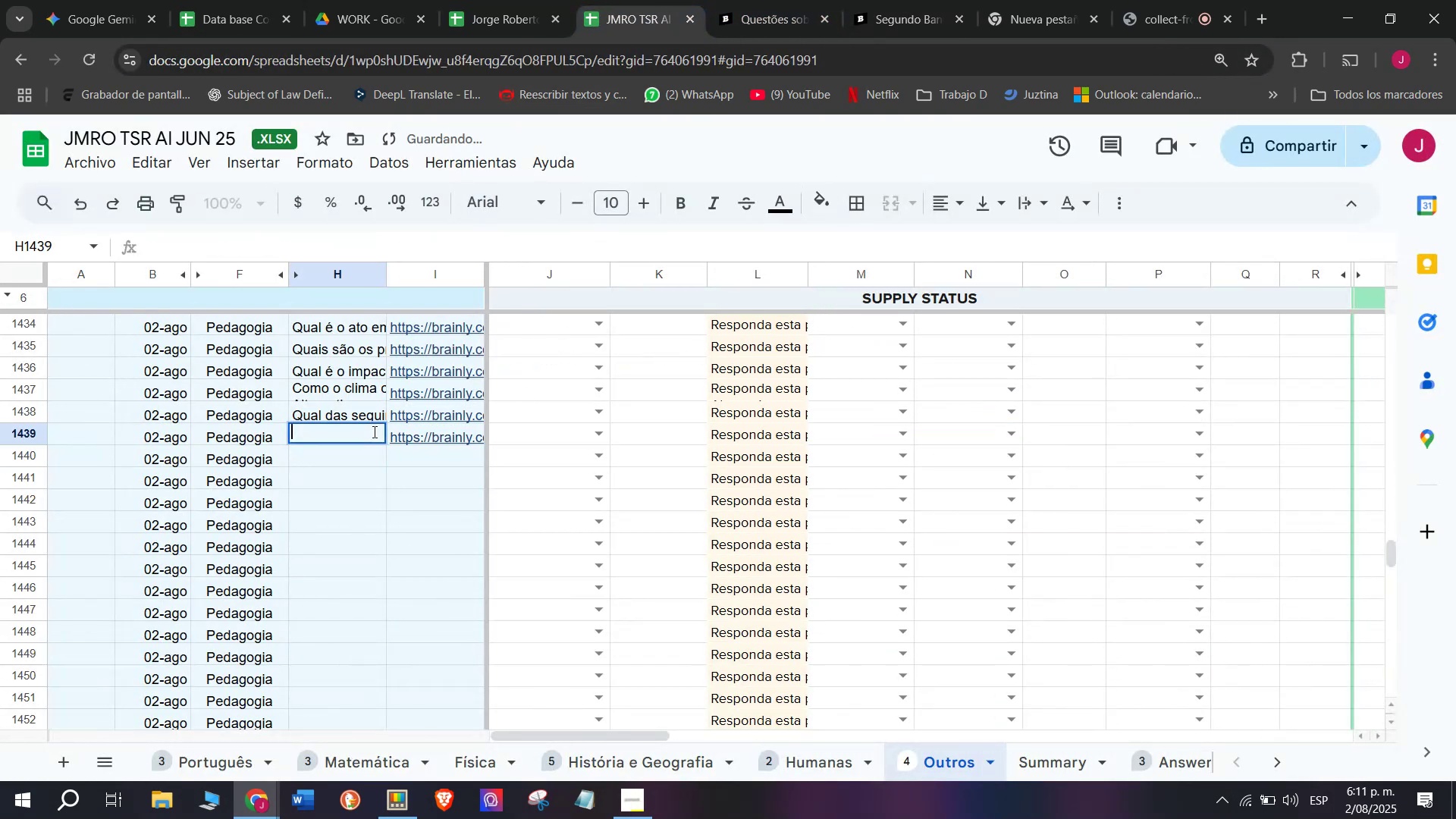 
key(Meta+V)
 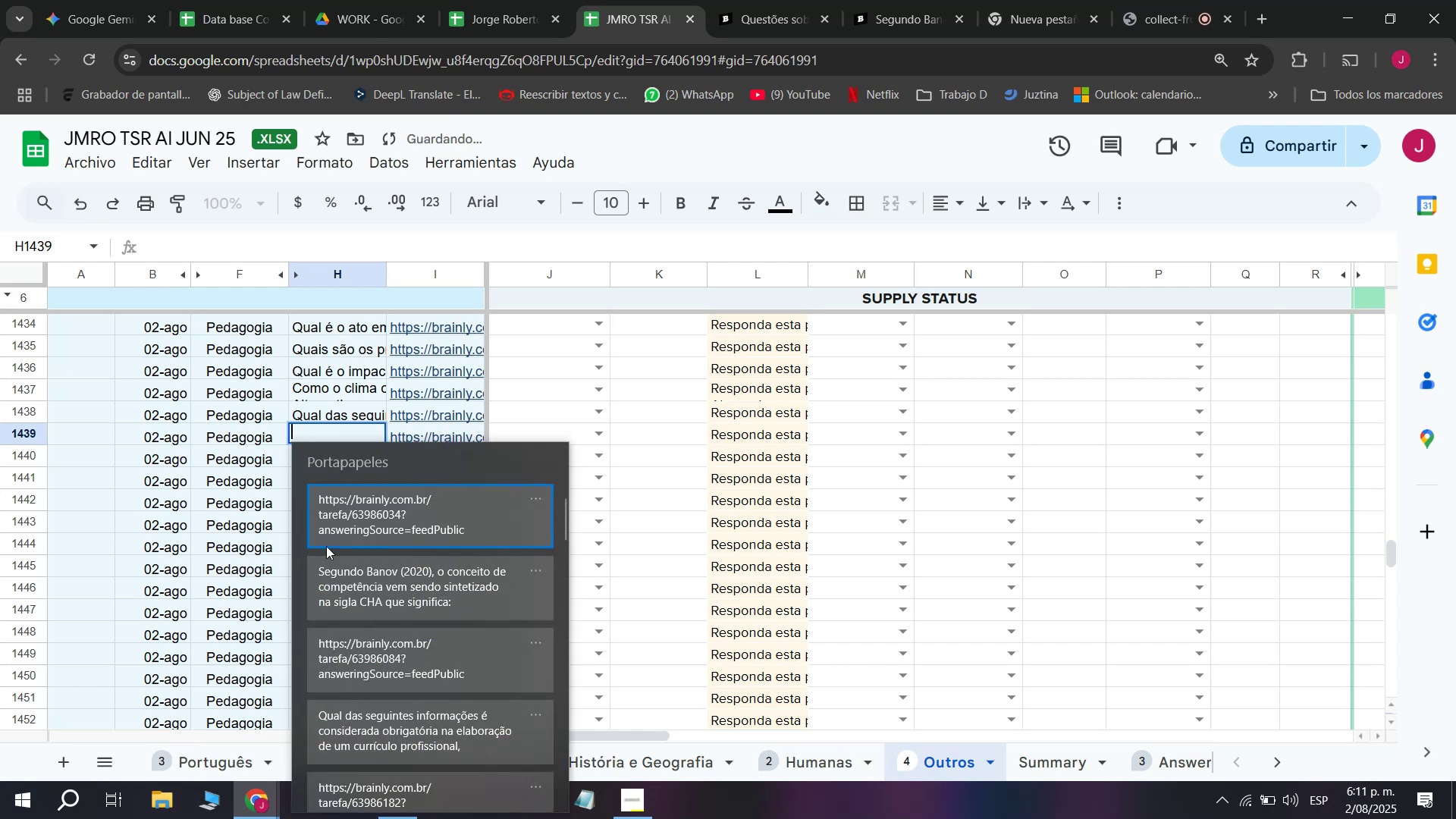 
left_click([328, 601])
 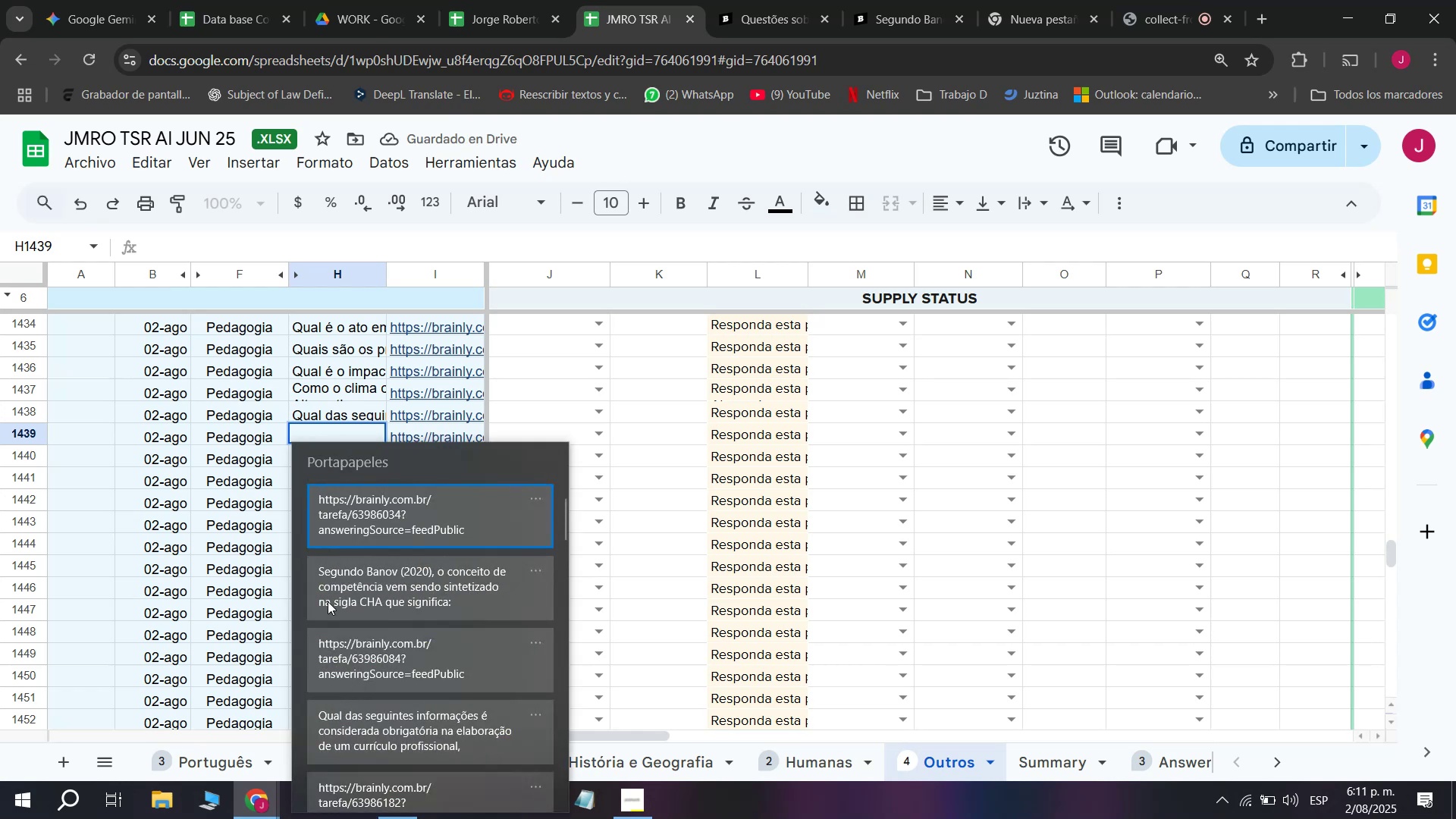 
key(Control+ControlLeft)
 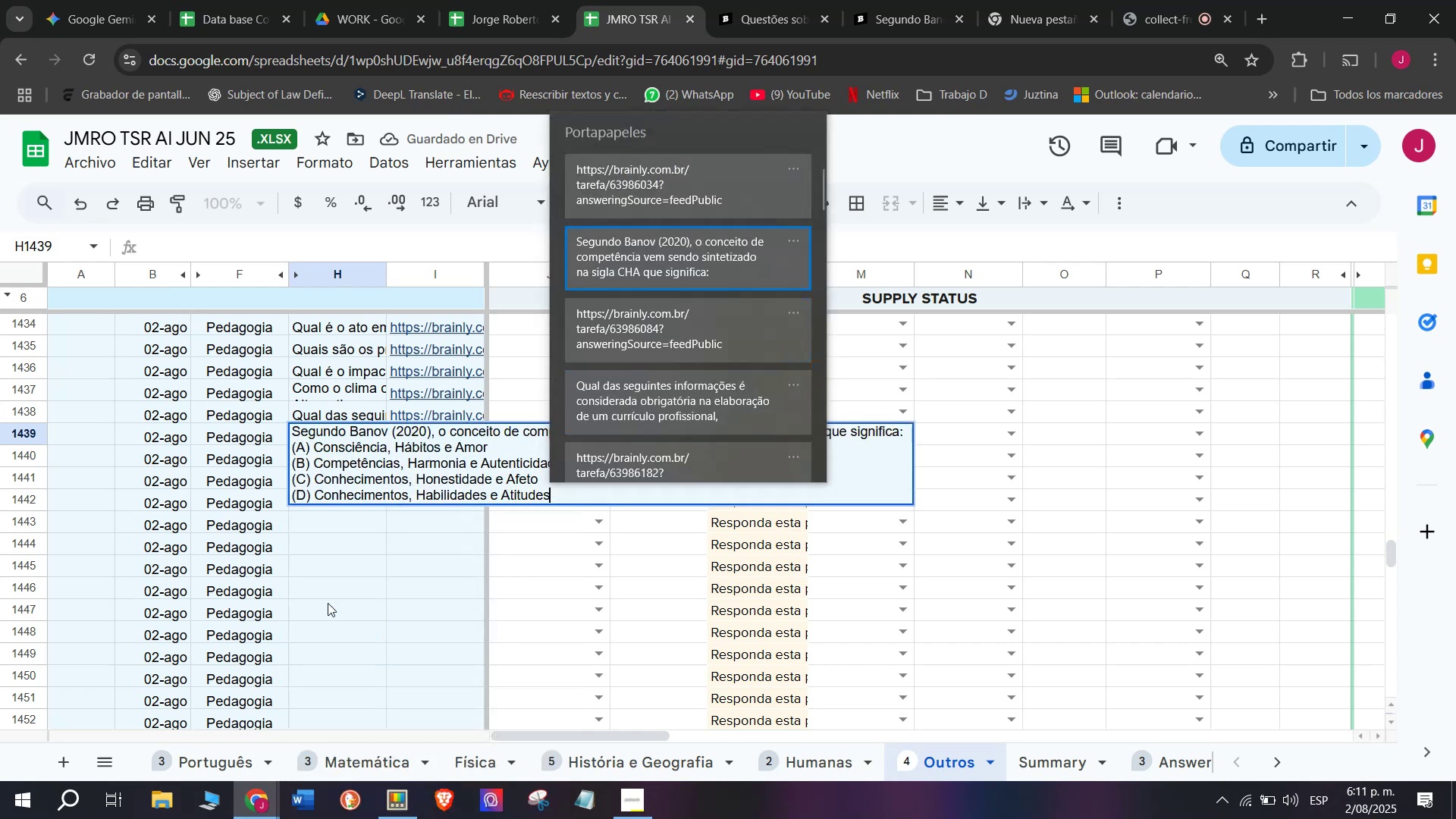 
key(Control+V)
 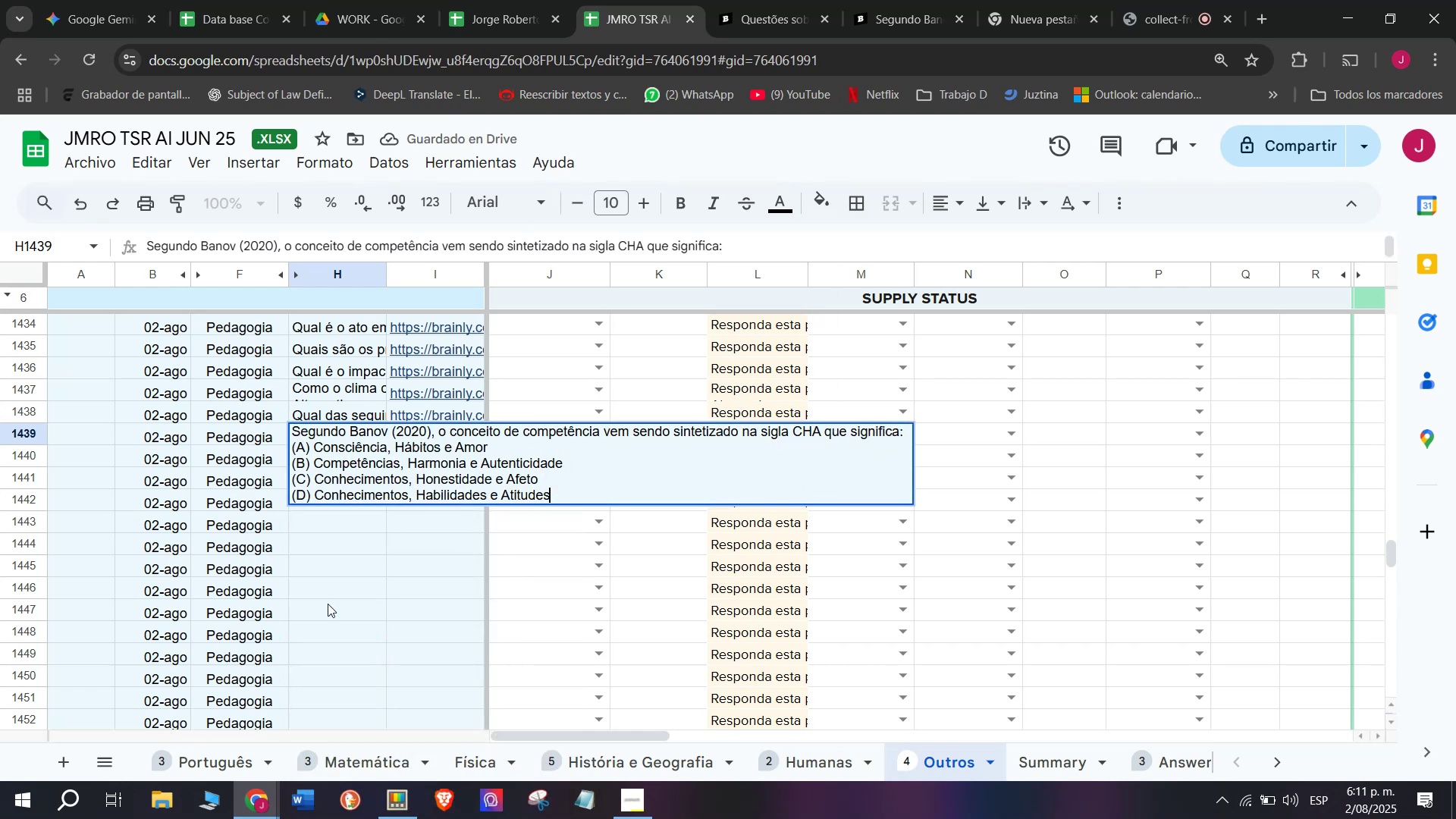 
key(Enter)
 